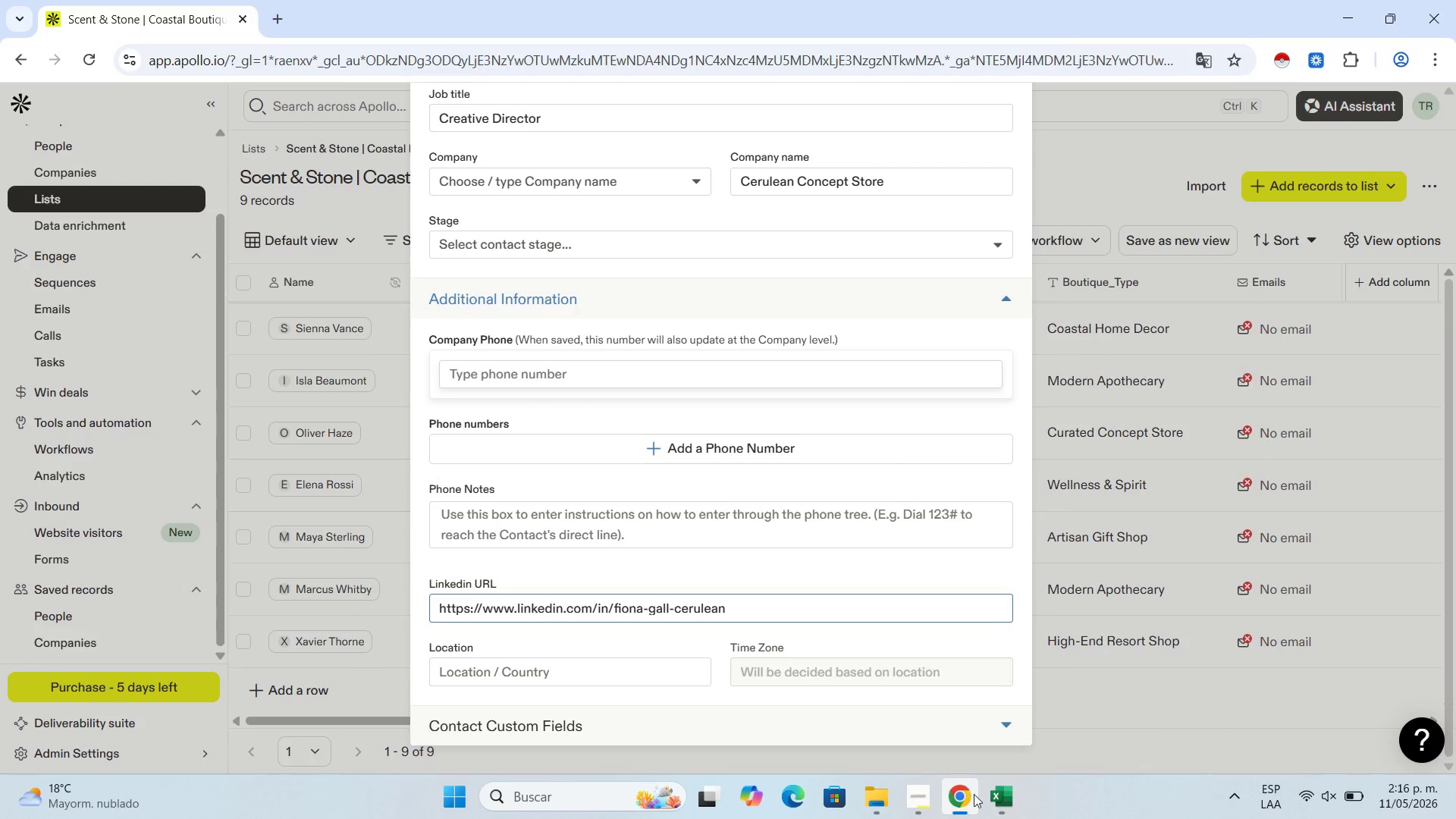 
left_click([998, 808])
 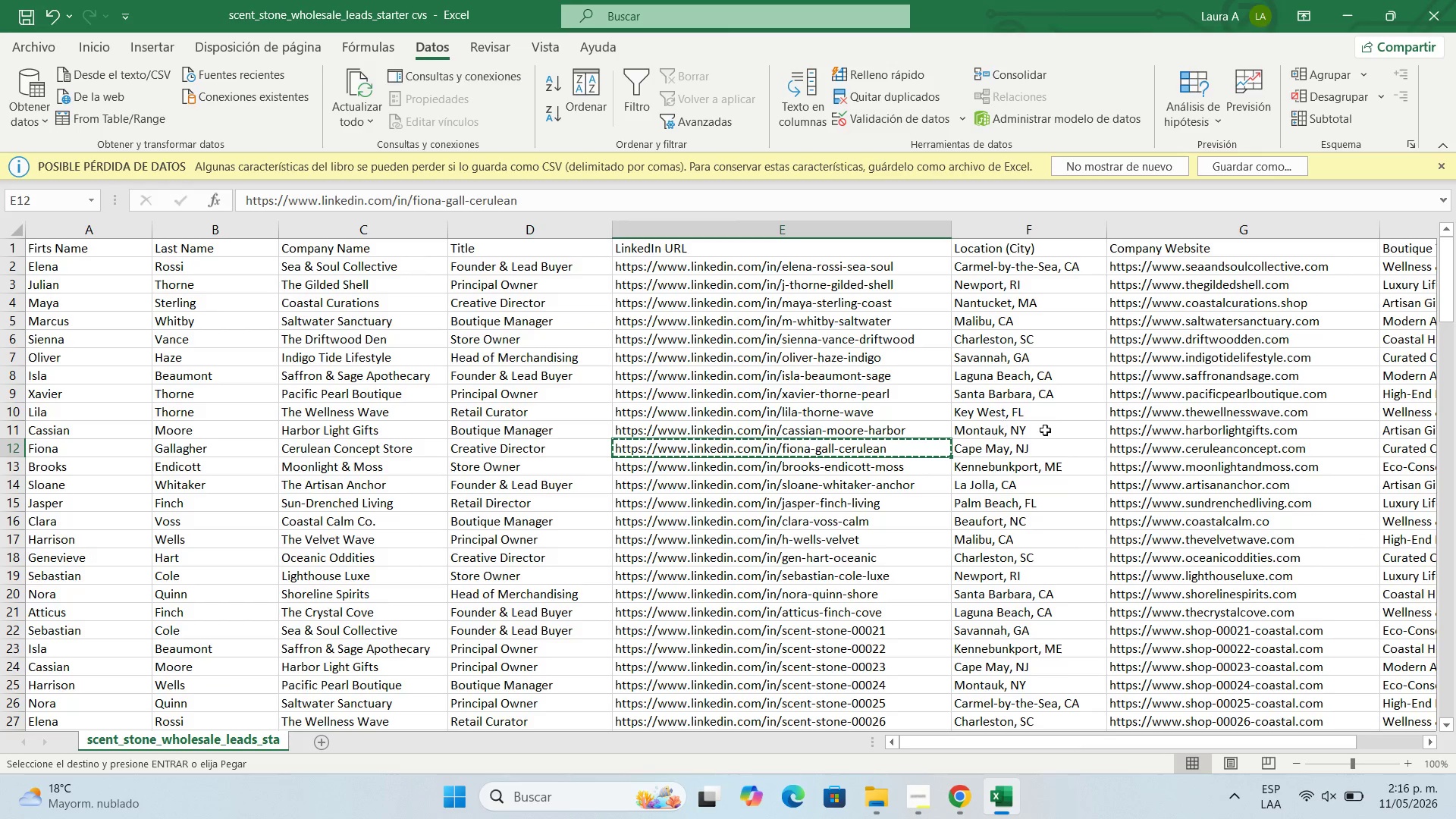 
left_click([1031, 443])
 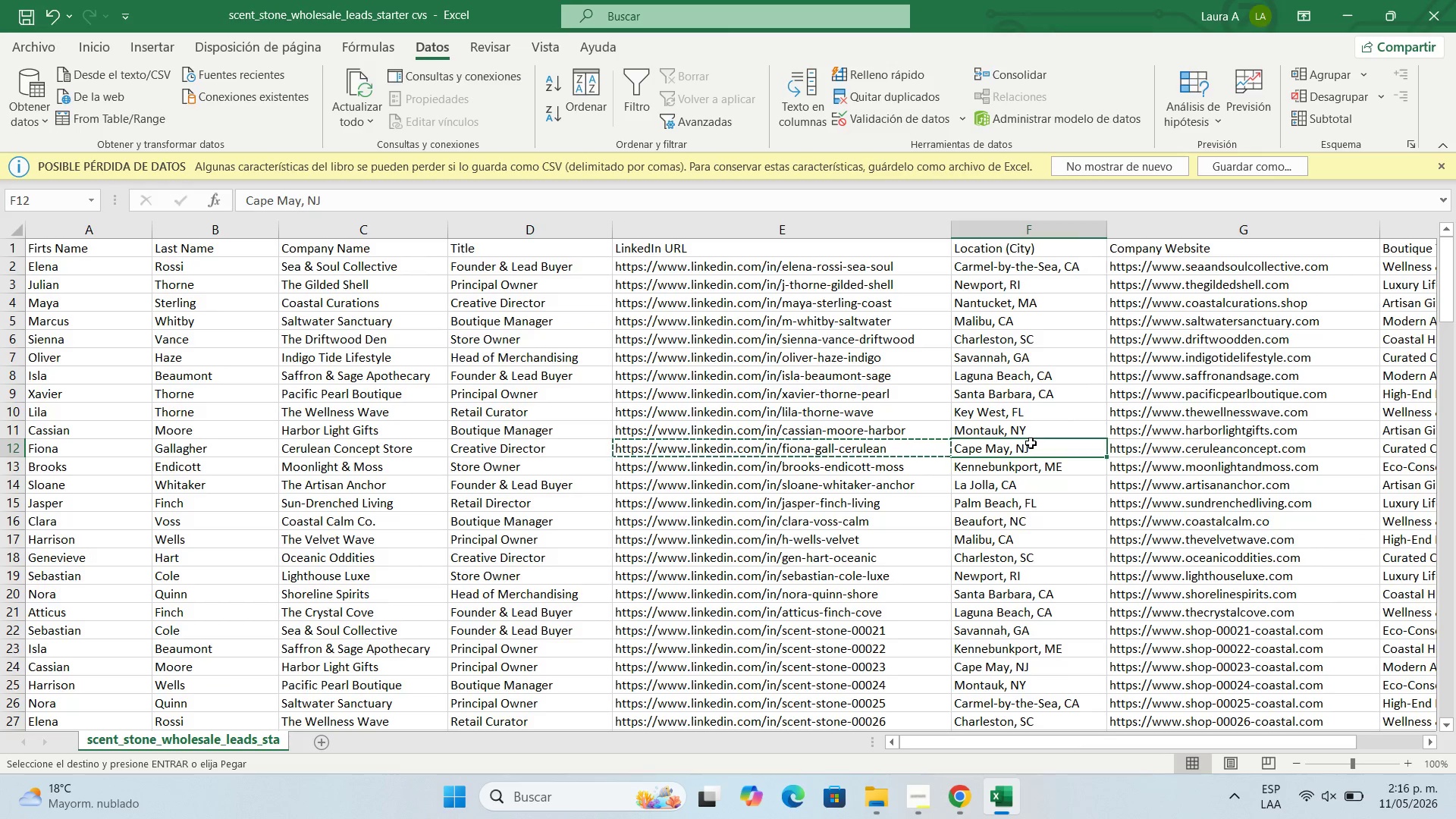 
key(Control+C)
 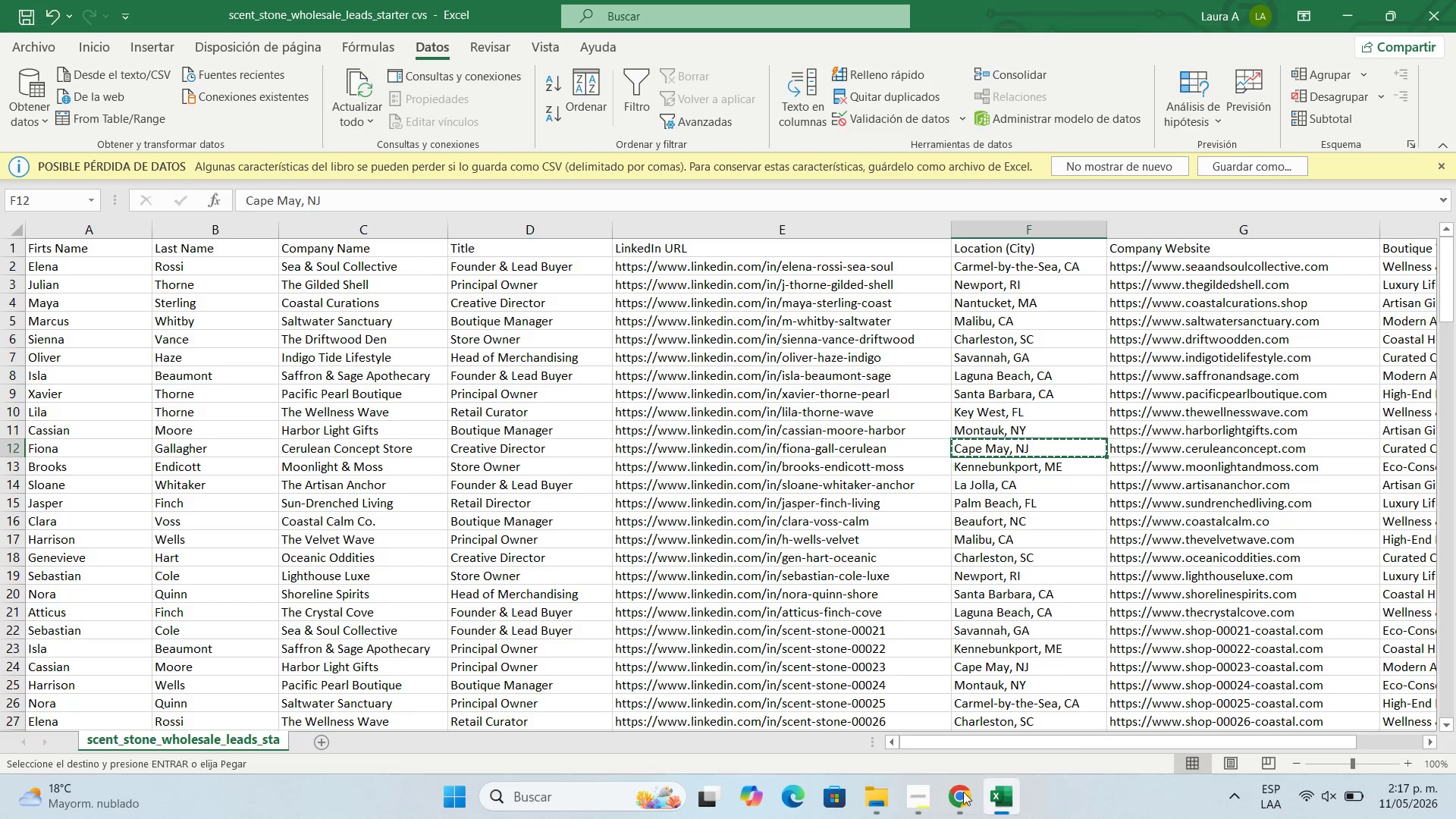 
left_click([956, 800])
 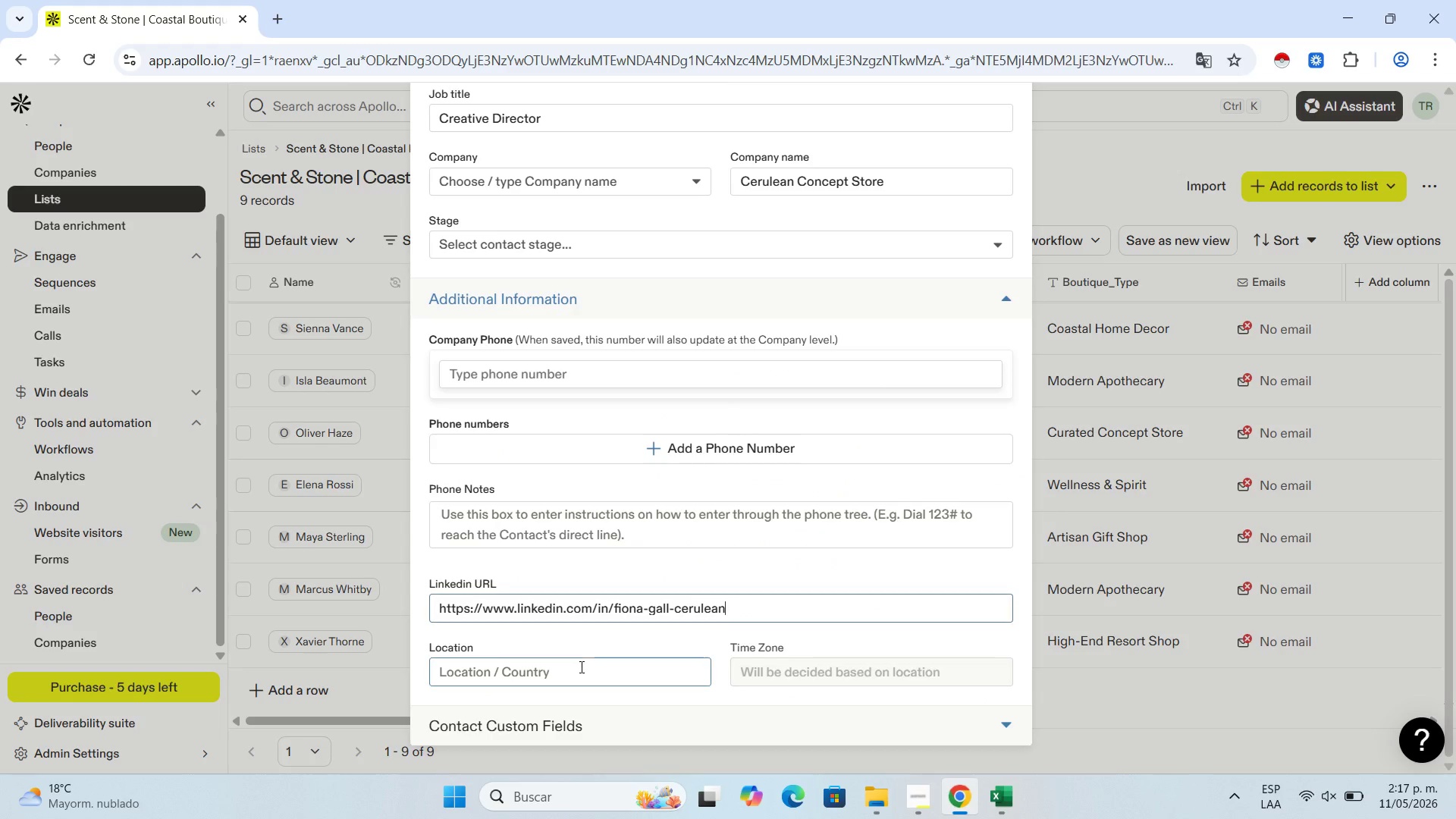 
left_click([580, 667])
 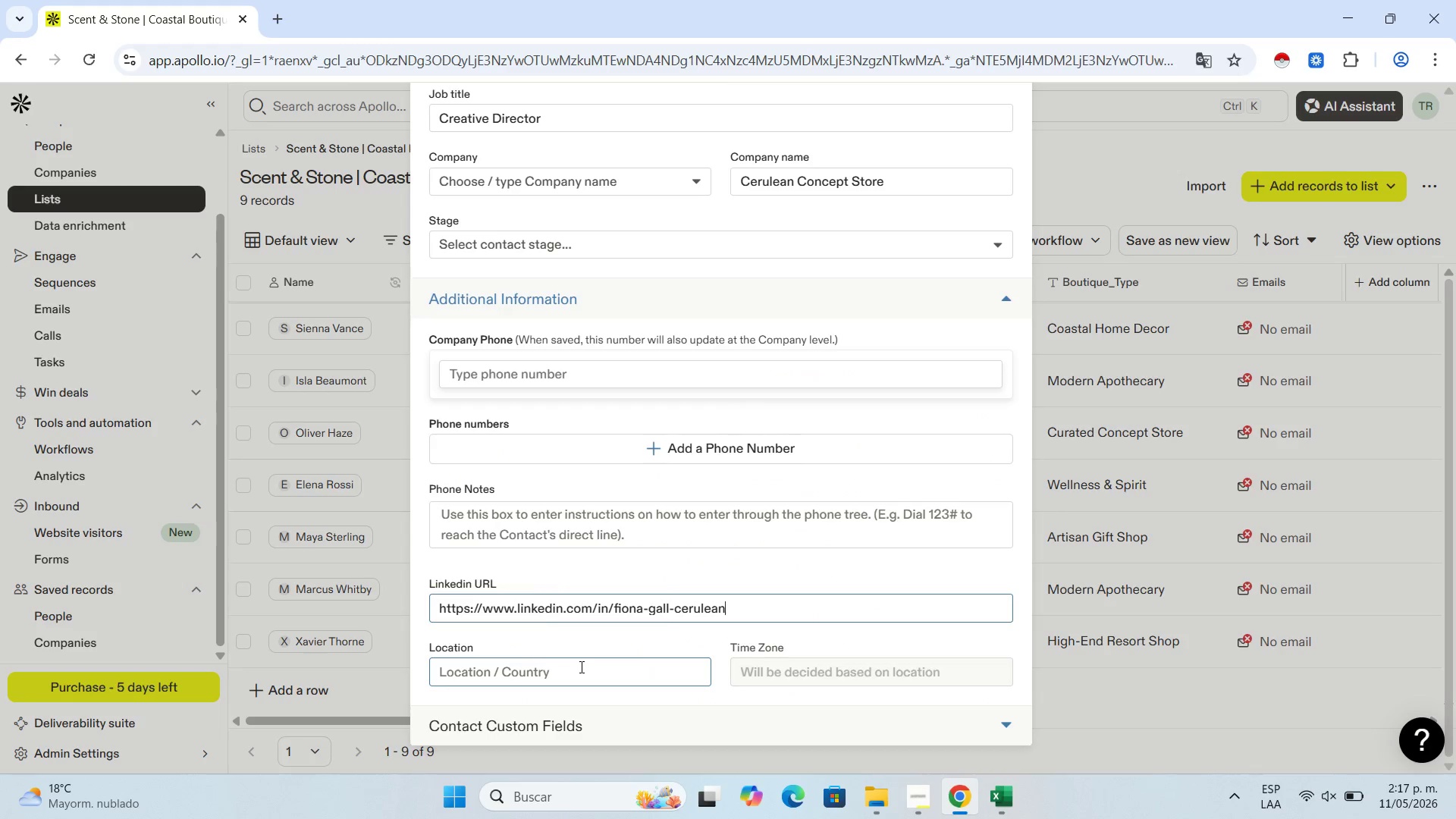 
key(Control+V)
 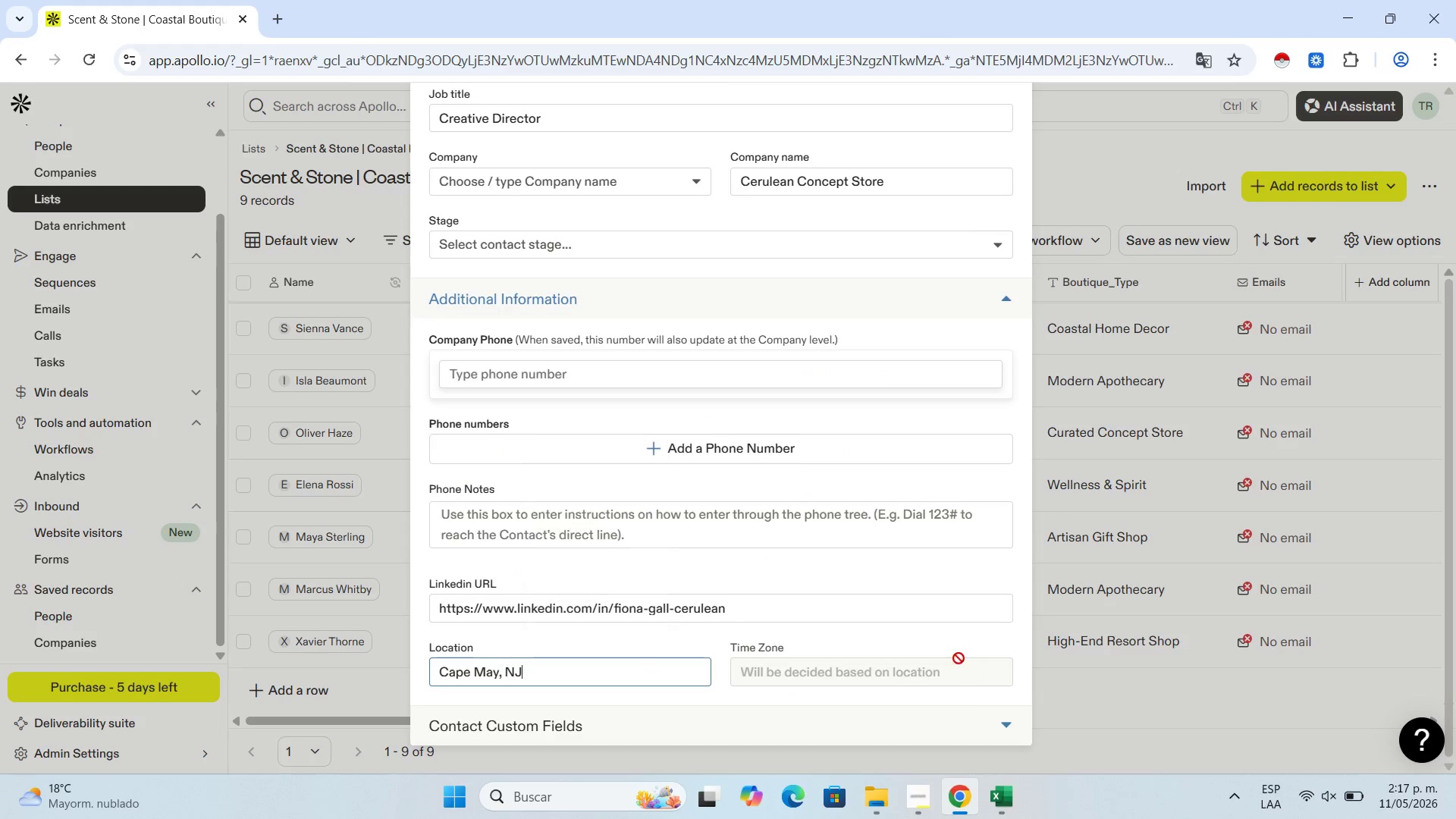 
scroll: coordinate [950, 658], scroll_direction: down, amount: 4.0
 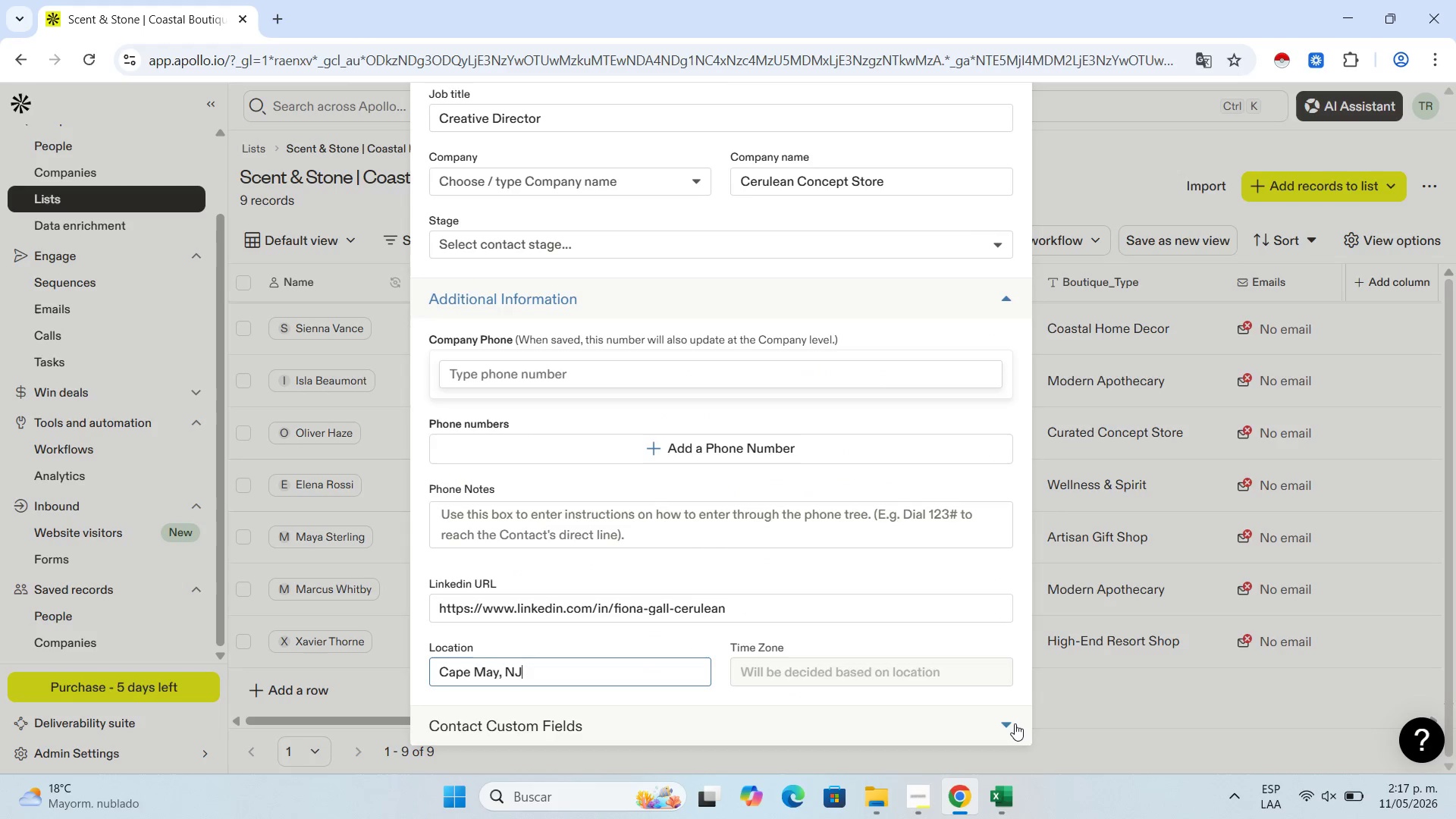 
left_click([1015, 723])
 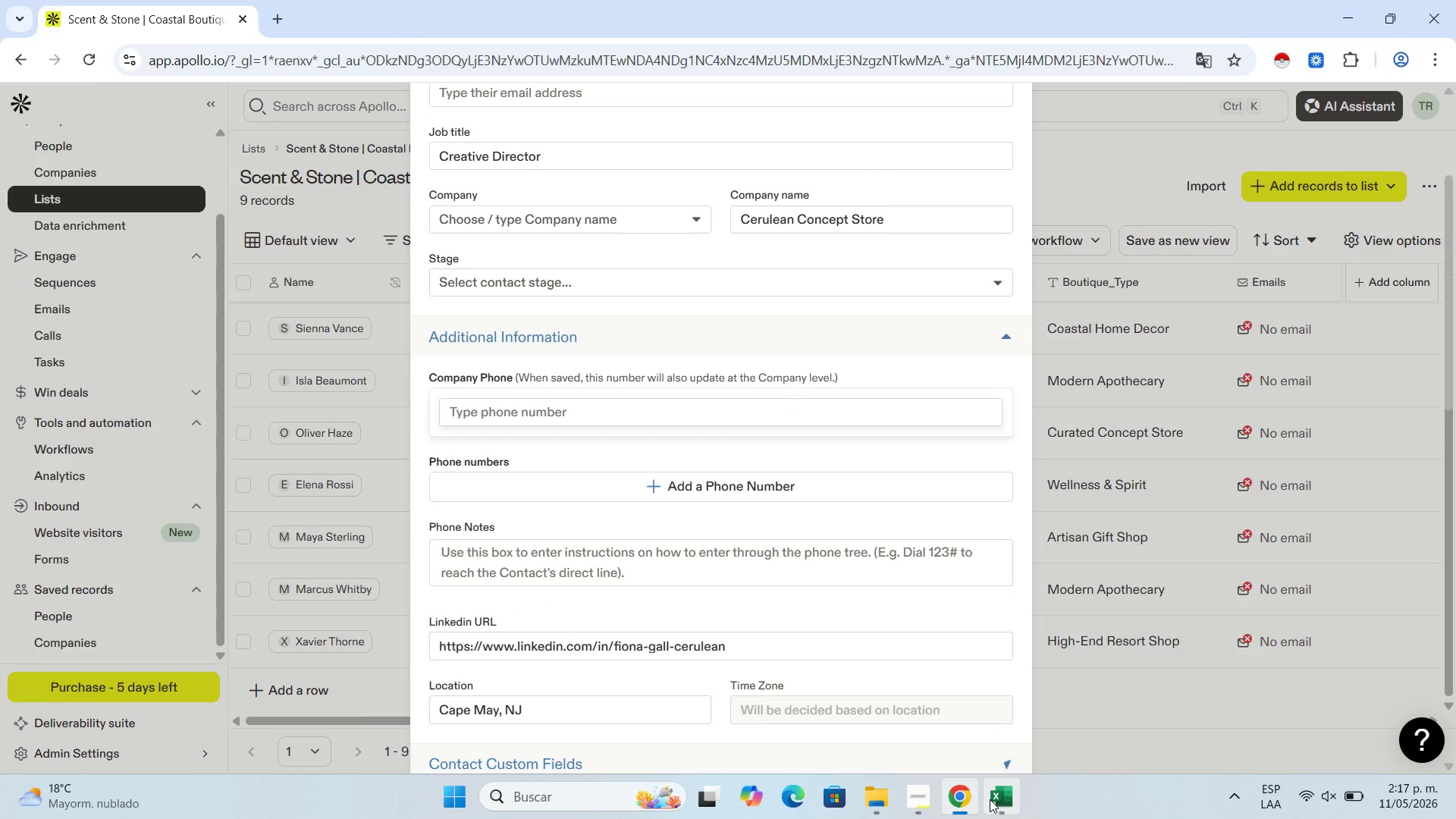 
left_click([991, 800])
 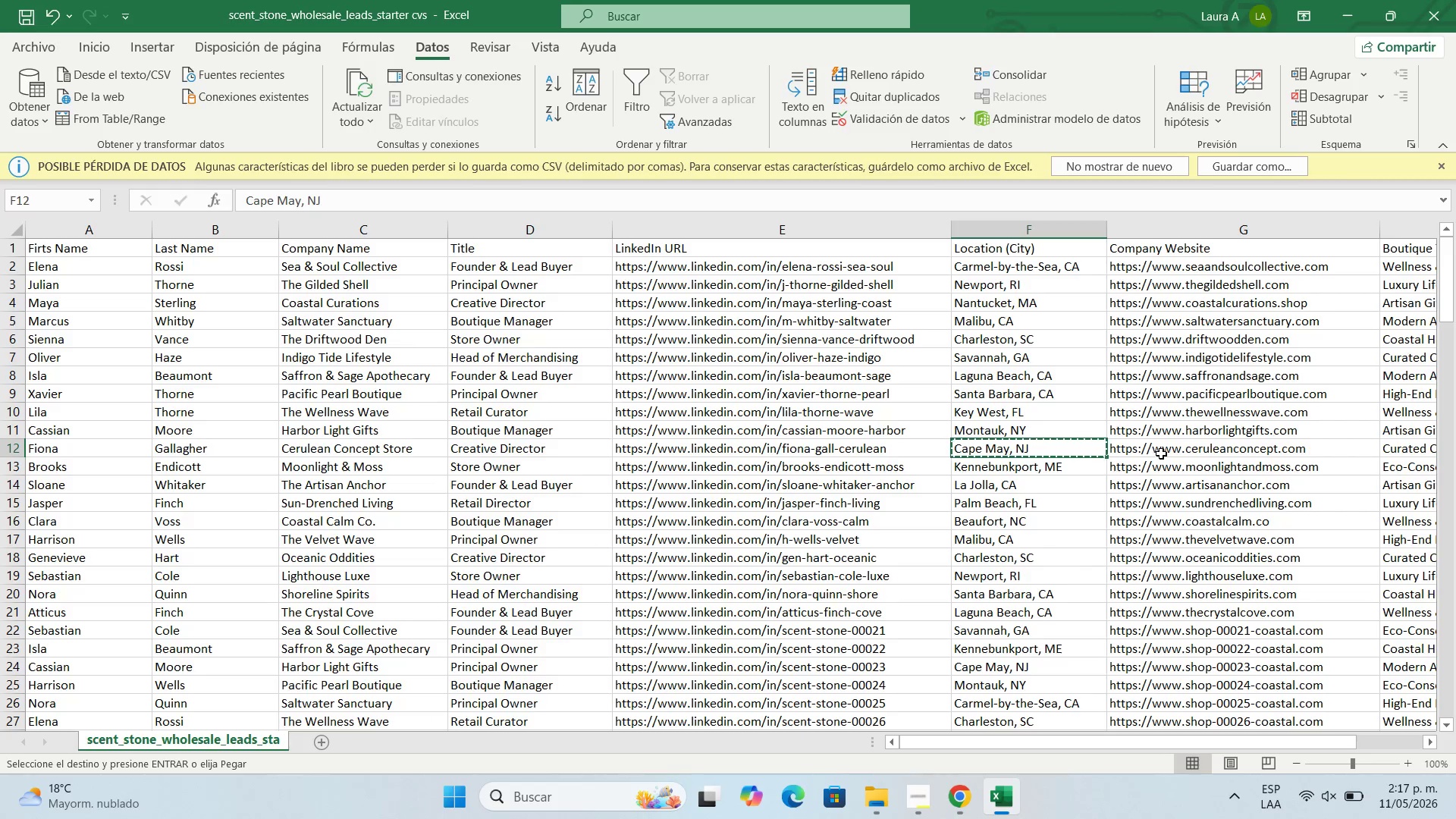 
left_click([1163, 450])
 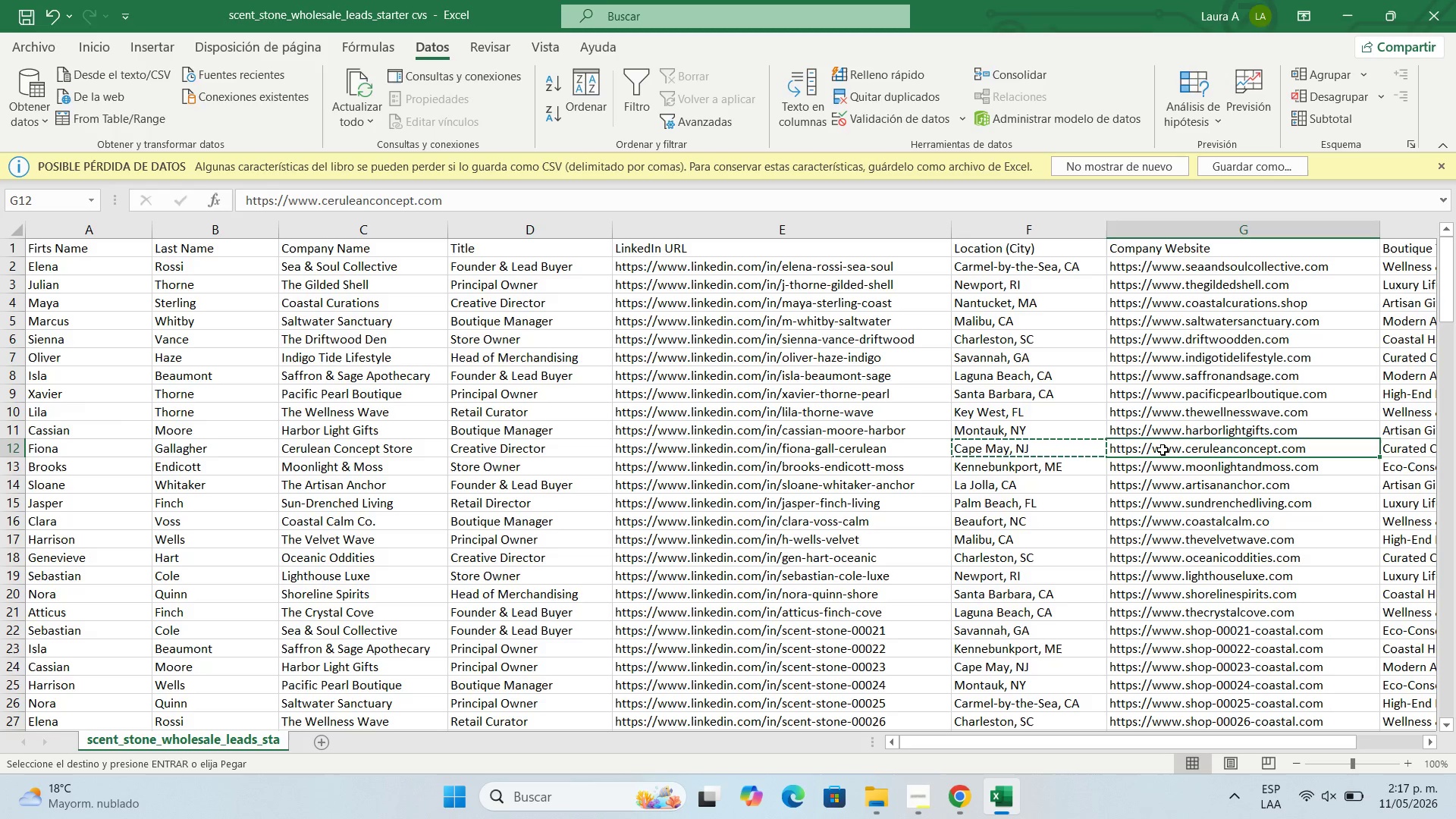 
hold_key(key=ControlLeft, duration=0.72)
 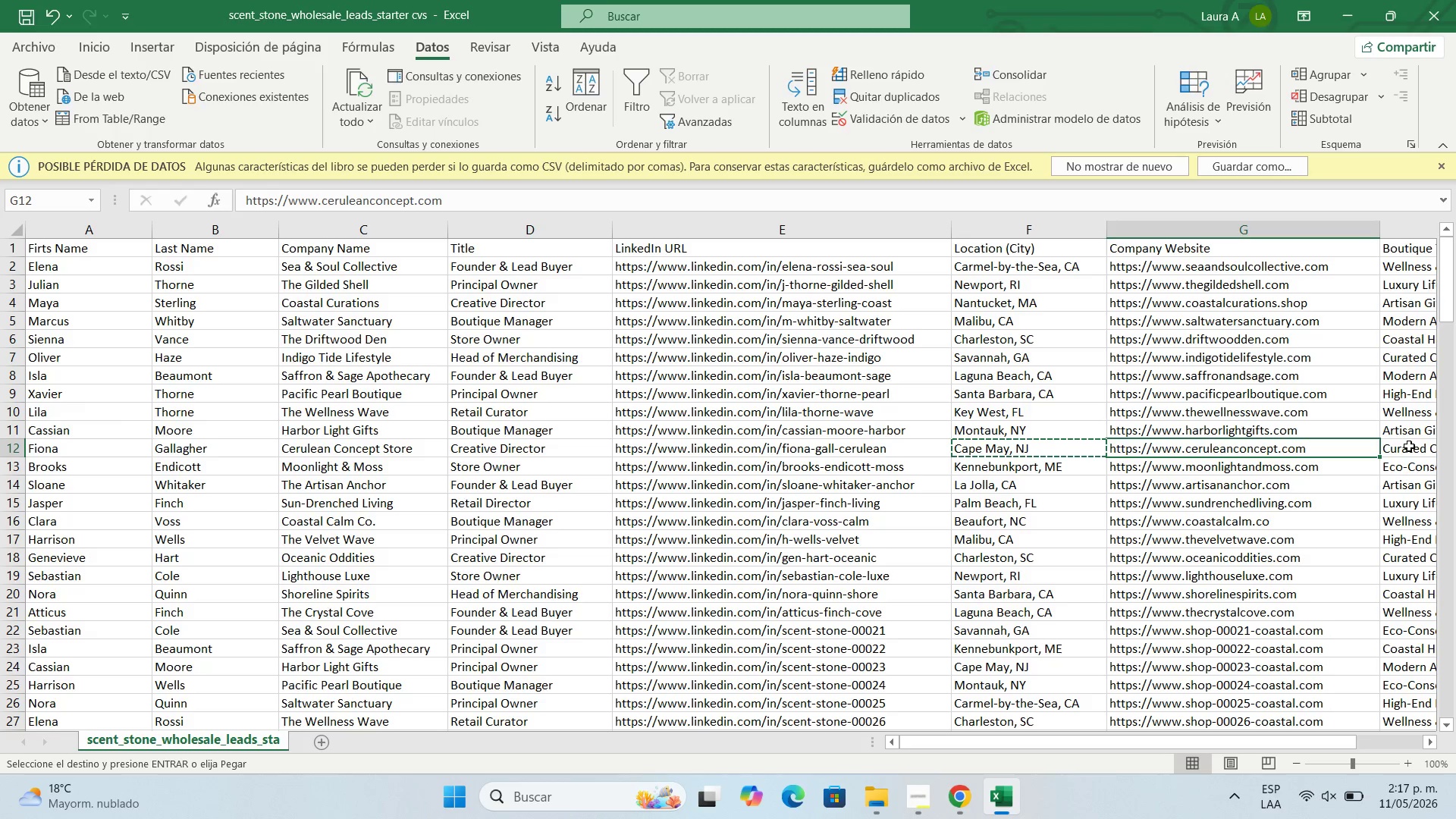 
left_click([1409, 446])
 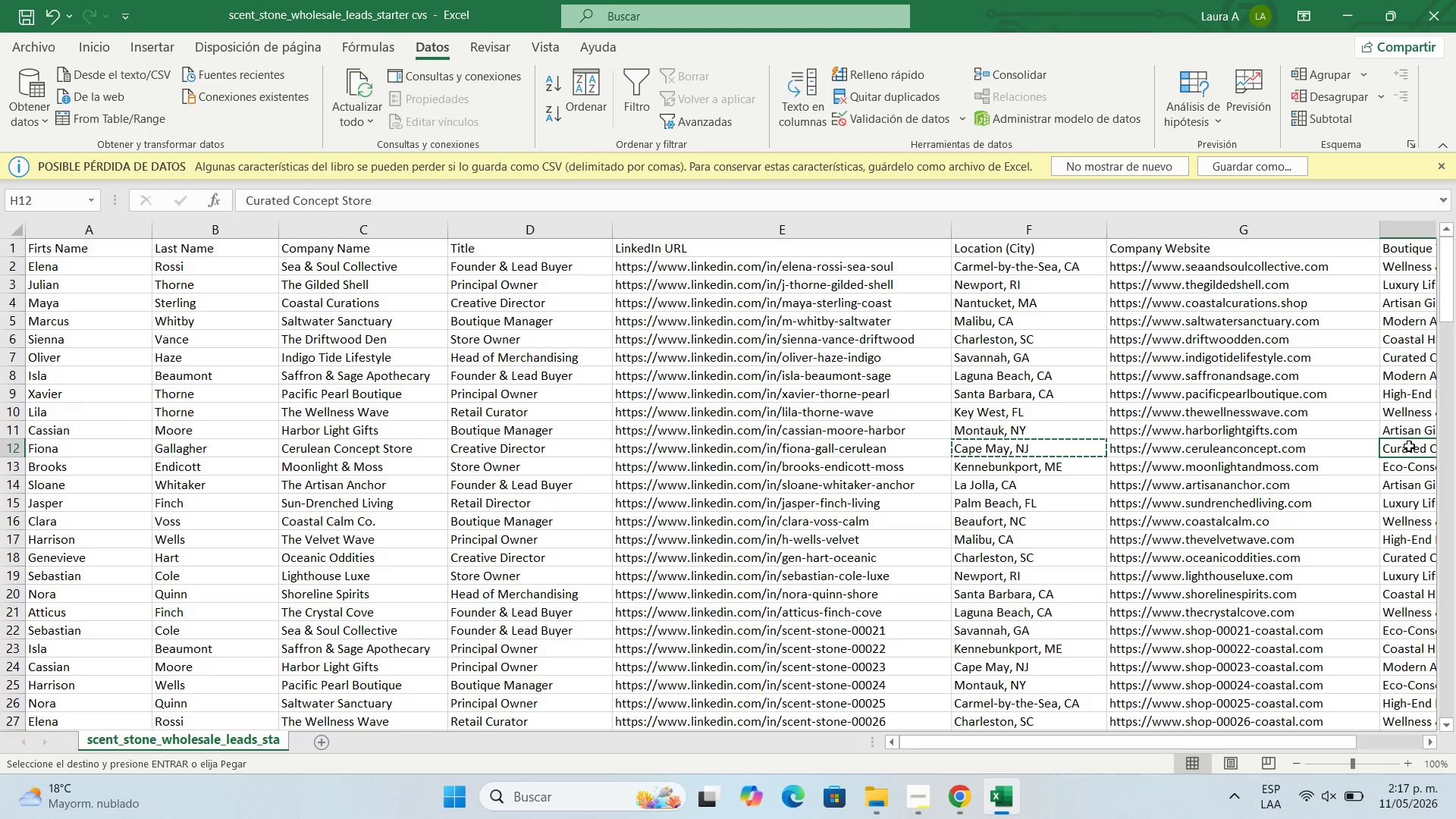 
key(Control+C)
 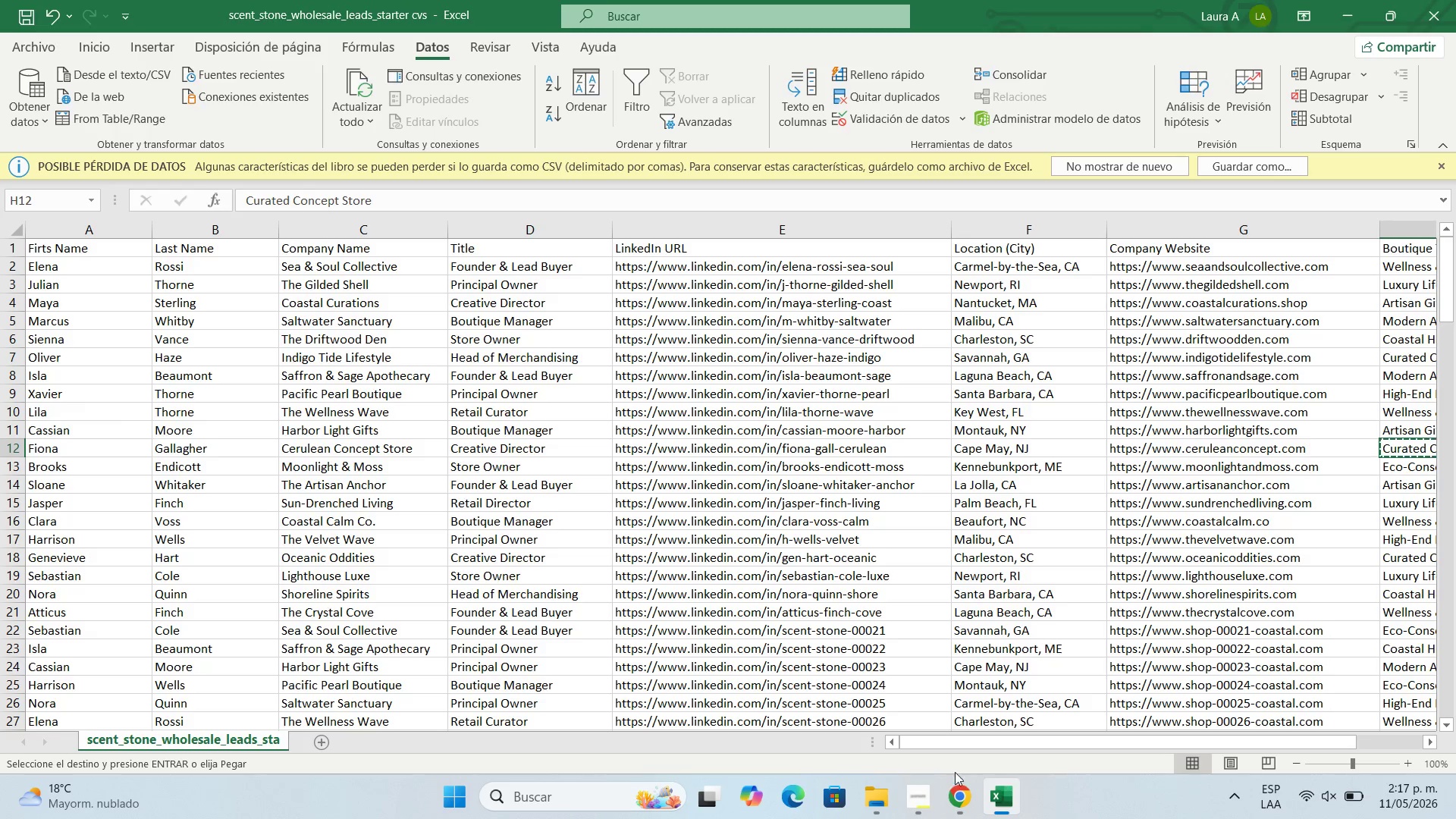 
left_click([955, 792])
 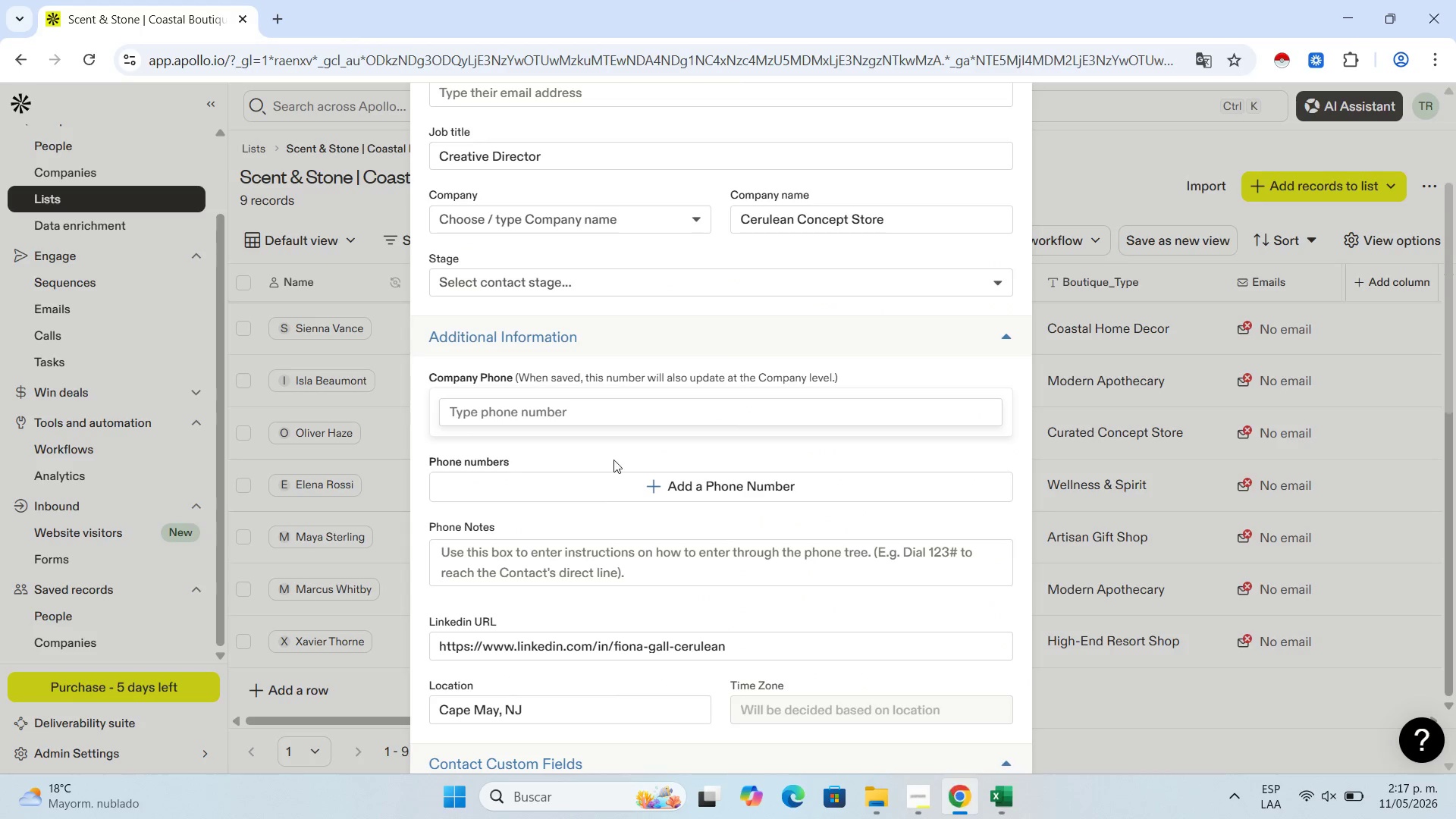 
scroll: coordinate [604, 514], scroll_direction: down, amount: 13.0
 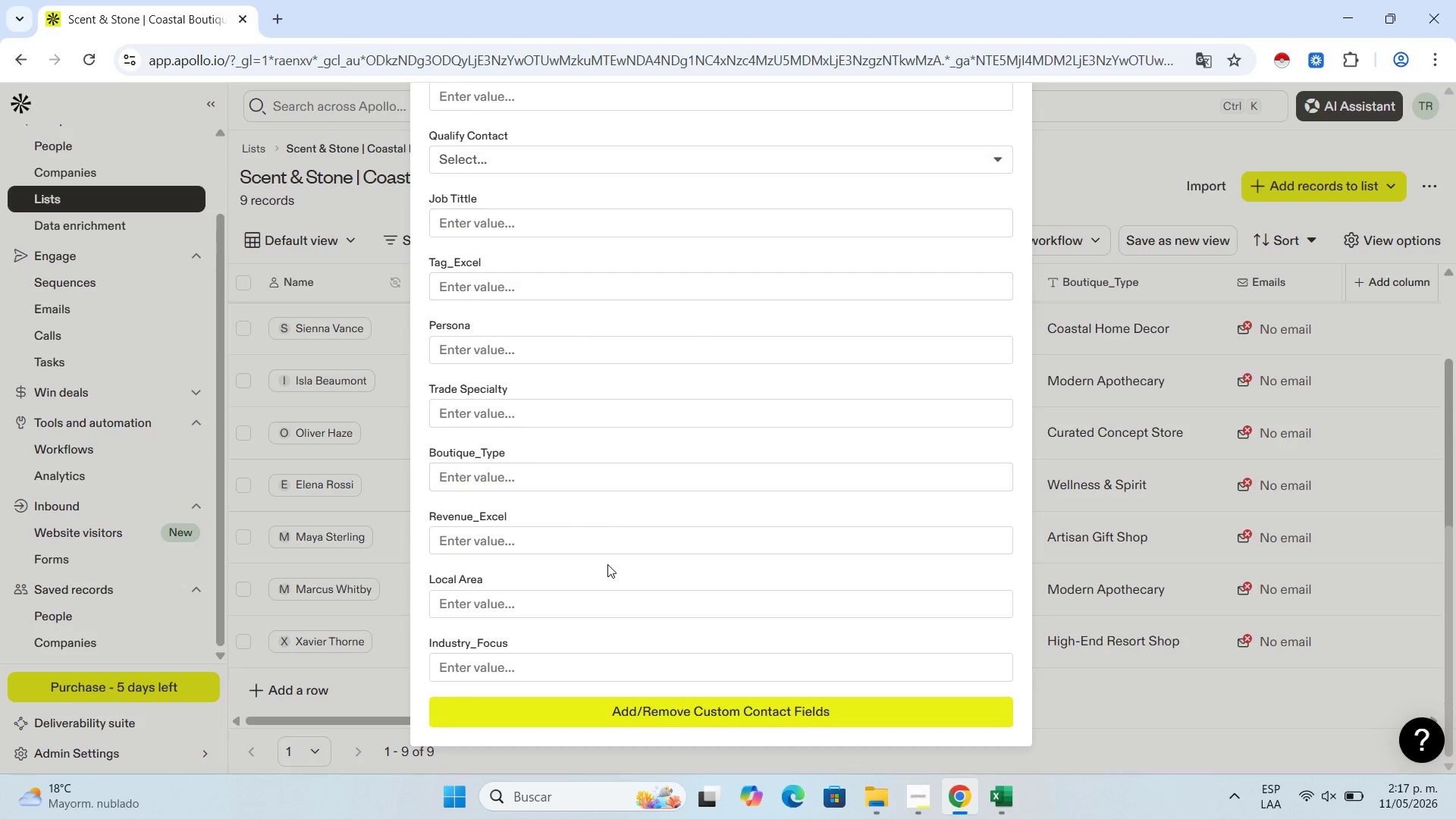 
left_click([526, 475])
 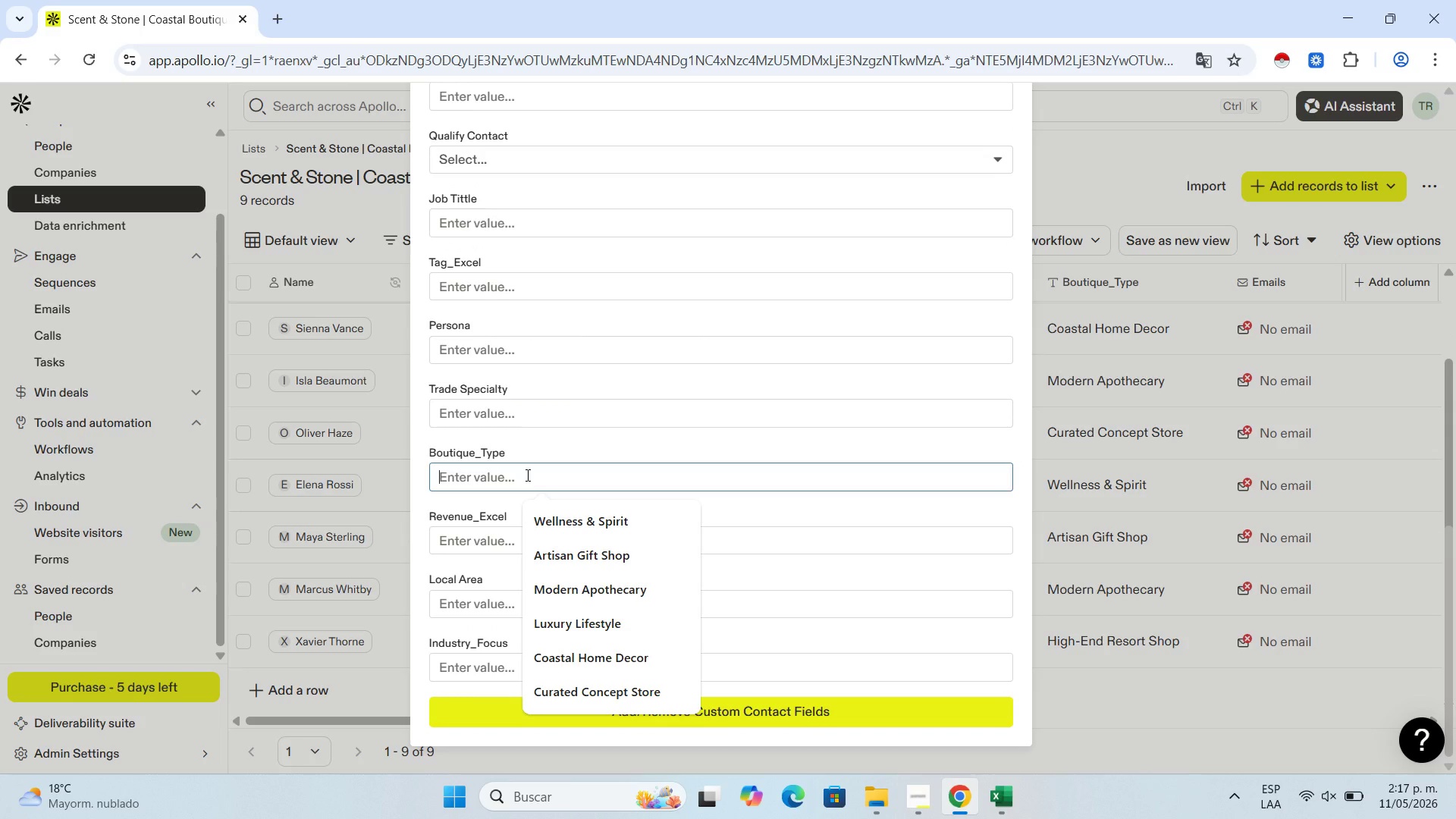 
key(Control+V)
 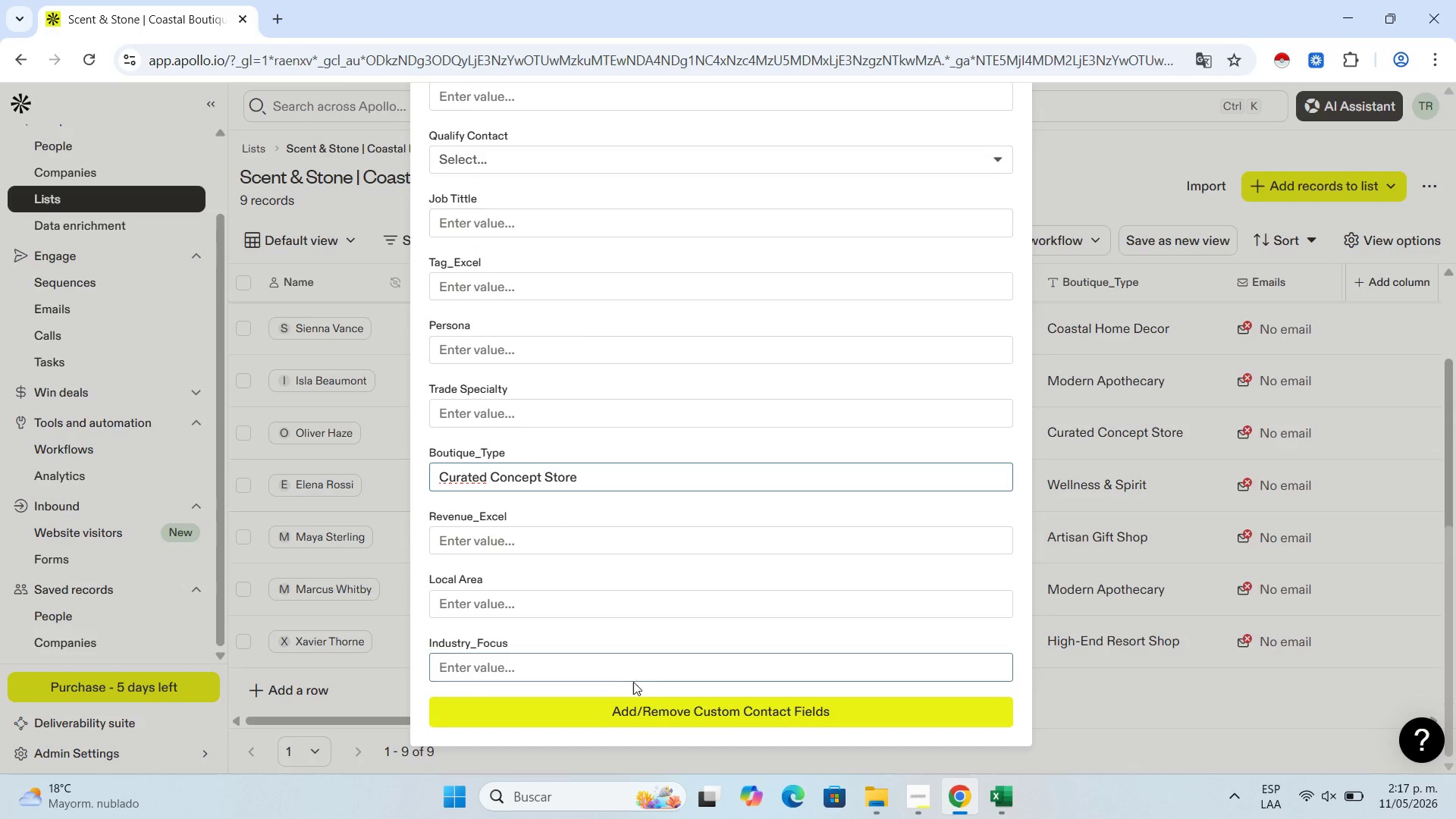 
scroll: coordinate [840, 150], scroll_direction: up, amount: 17.0
 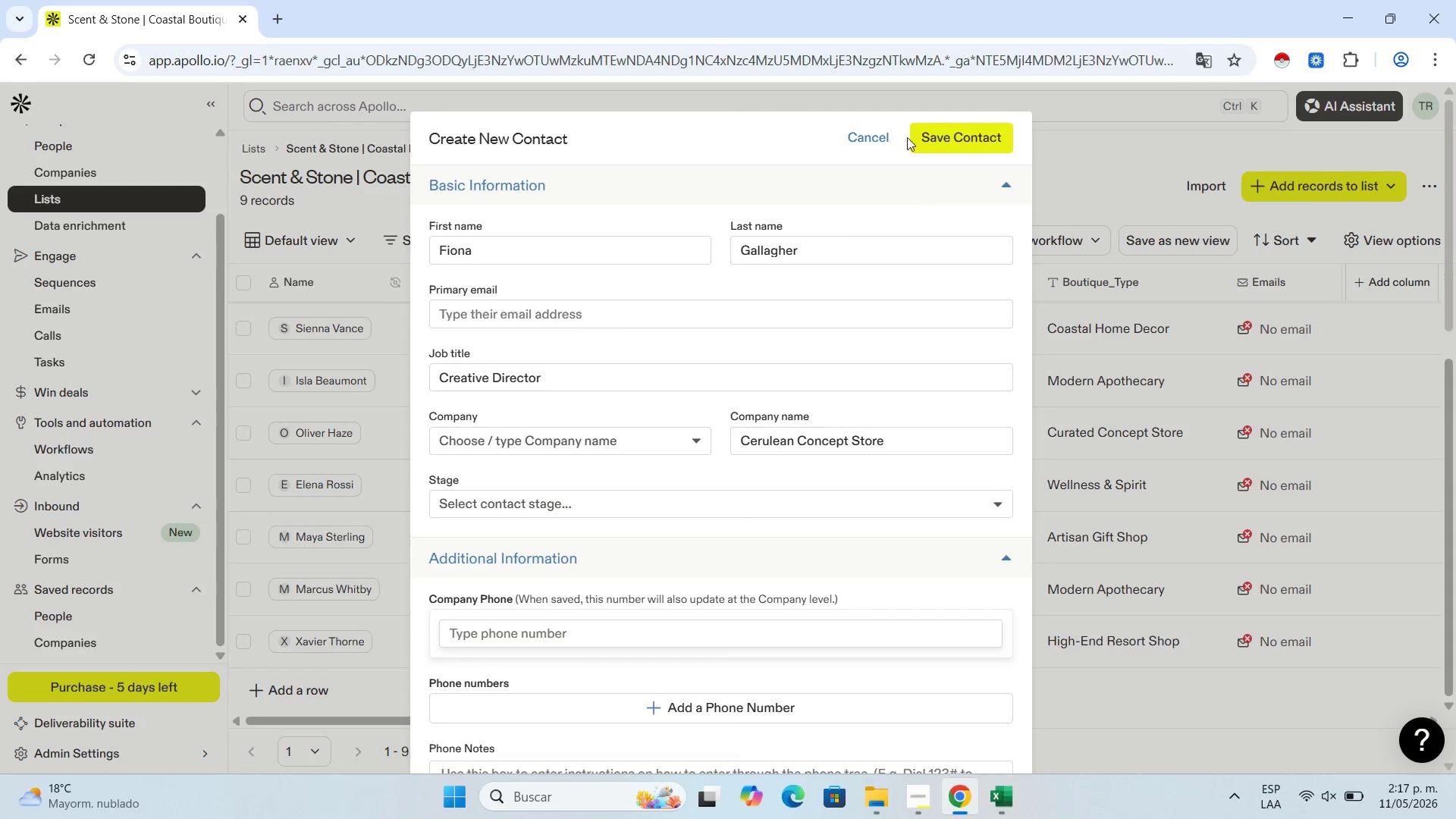 
left_click([934, 140])
 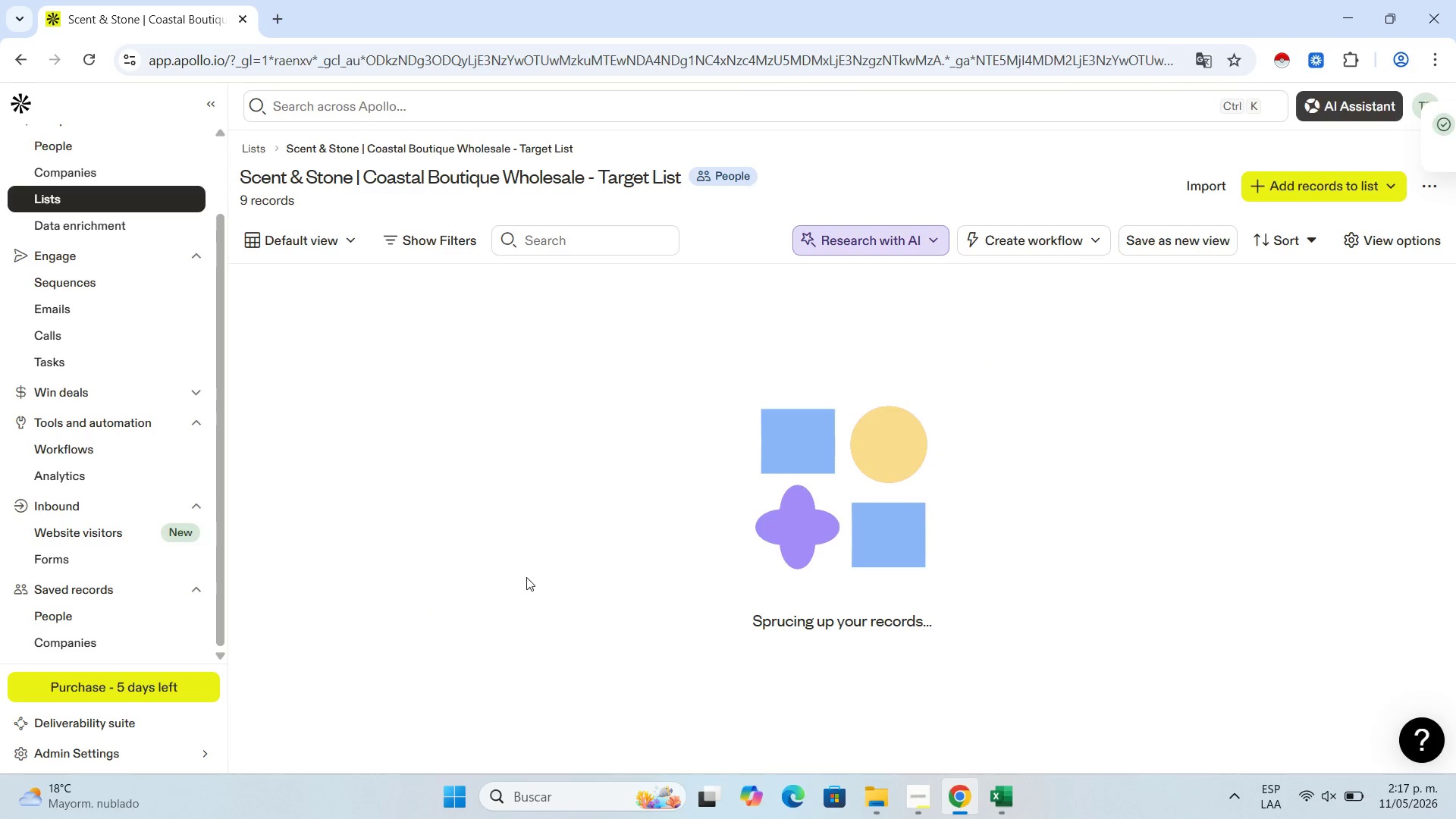 
mouse_move([538, 595])
 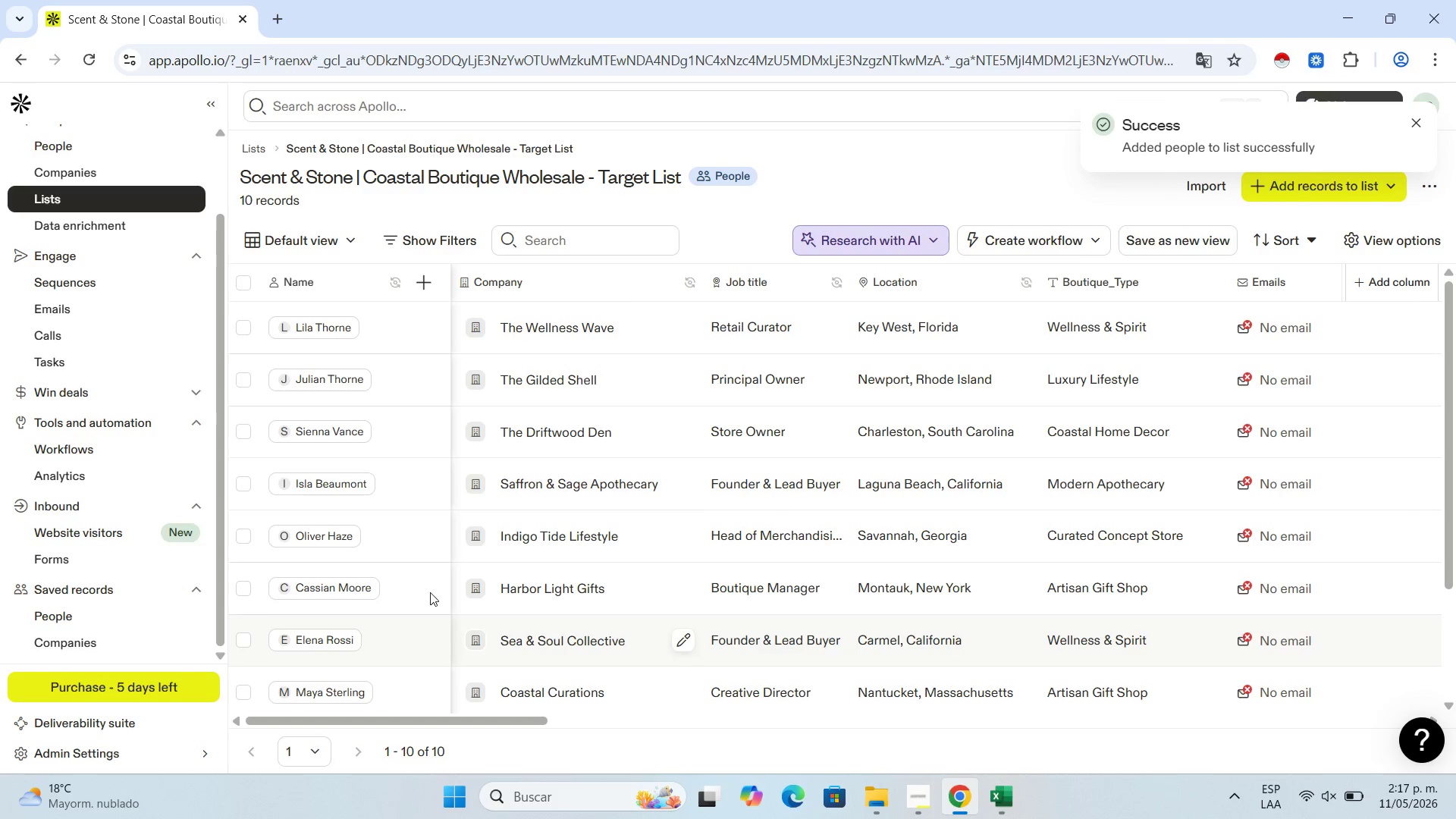 
scroll: coordinate [453, 425], scroll_direction: up, amount: 2.0
 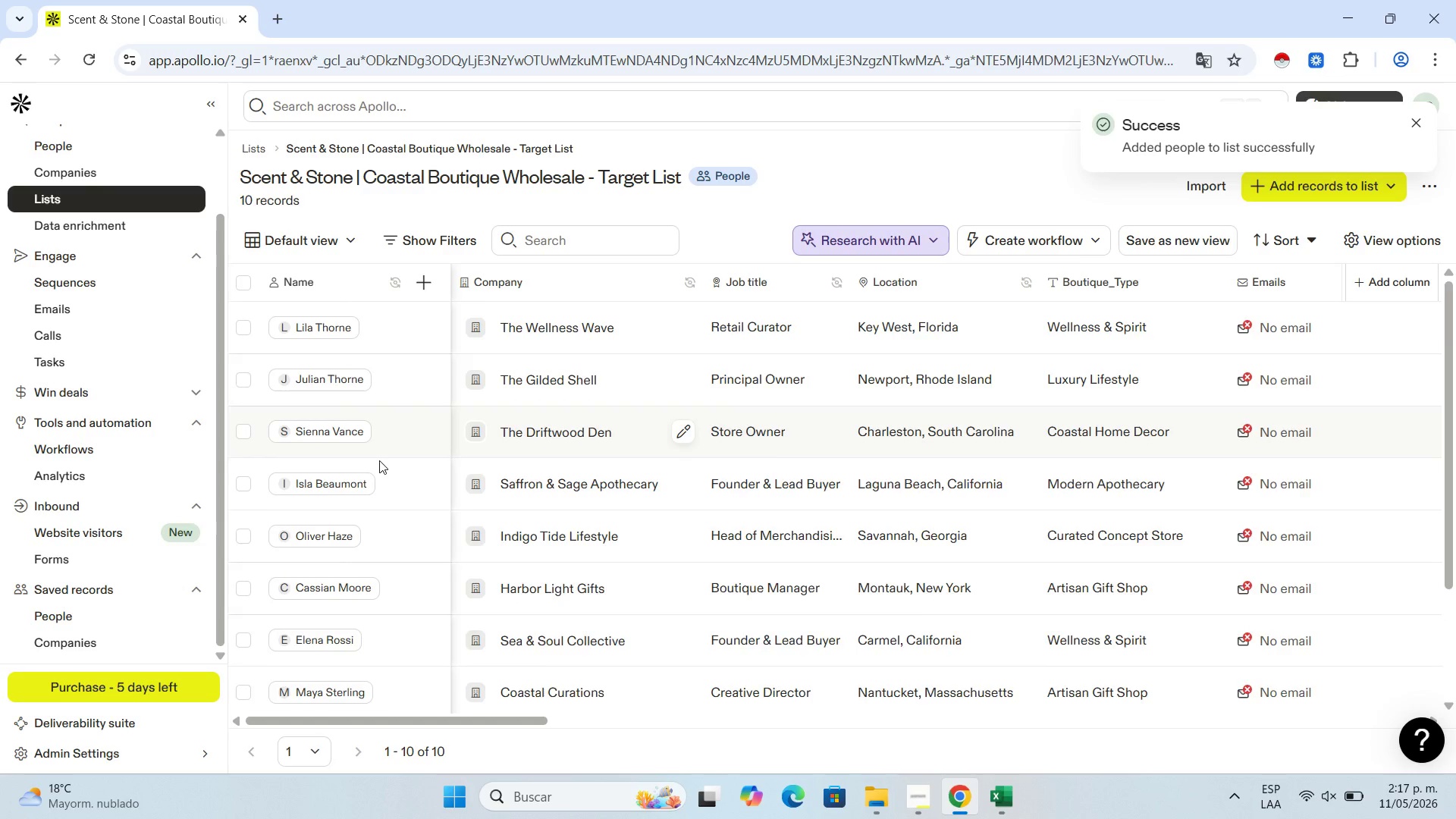 
scroll: coordinate [378, 499], scroll_direction: down, amount: 5.0
 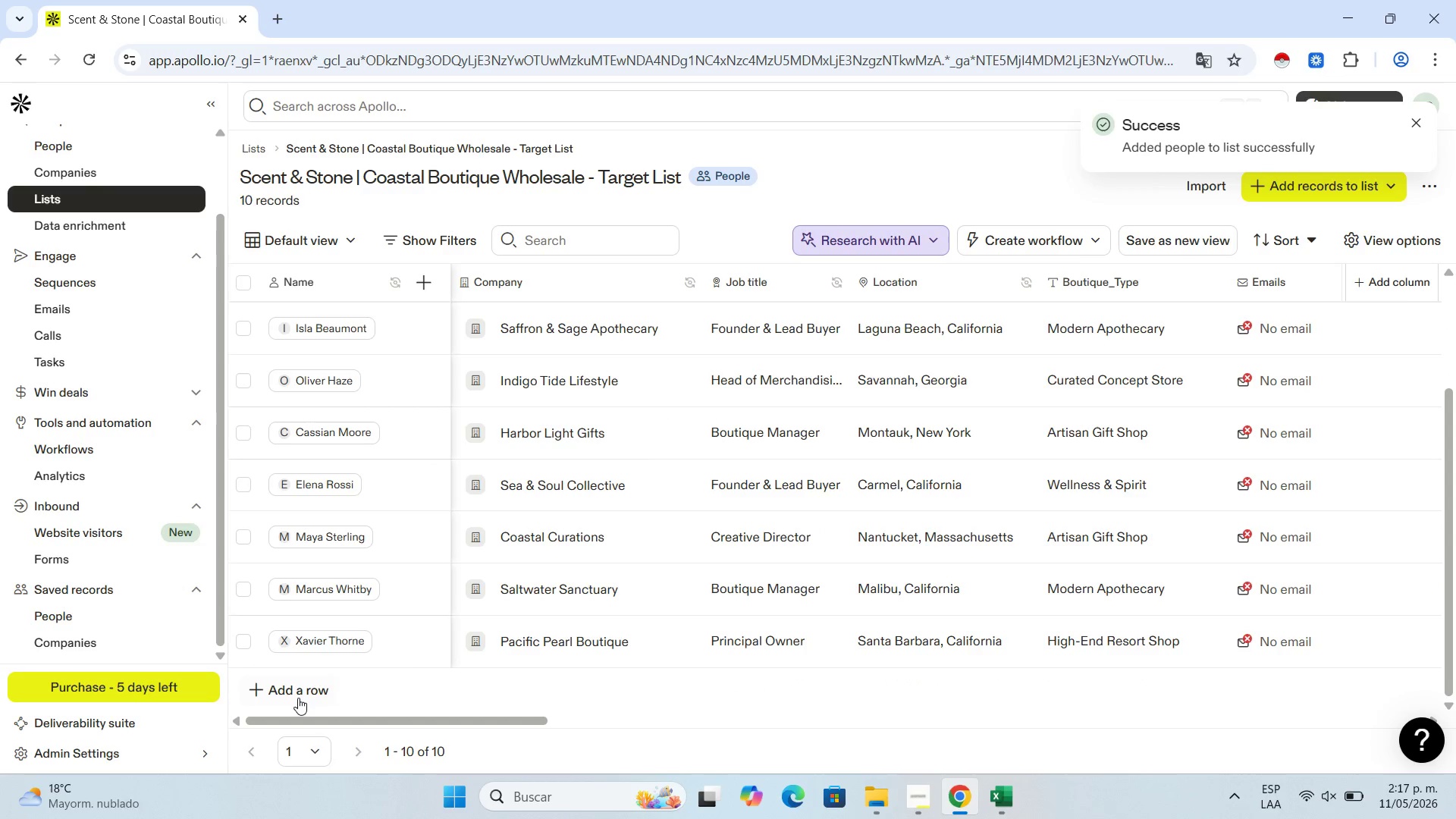 
left_click([298, 698])
 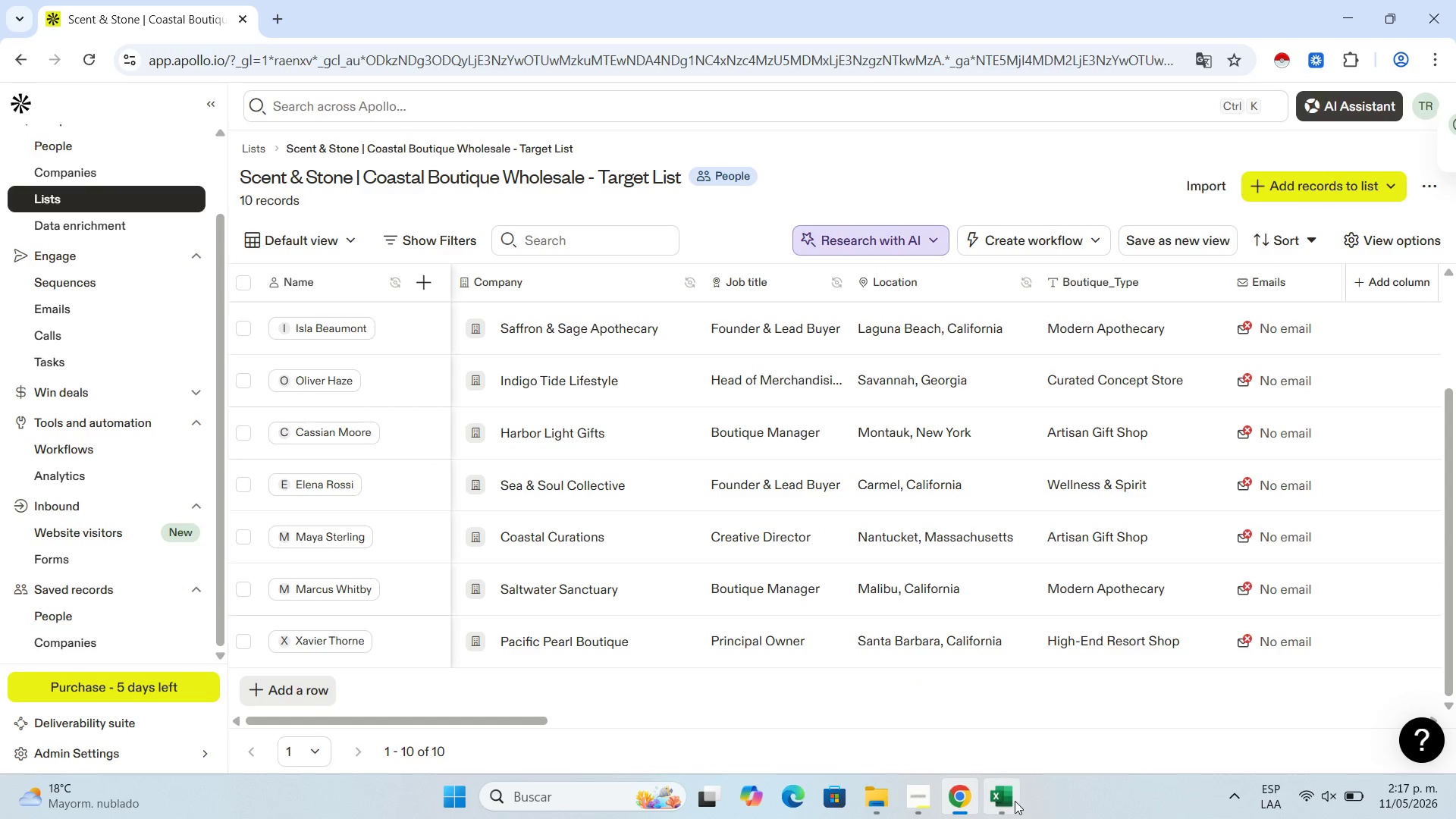 
left_click([1013, 801])
 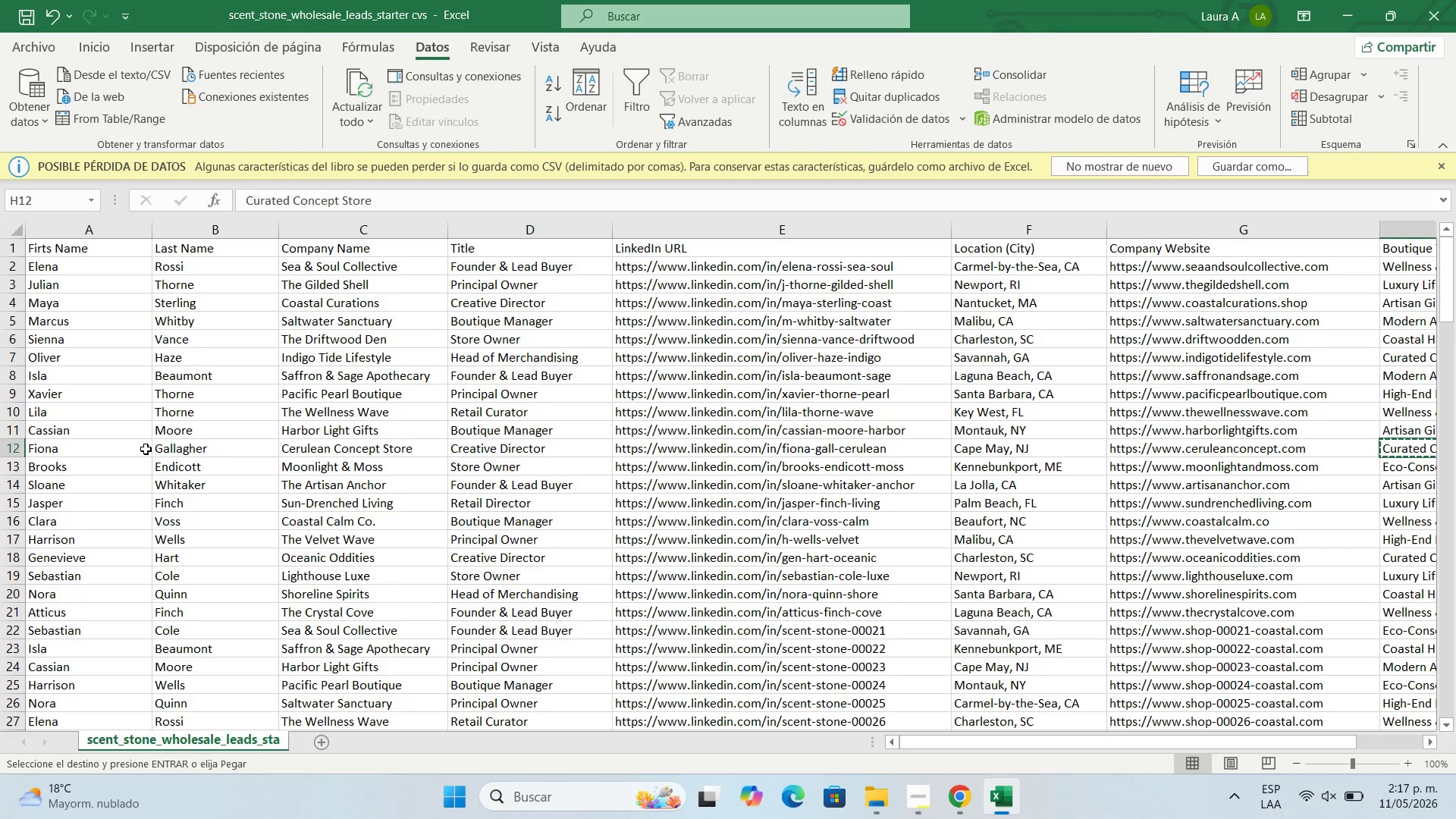 
key(ArrowDown)
 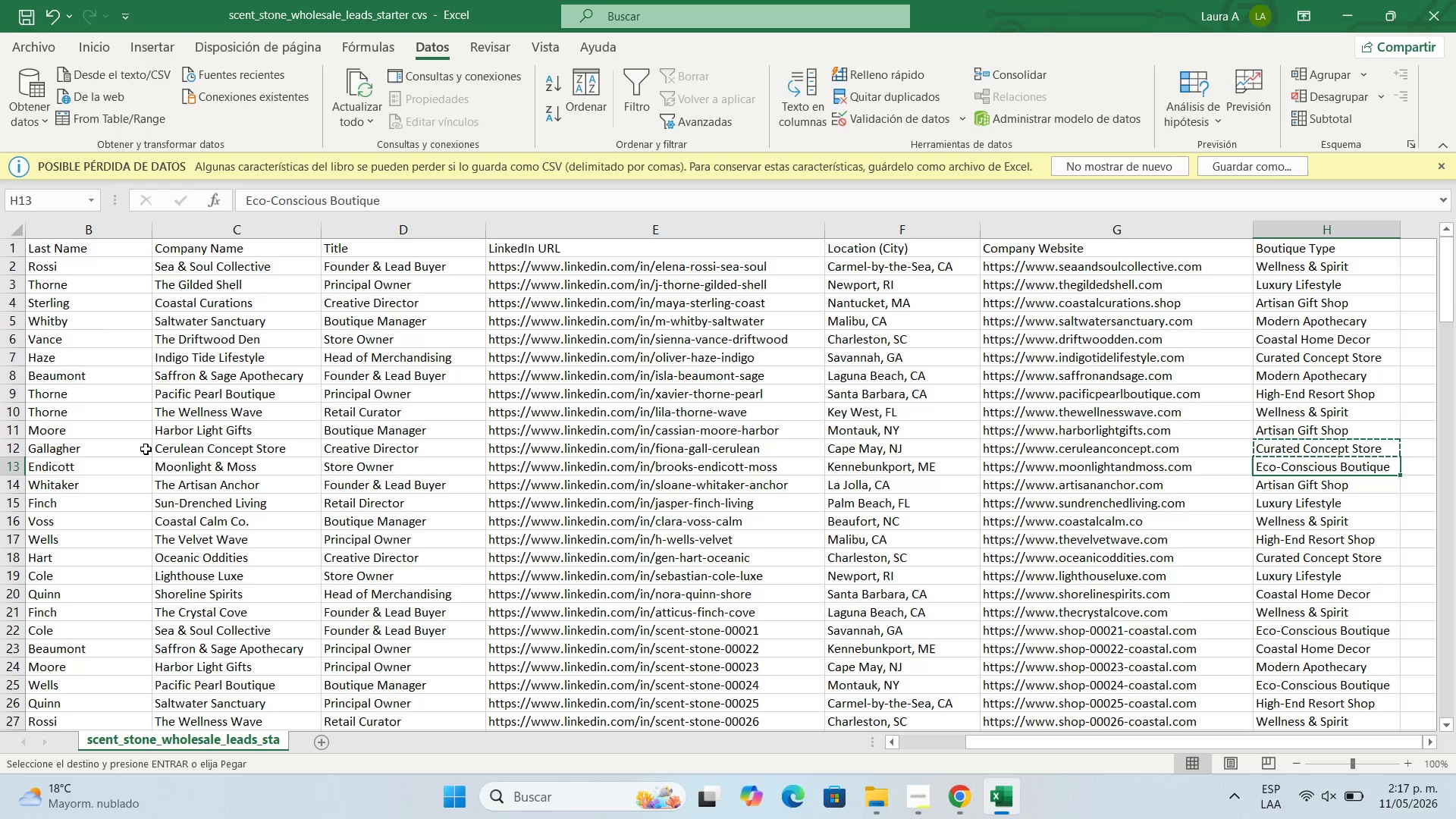 
hold_key(key=ArrowLeft, duration=1.25)
 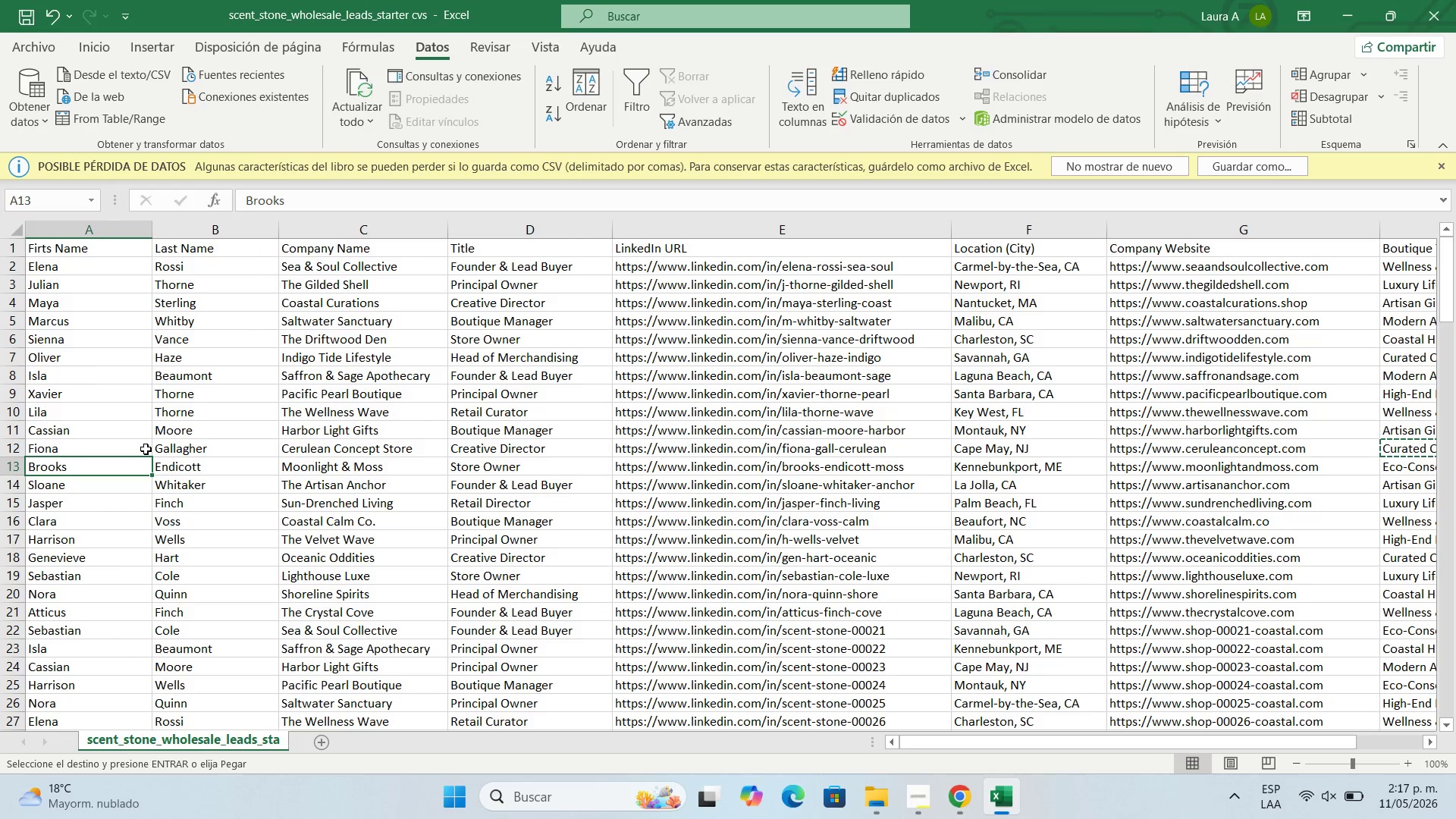 
key(Control+C)
 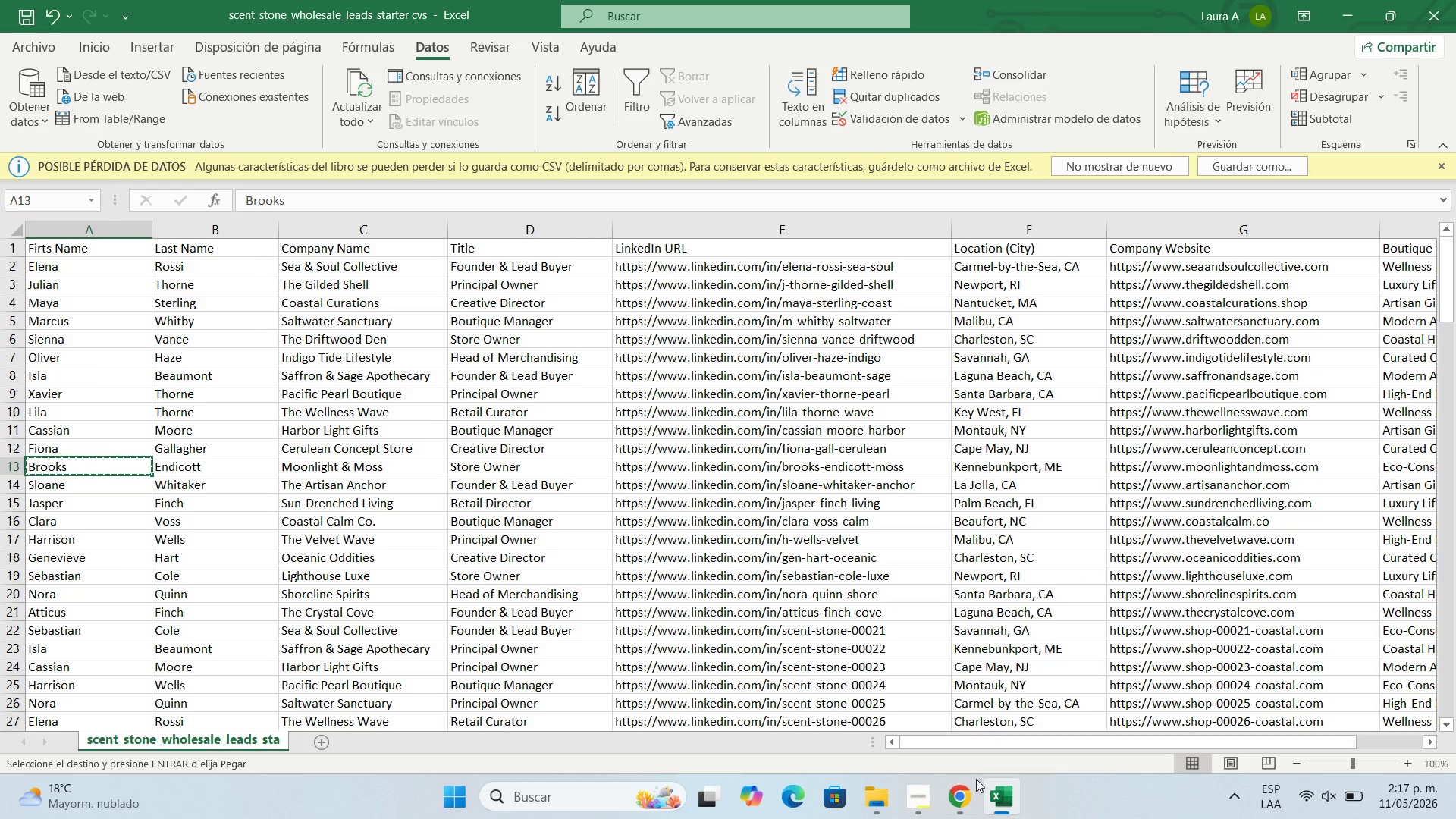 
left_click([962, 805])
 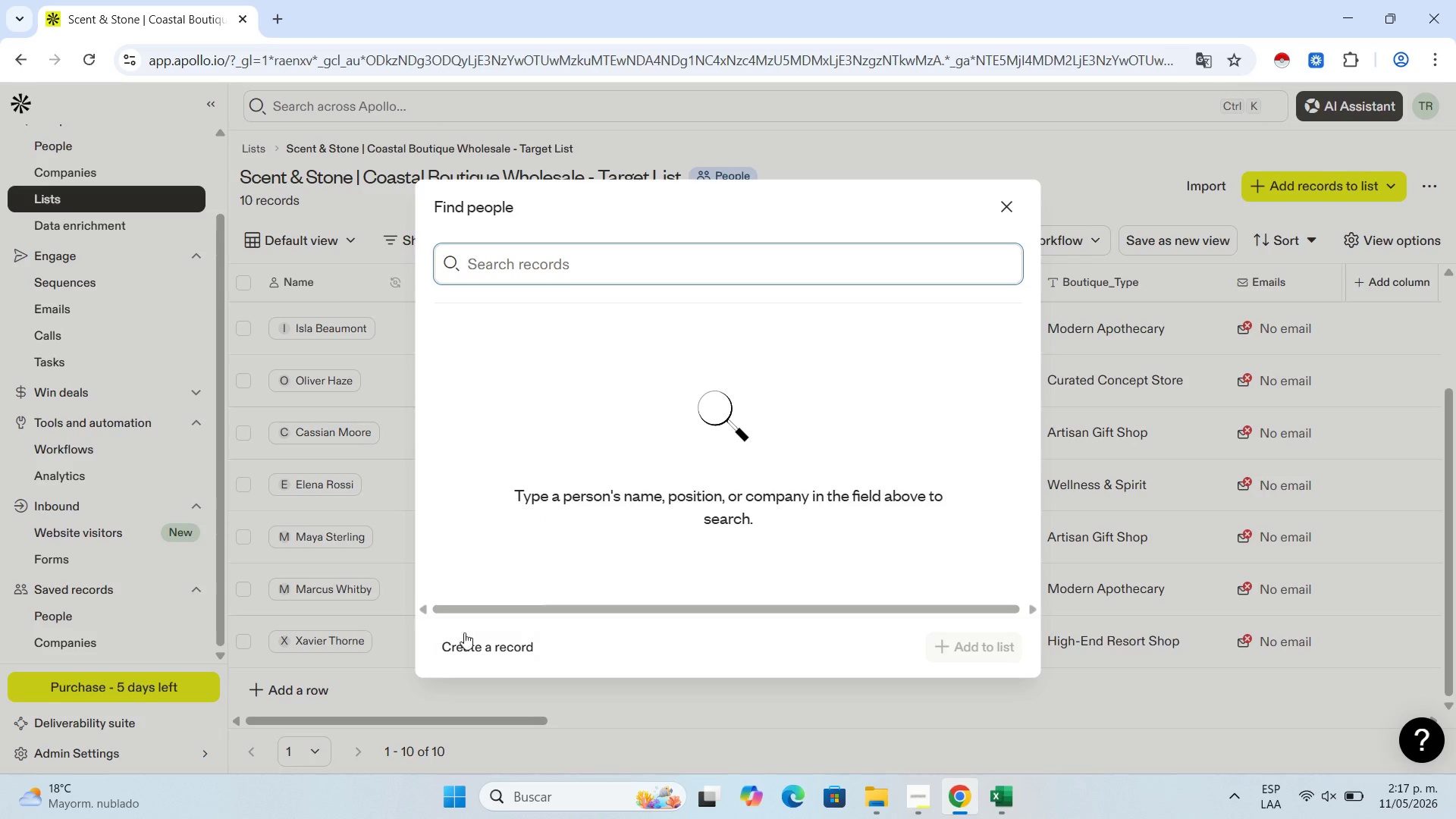 
left_click([468, 651])
 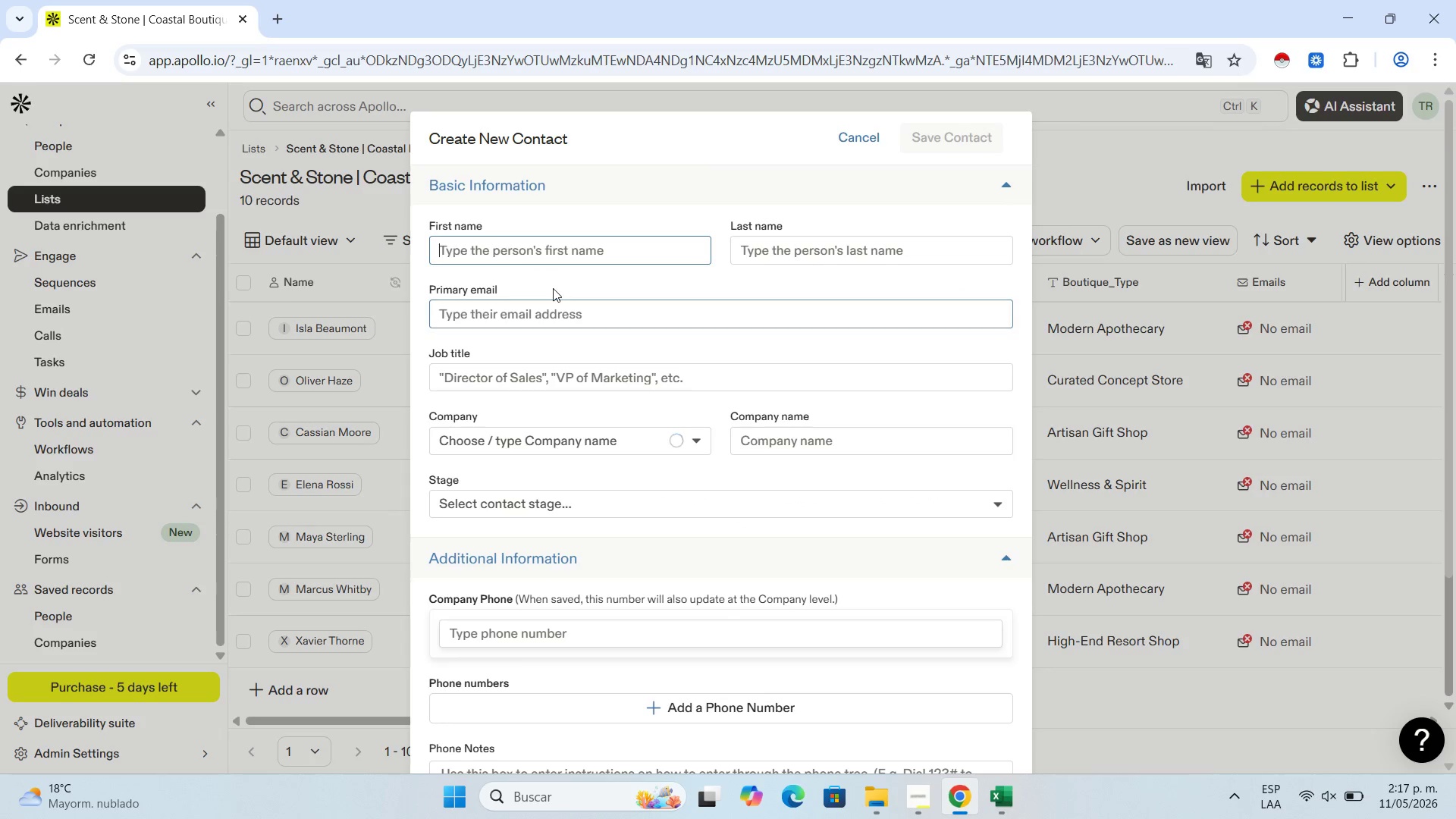 
left_click([550, 249])
 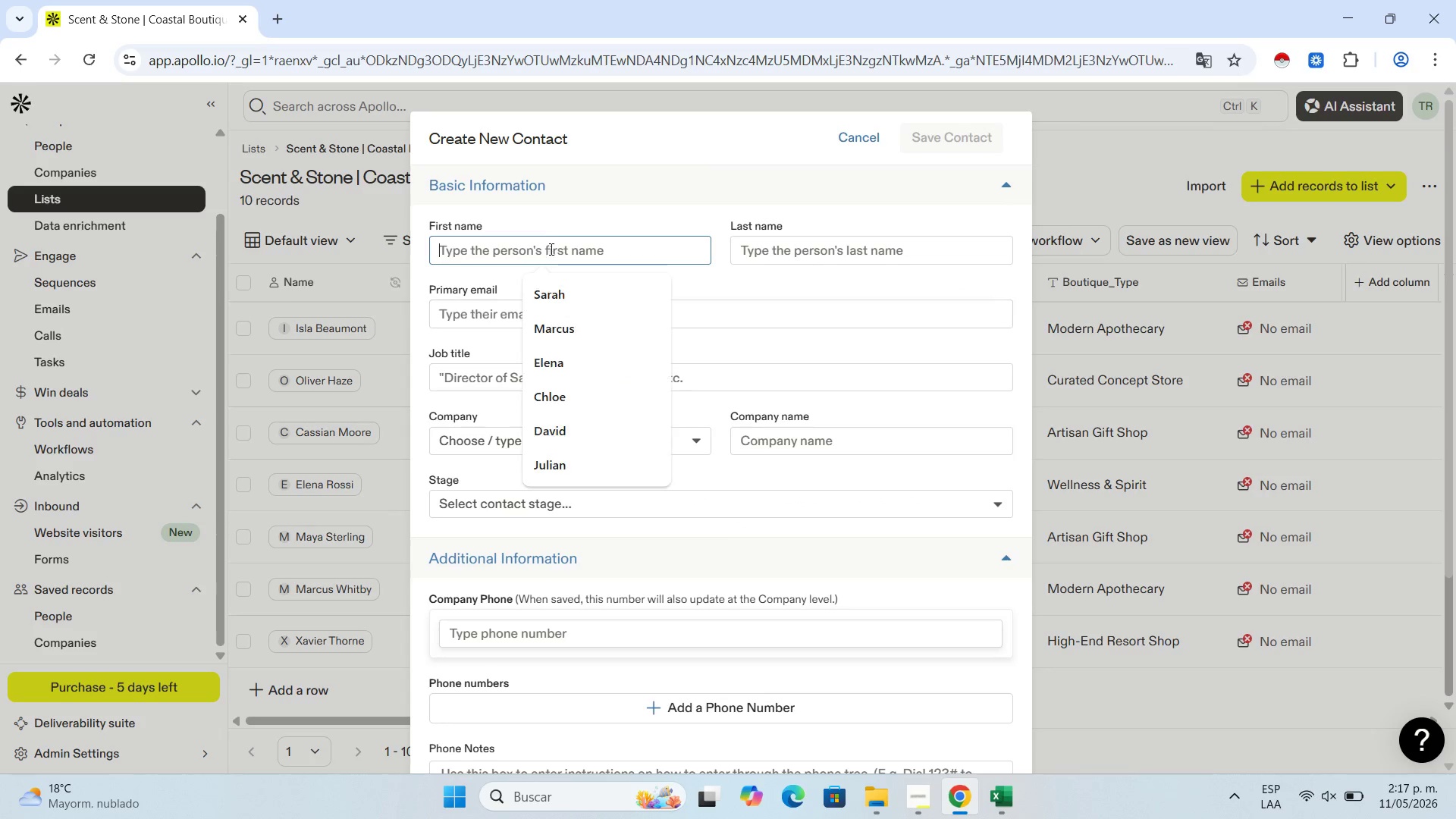 
key(Control+V)
 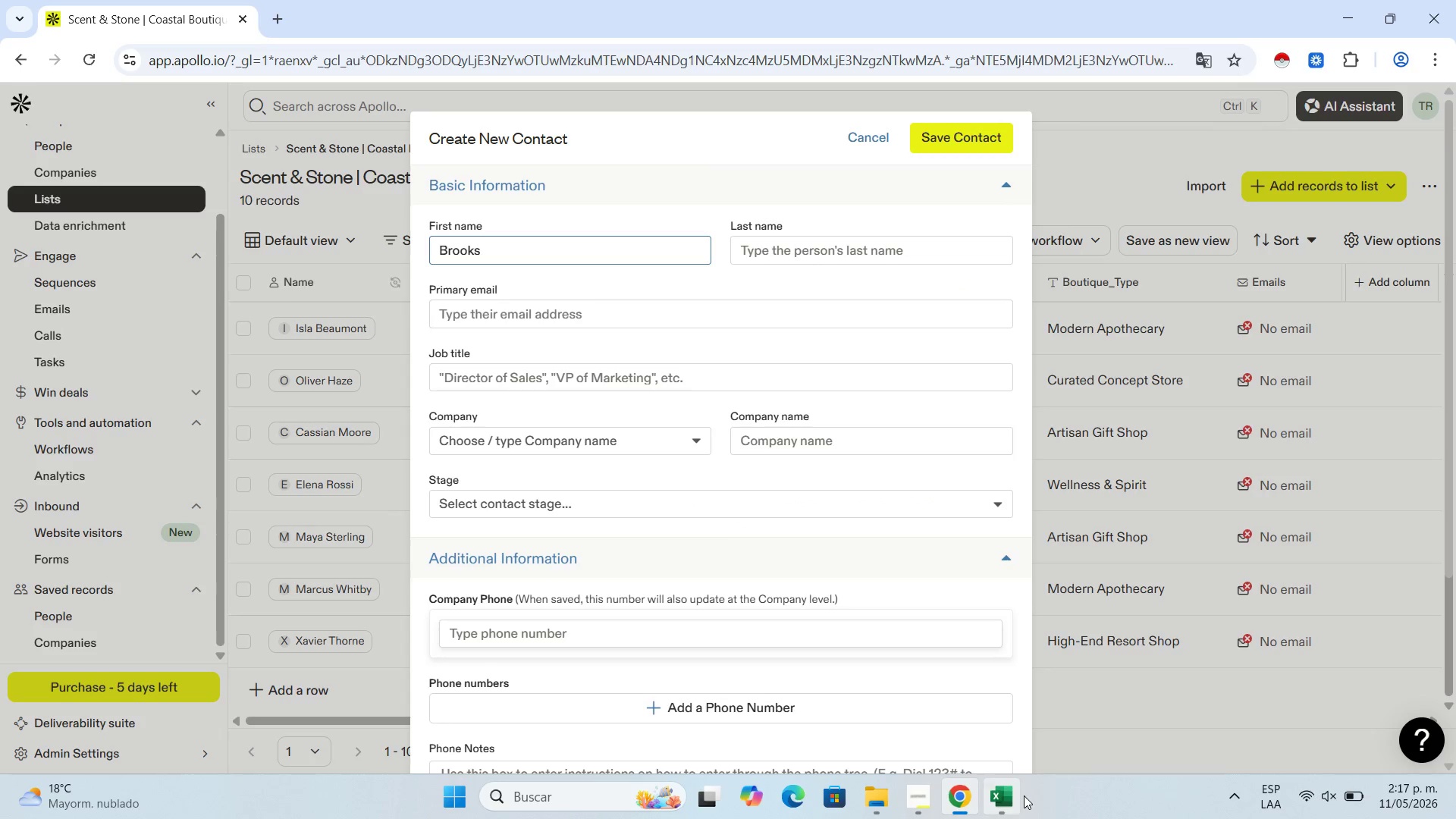 
left_click([1013, 810])
 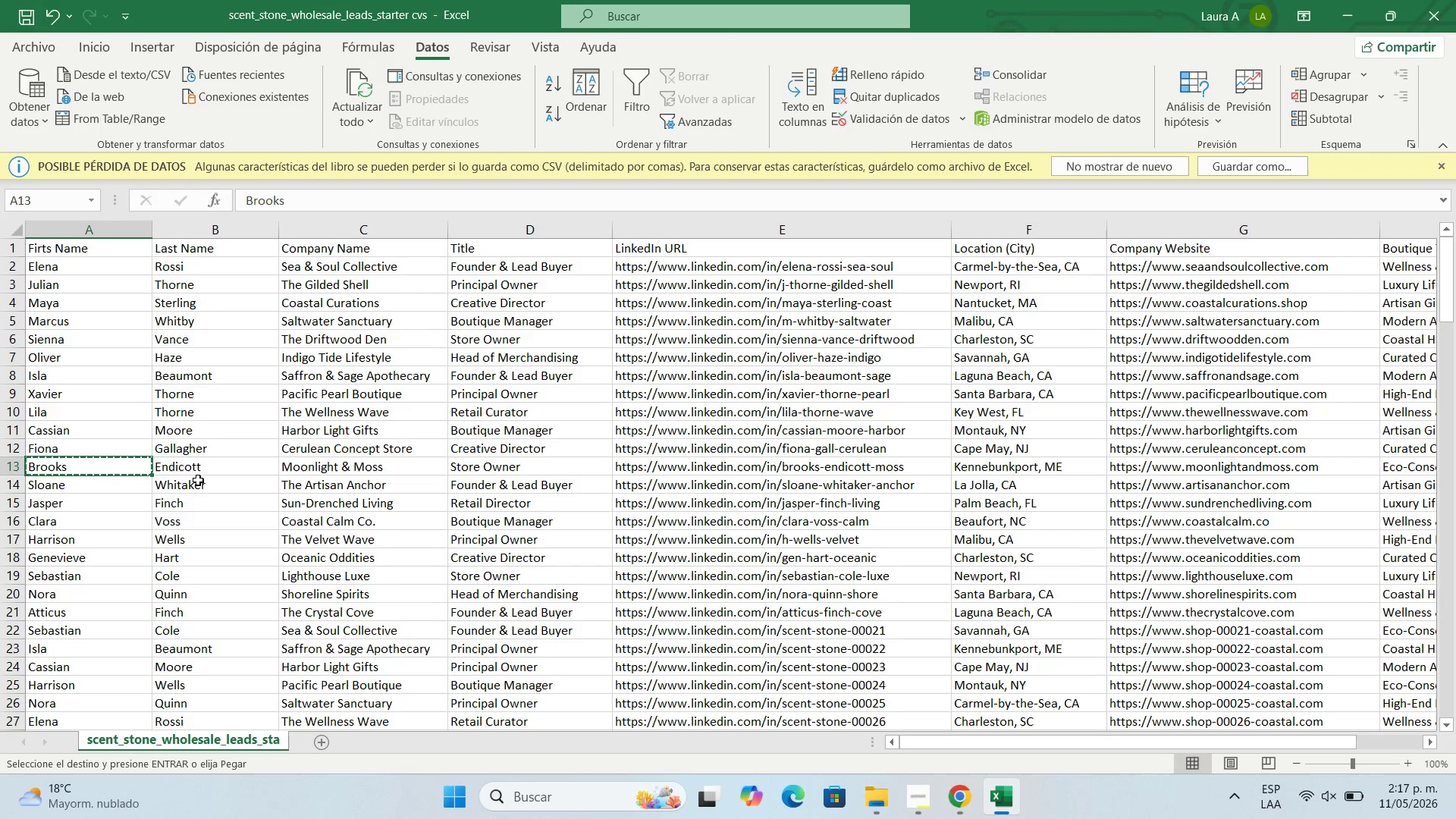 
left_click([201, 471])
 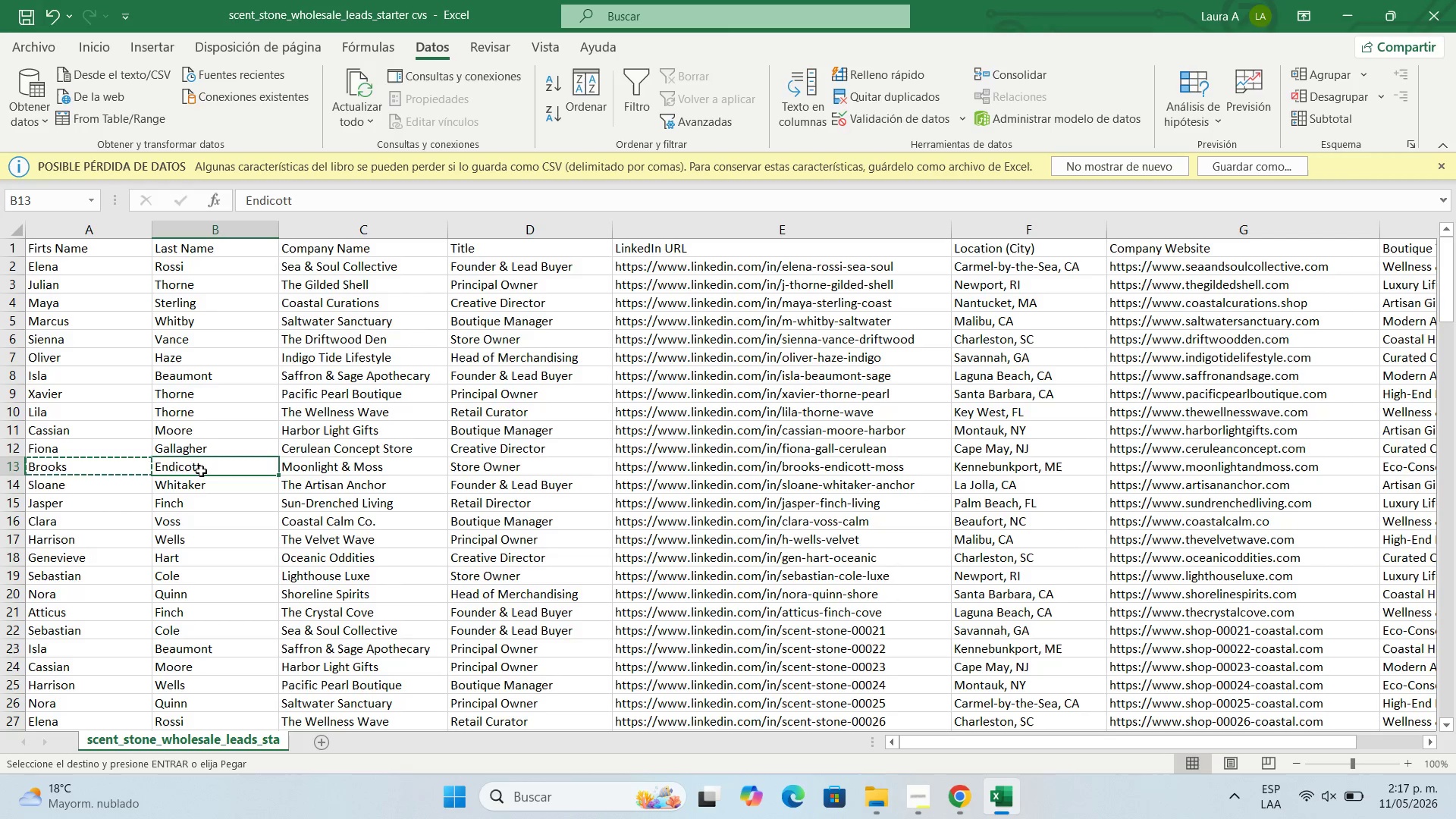 
key(Control+C)
 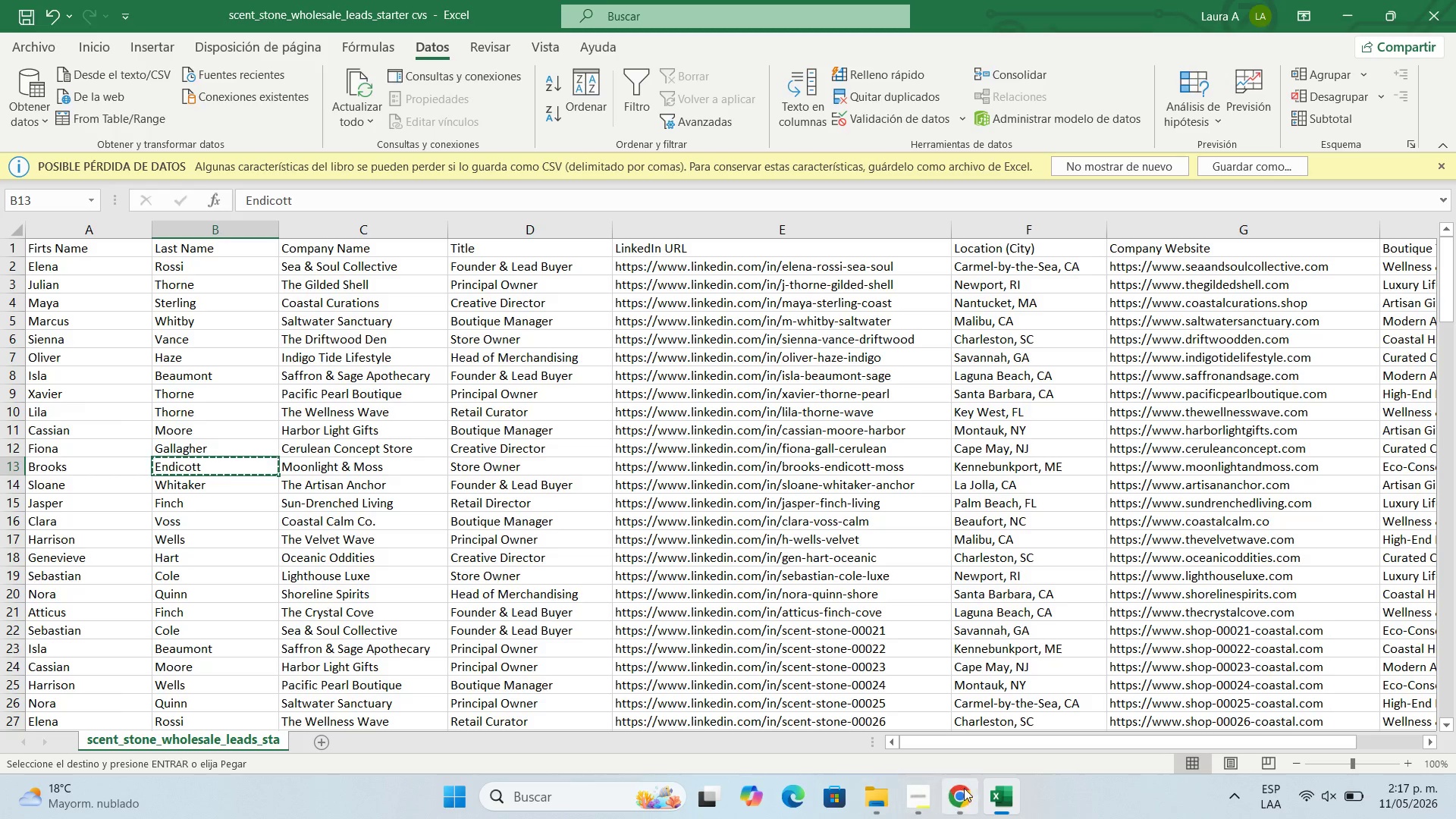 
left_click([953, 792])
 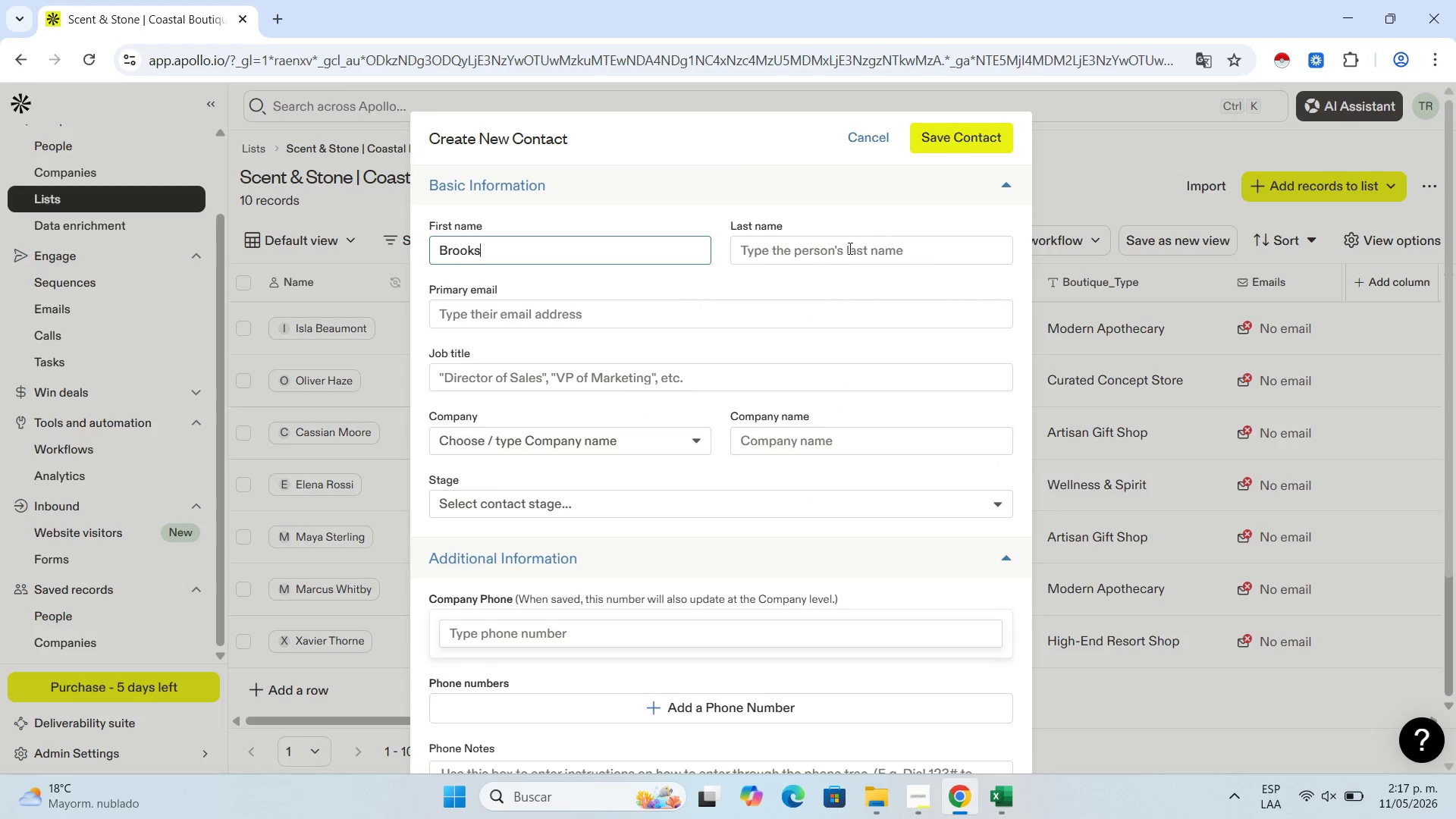 
left_click([849, 253])
 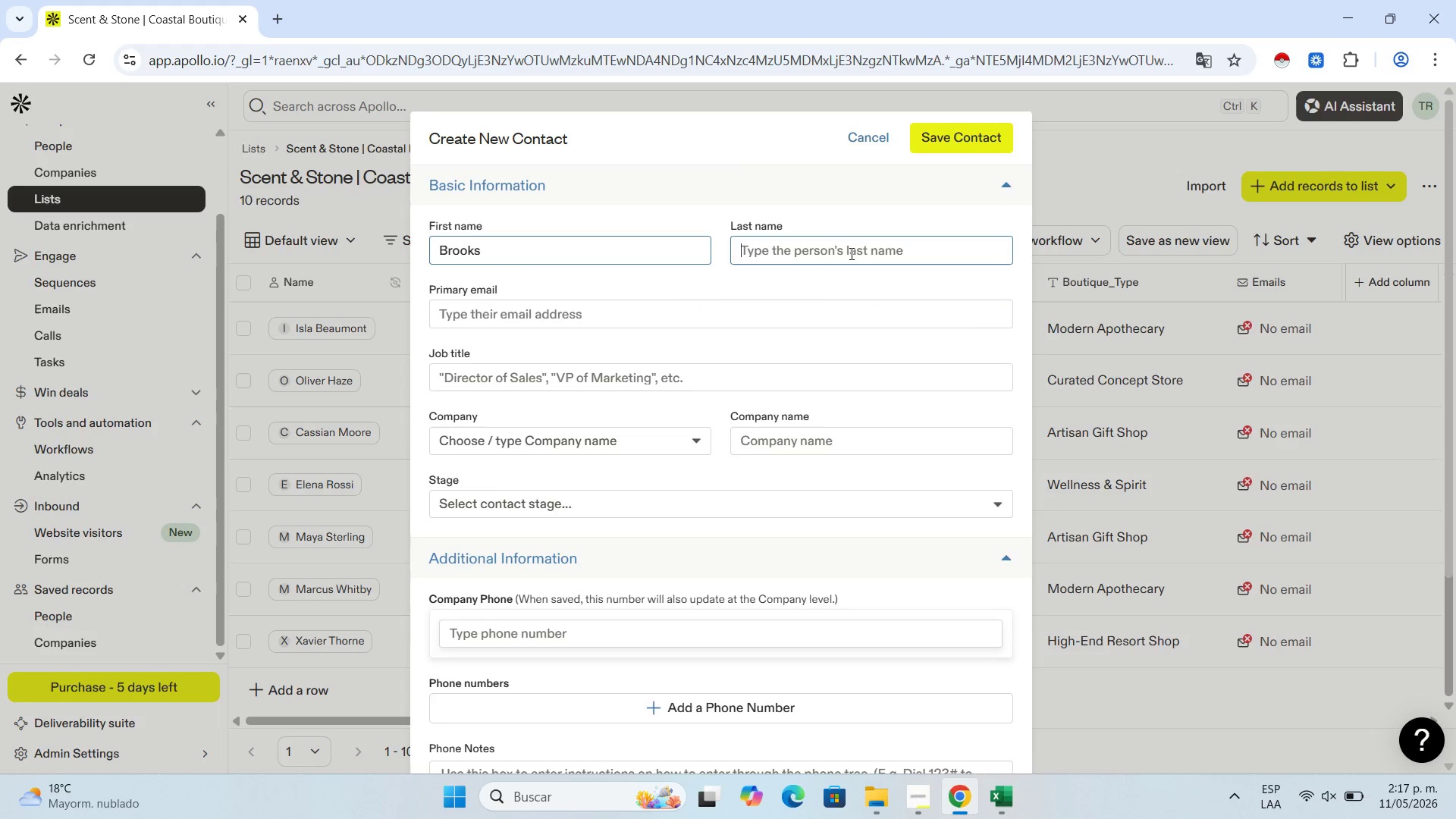 
key(Control+V)
 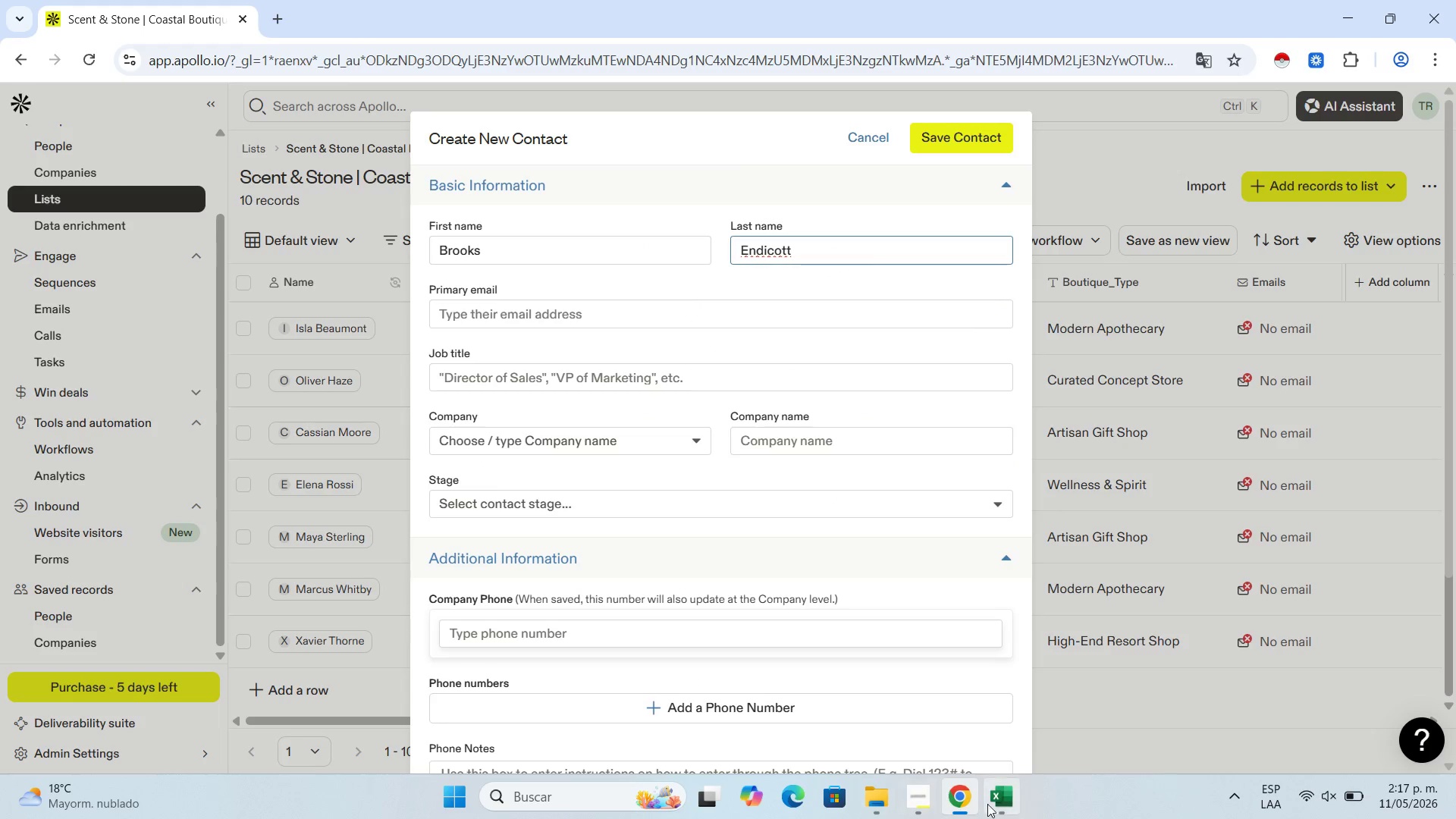 
left_click([981, 802])
 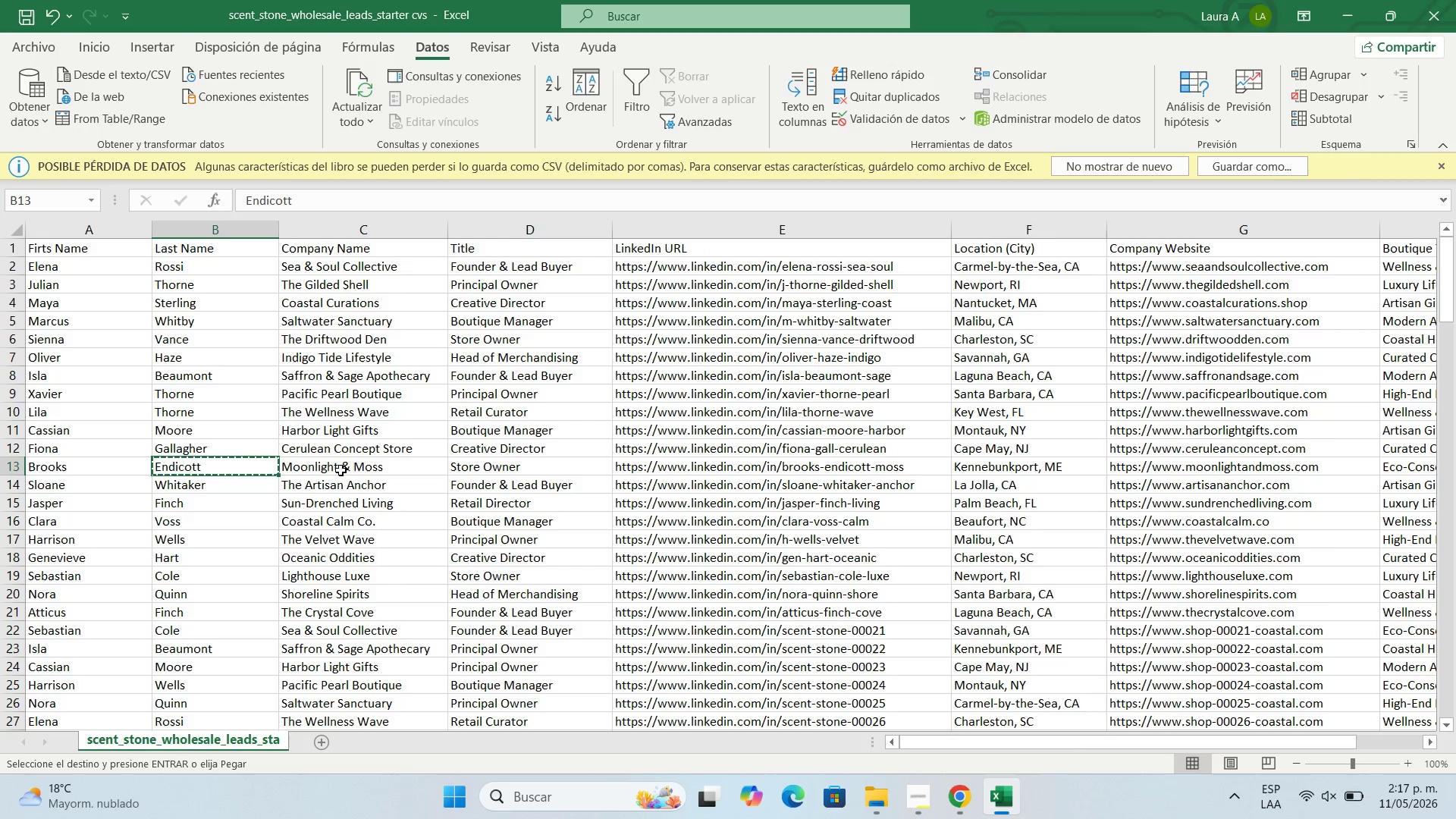 
left_click([345, 463])
 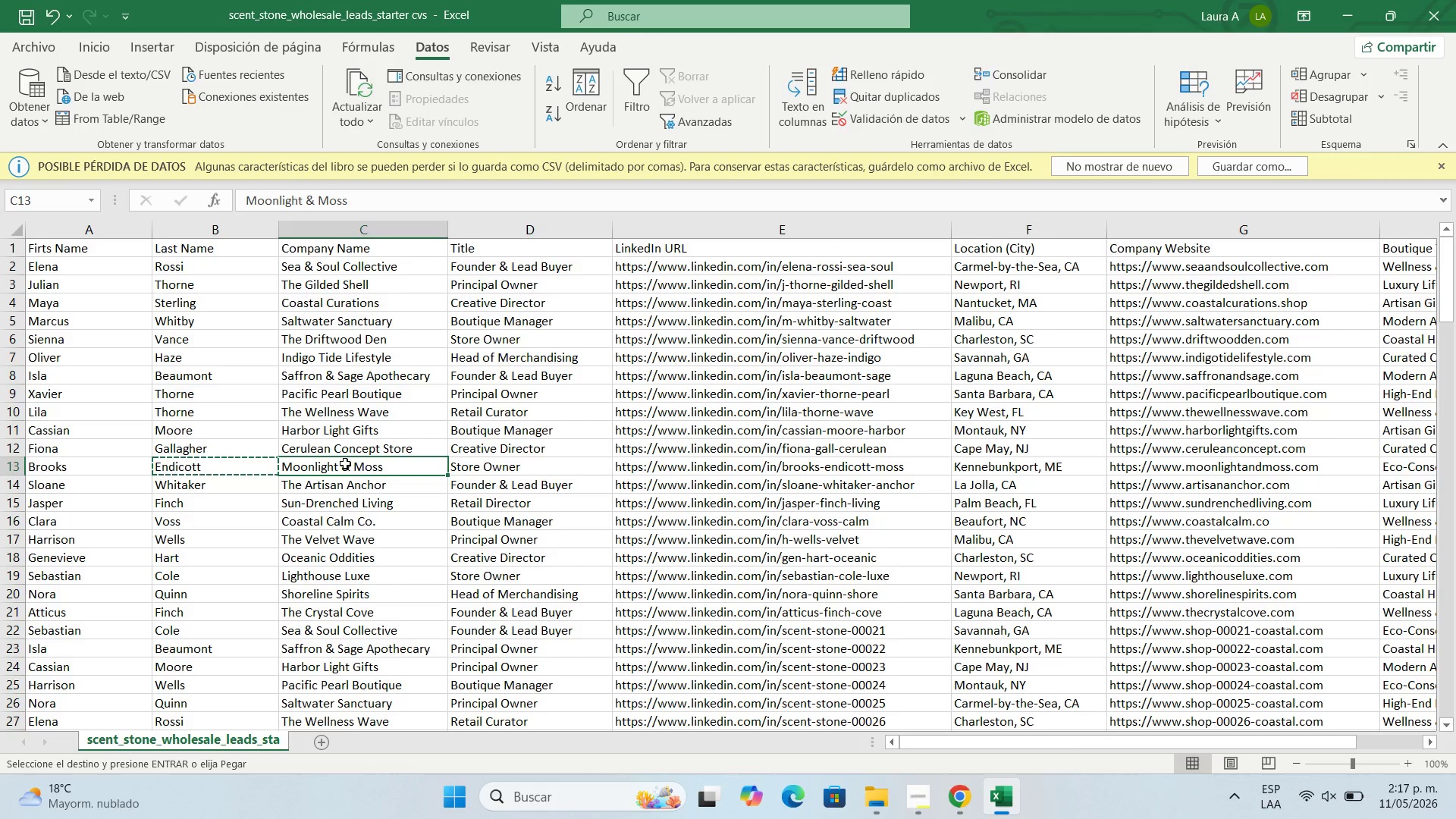 
key(Control+C)
 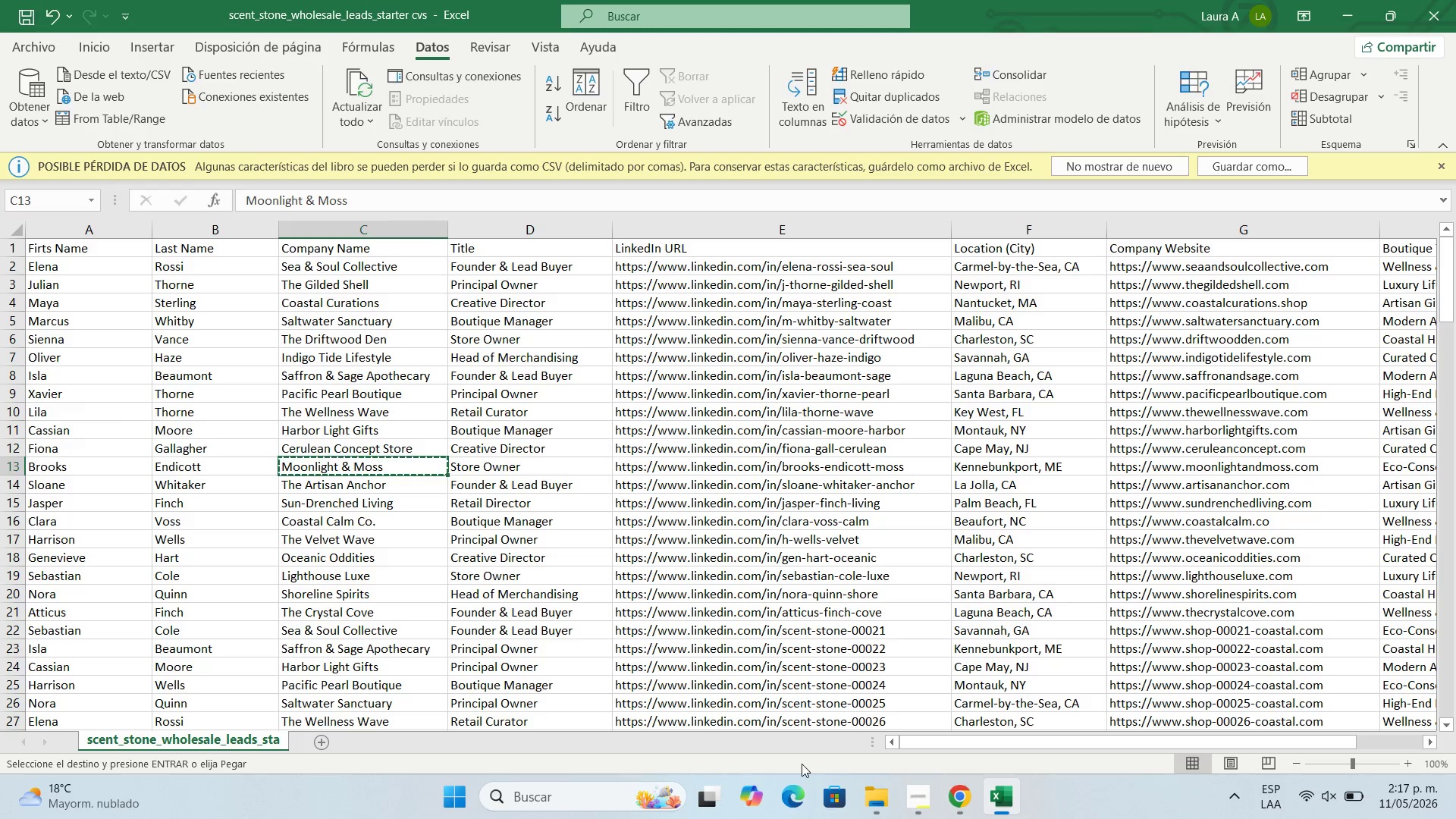 
wait(22.59)
 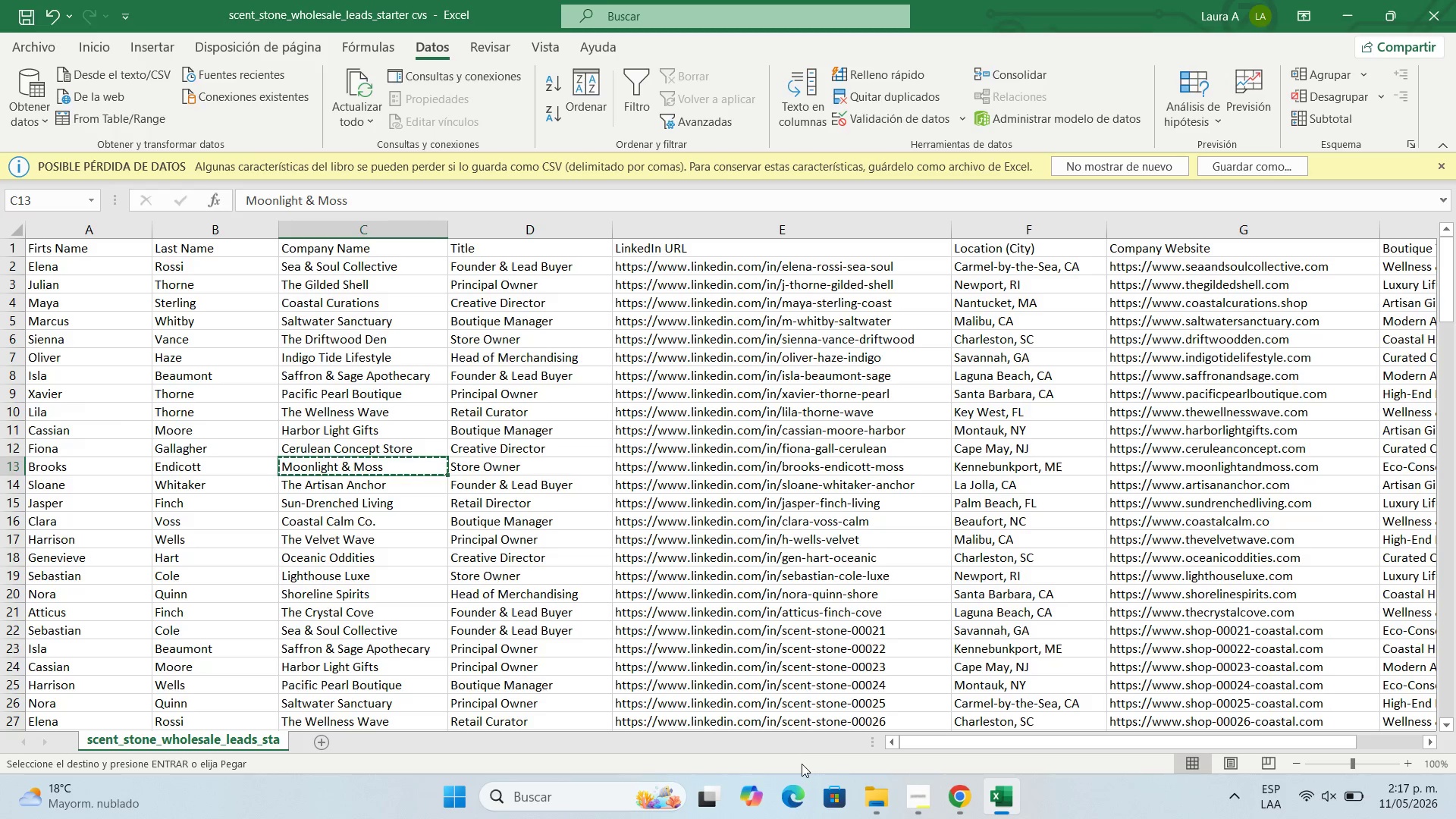 
left_click([958, 816])
 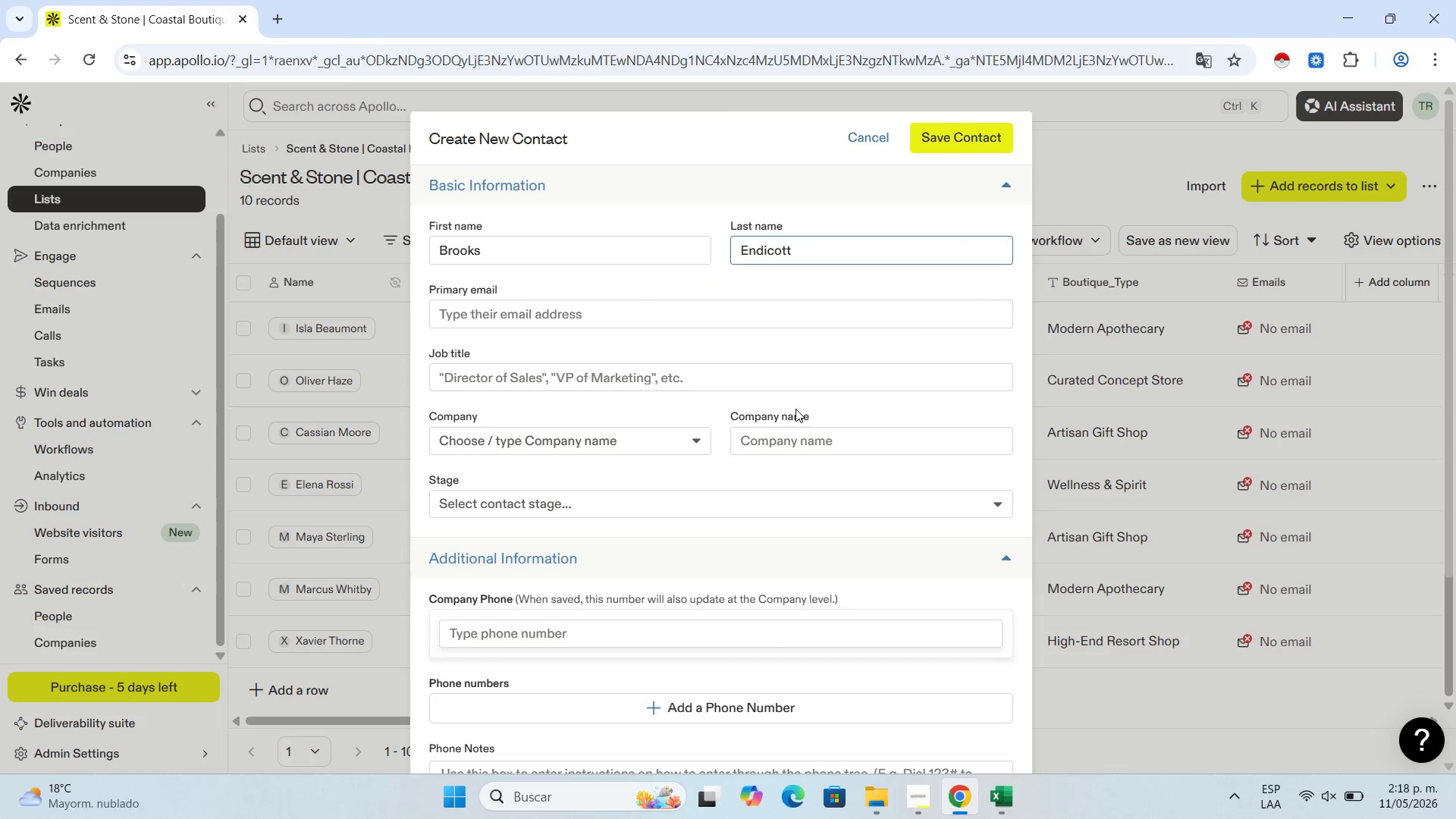 
left_click([789, 433])
 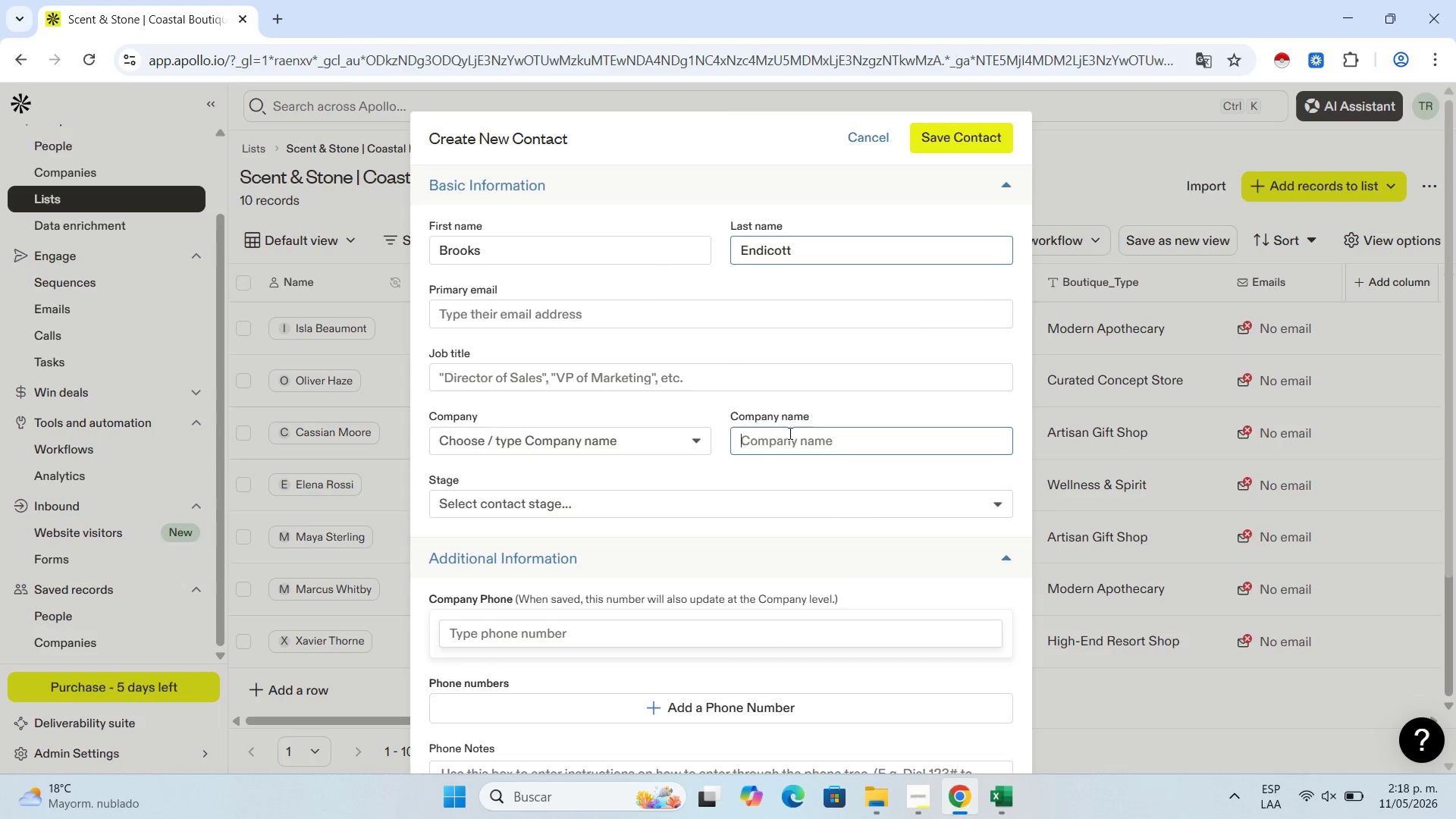 
key(Control+V)
 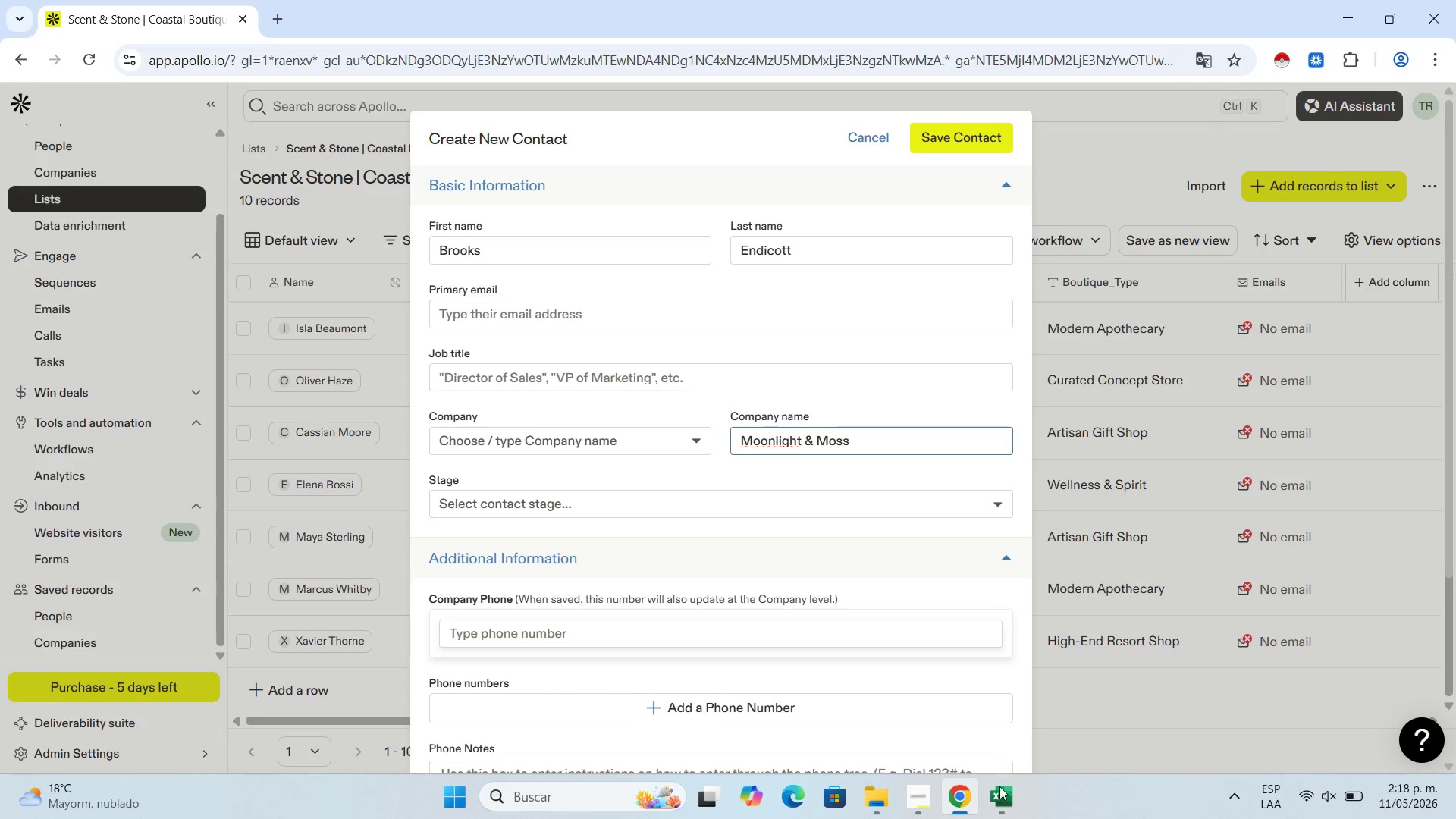 
left_click([1001, 802])
 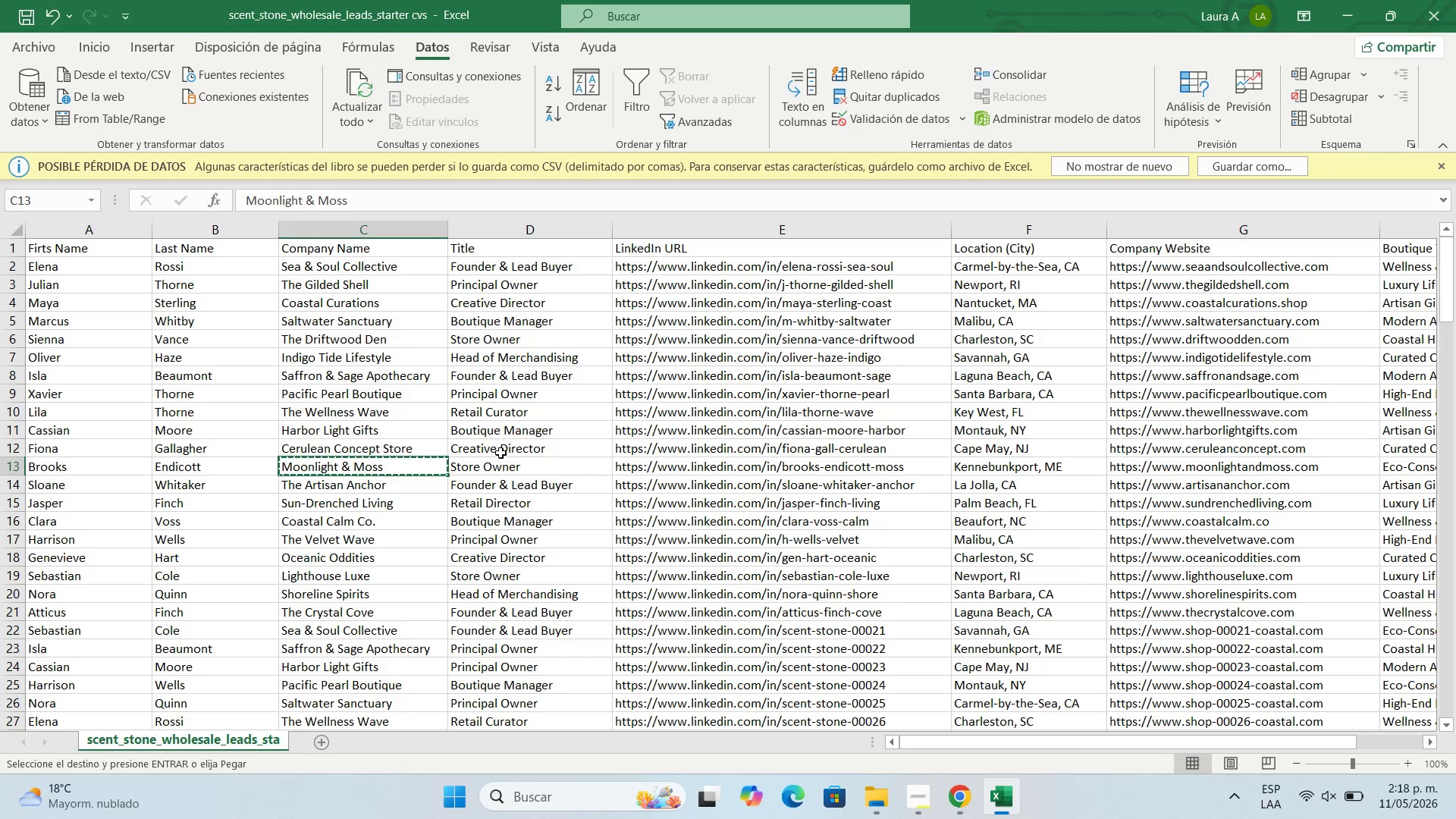 
left_click([491, 470])
 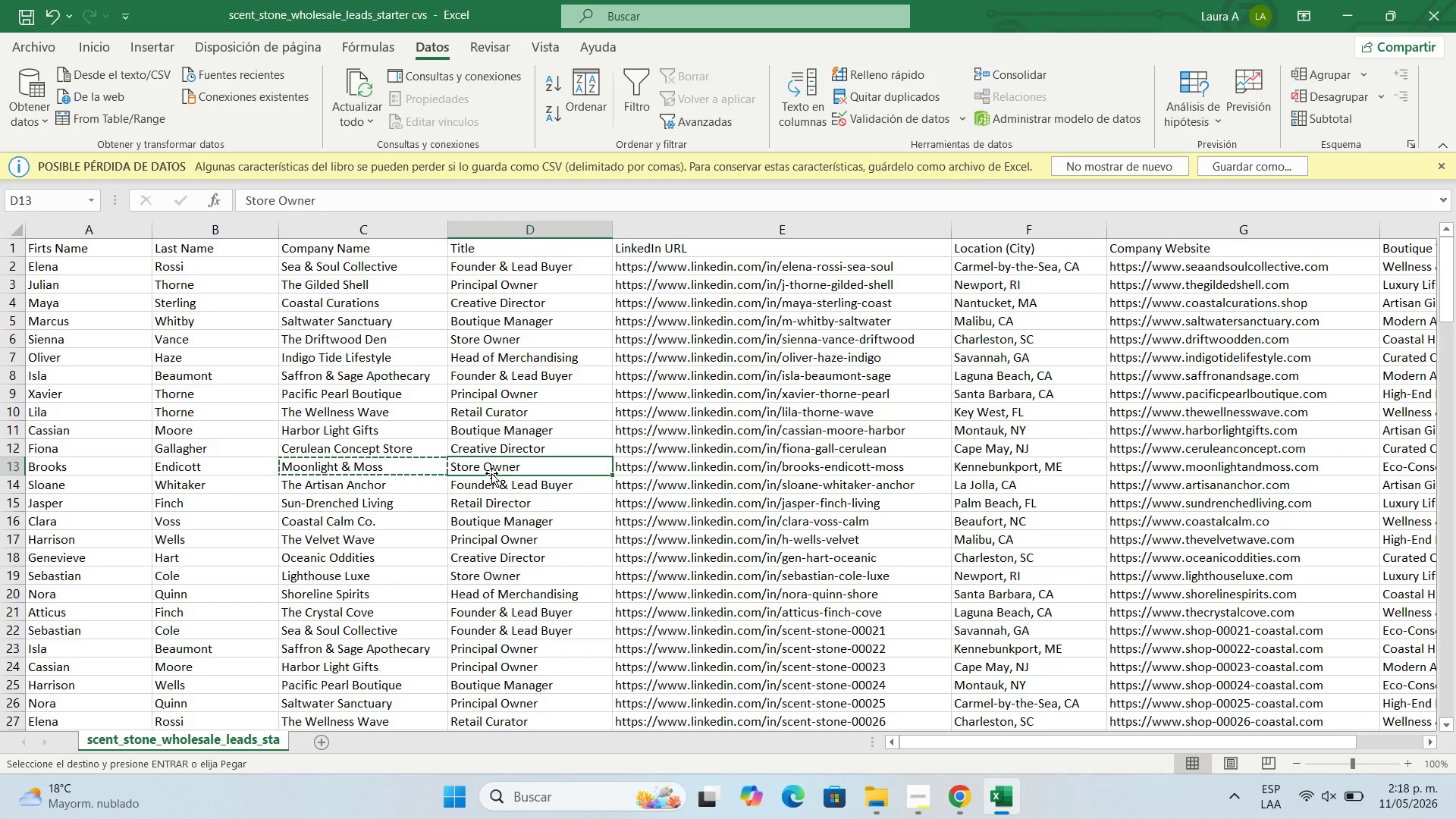 
key(Control+C)
 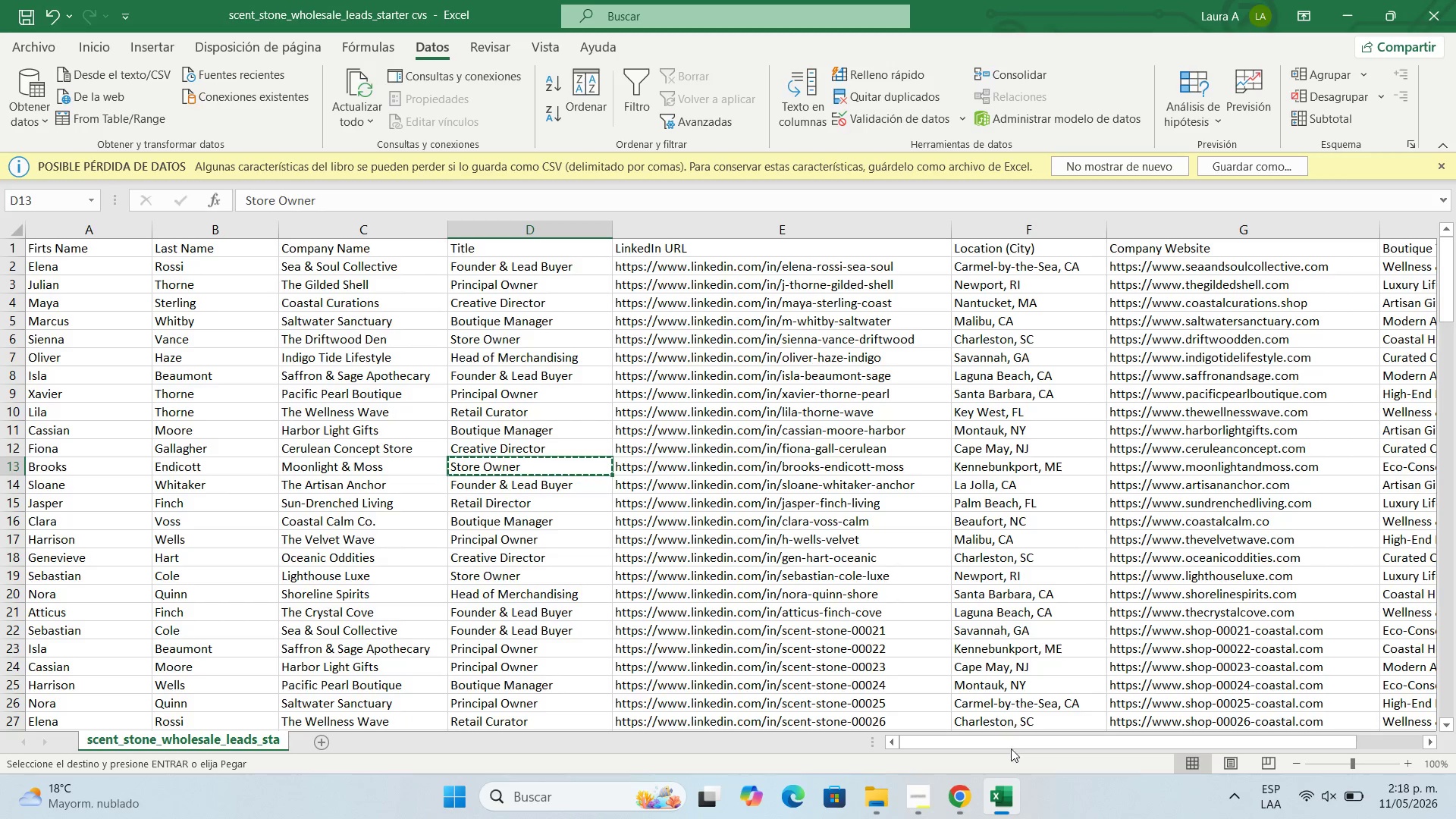 
left_click([953, 806])
 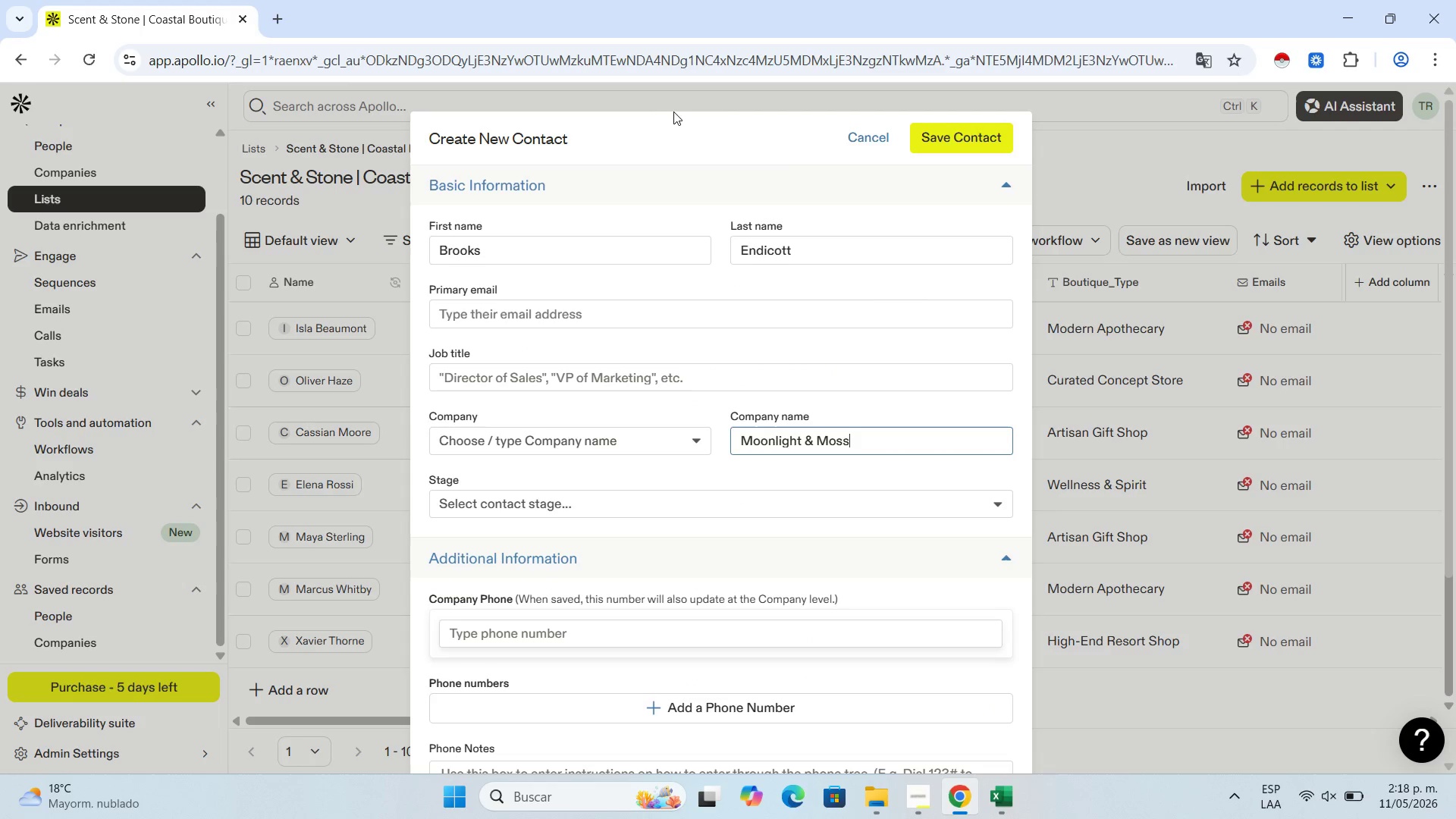 
wait(6.19)
 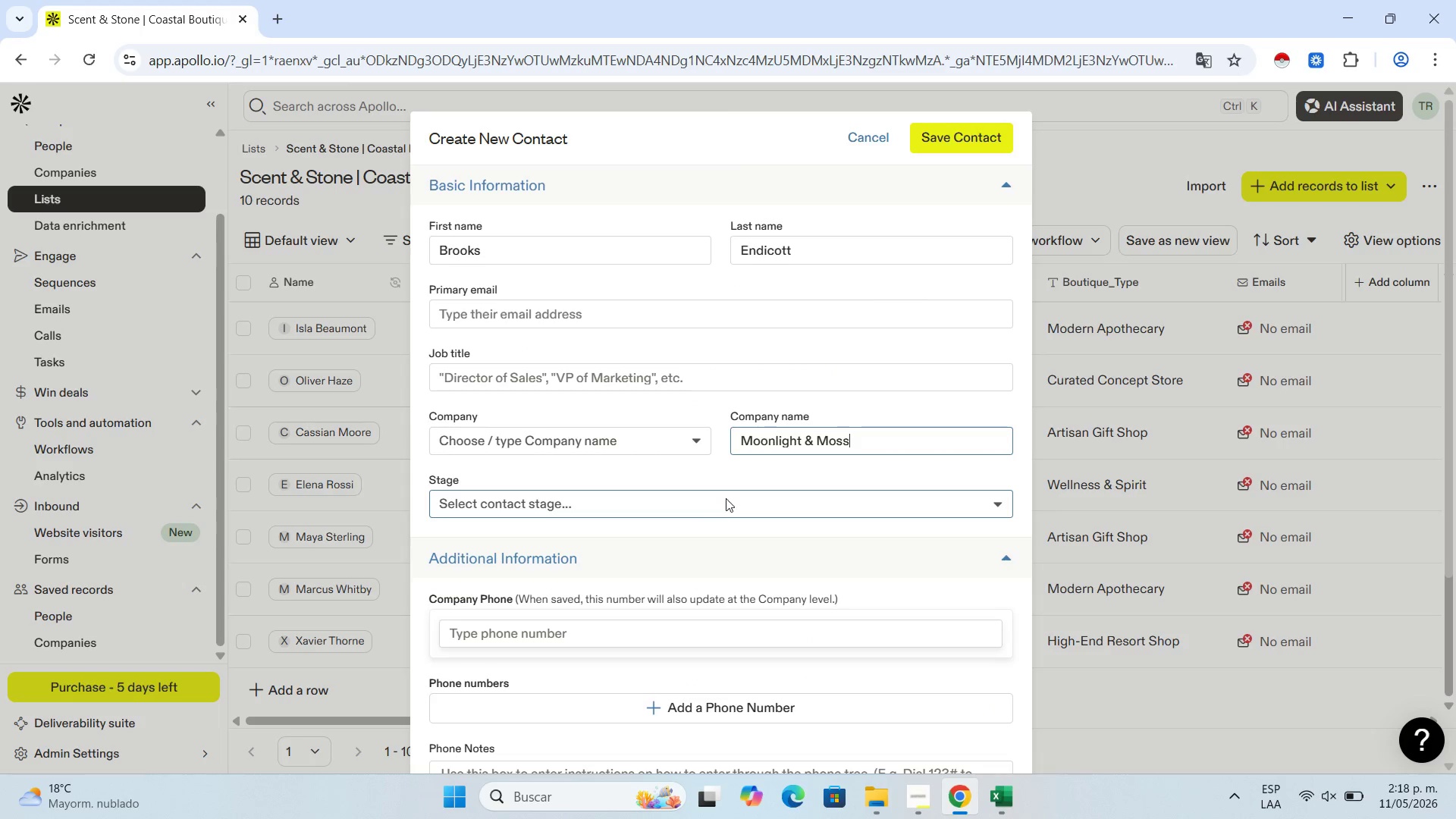 
left_click([525, 371])
 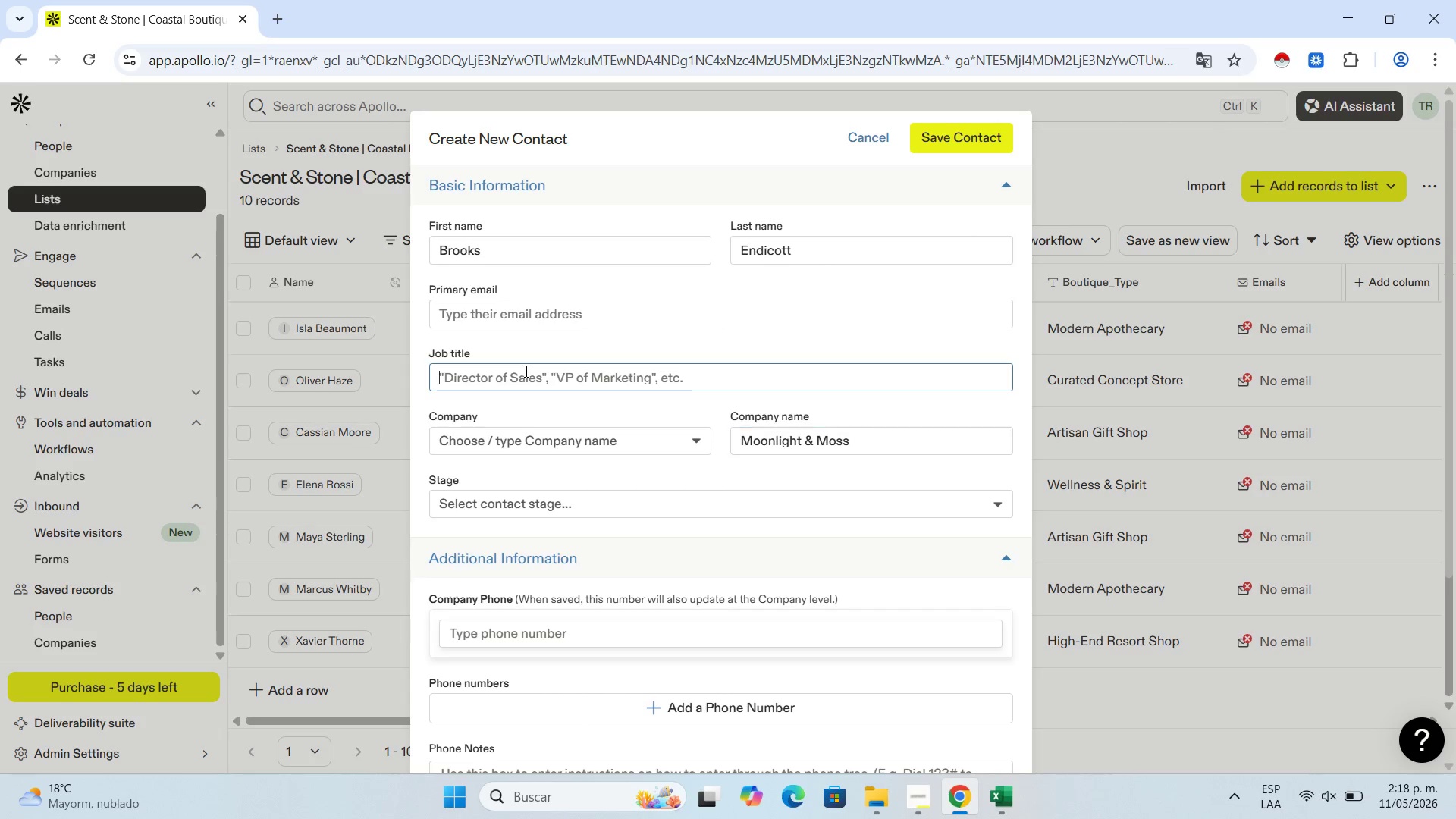 
key(Control+V)
 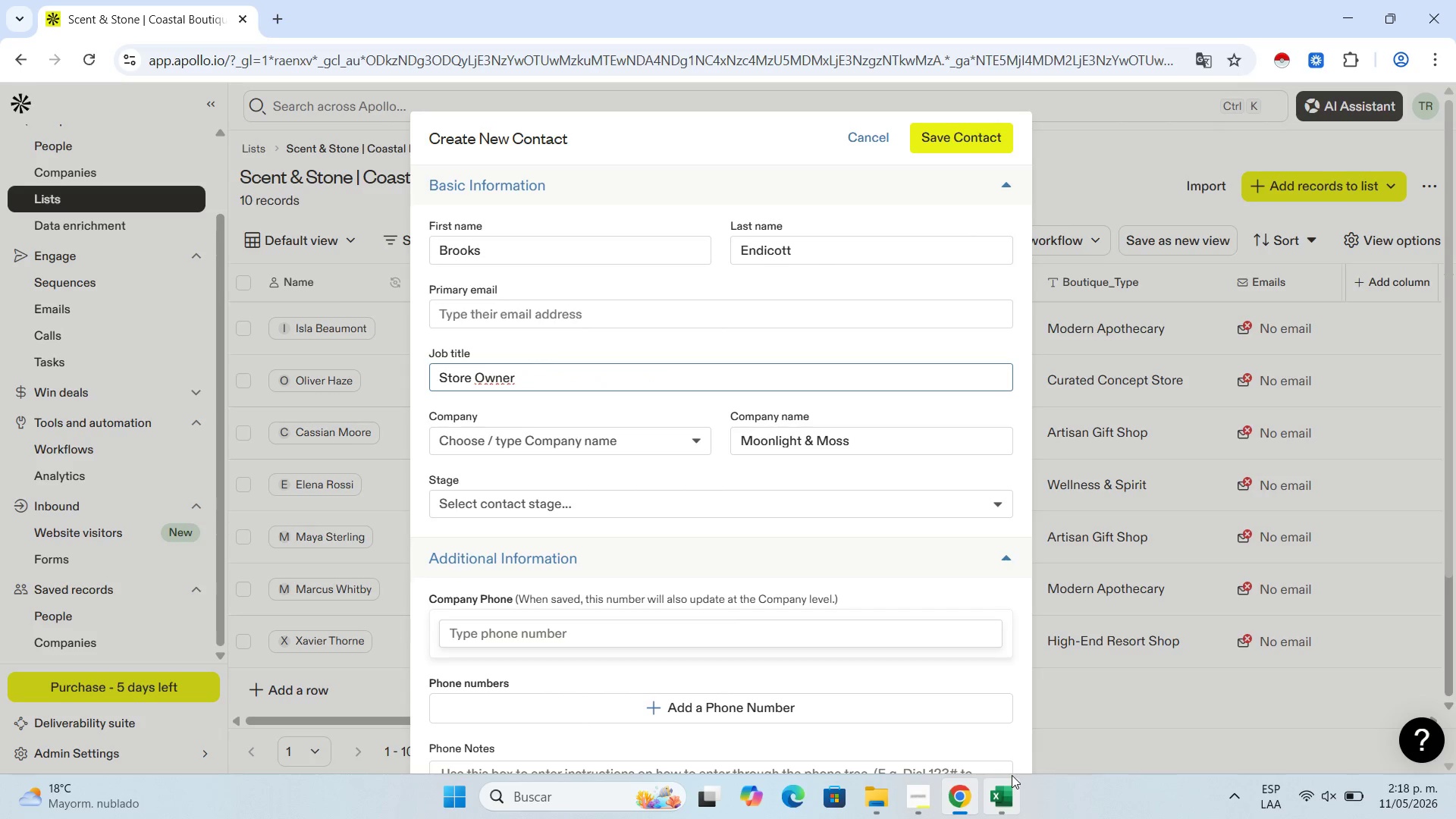 
left_click([998, 793])
 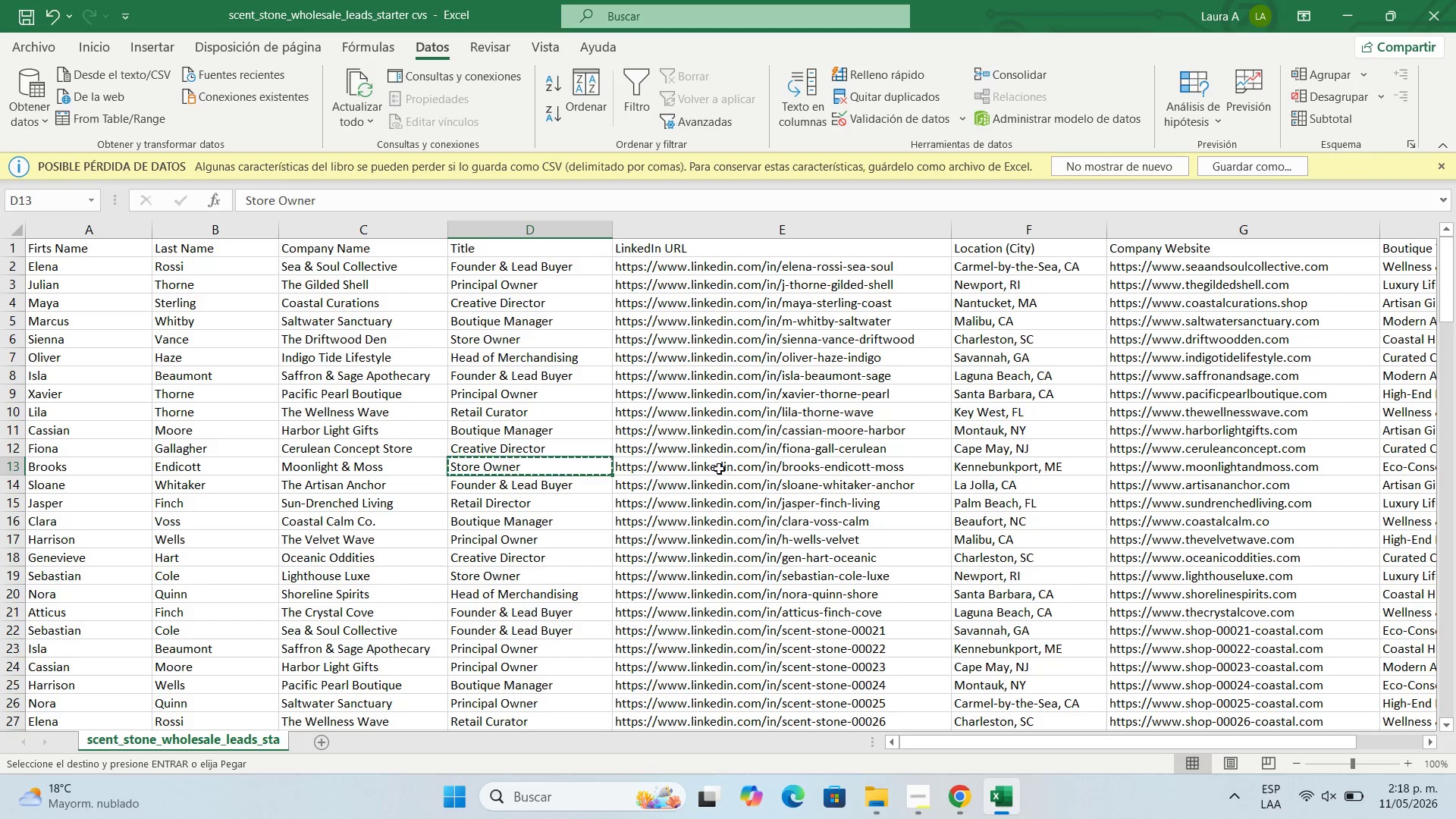 
left_click([714, 464])
 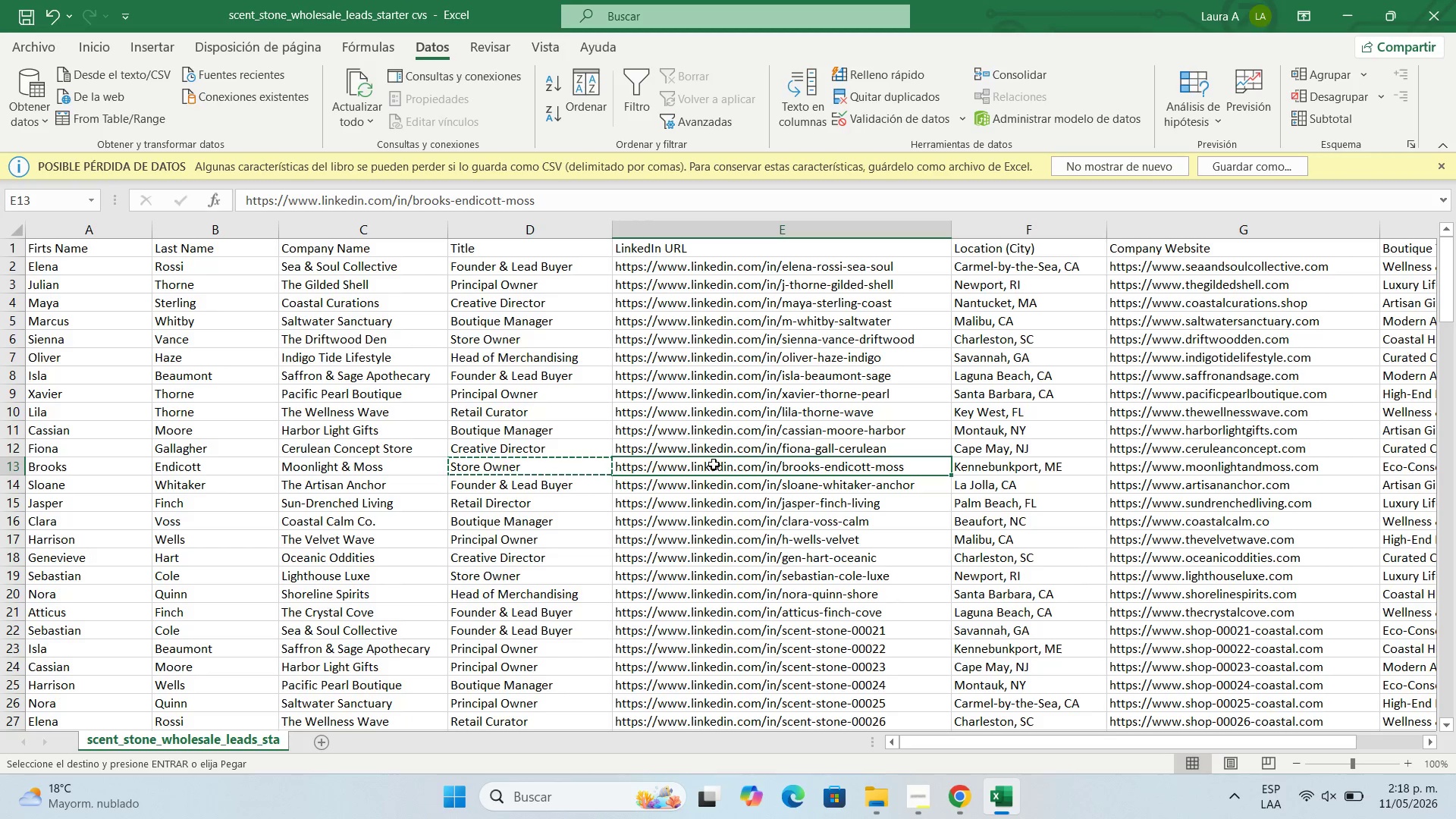 
key(Control+C)
 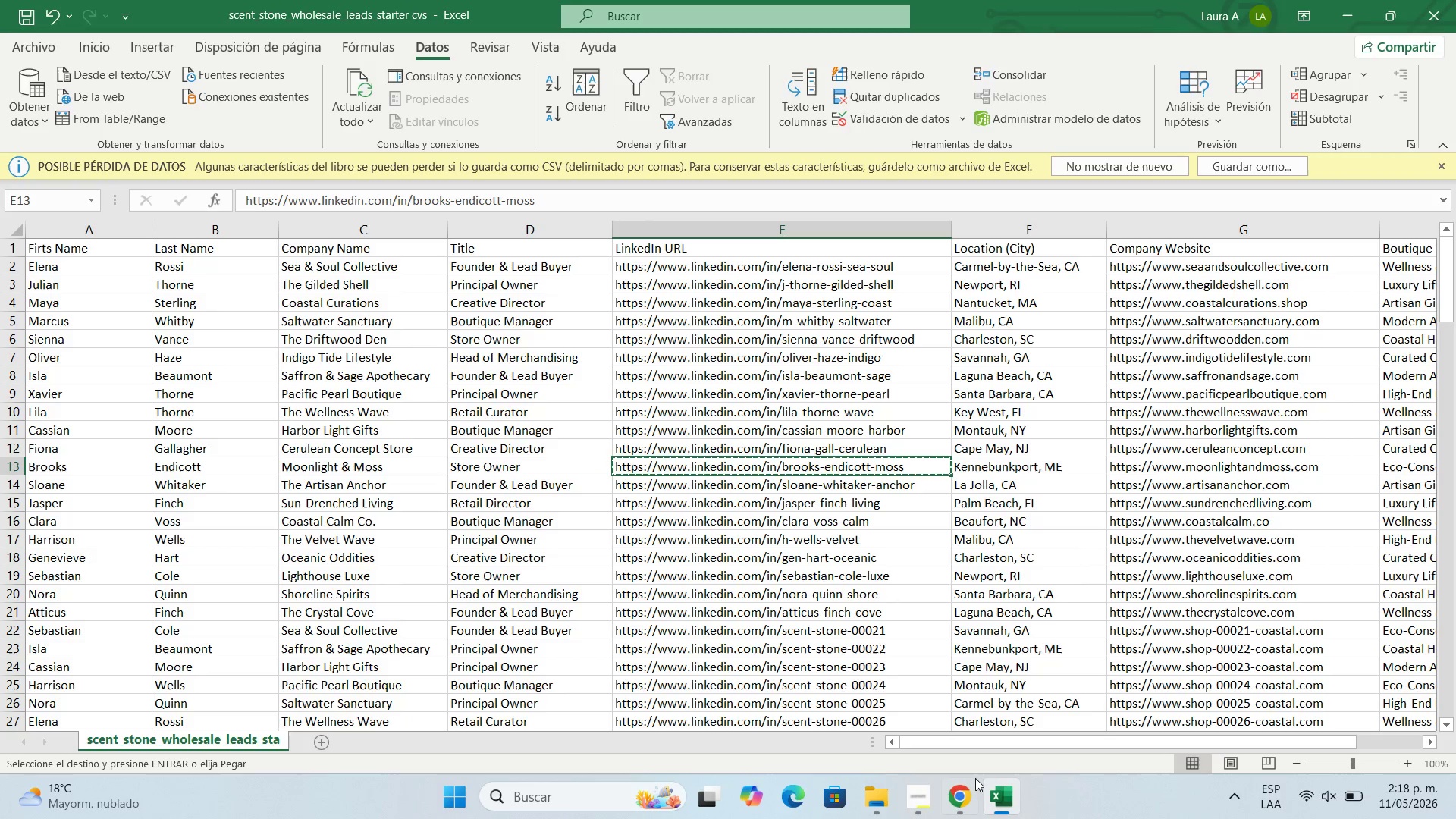 
left_click([959, 805])
 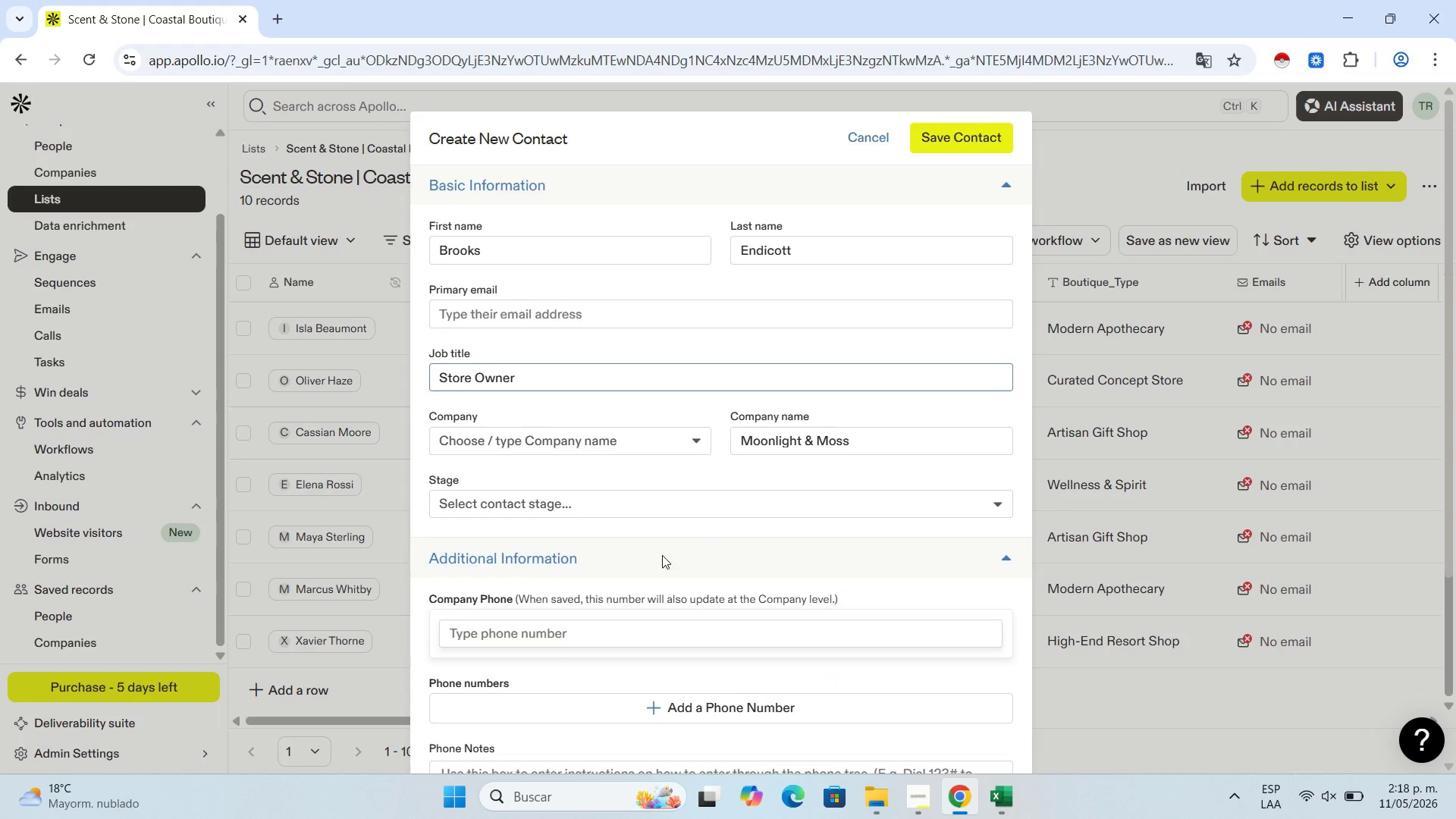 
scroll: coordinate [662, 555], scroll_direction: down, amount: 3.0
 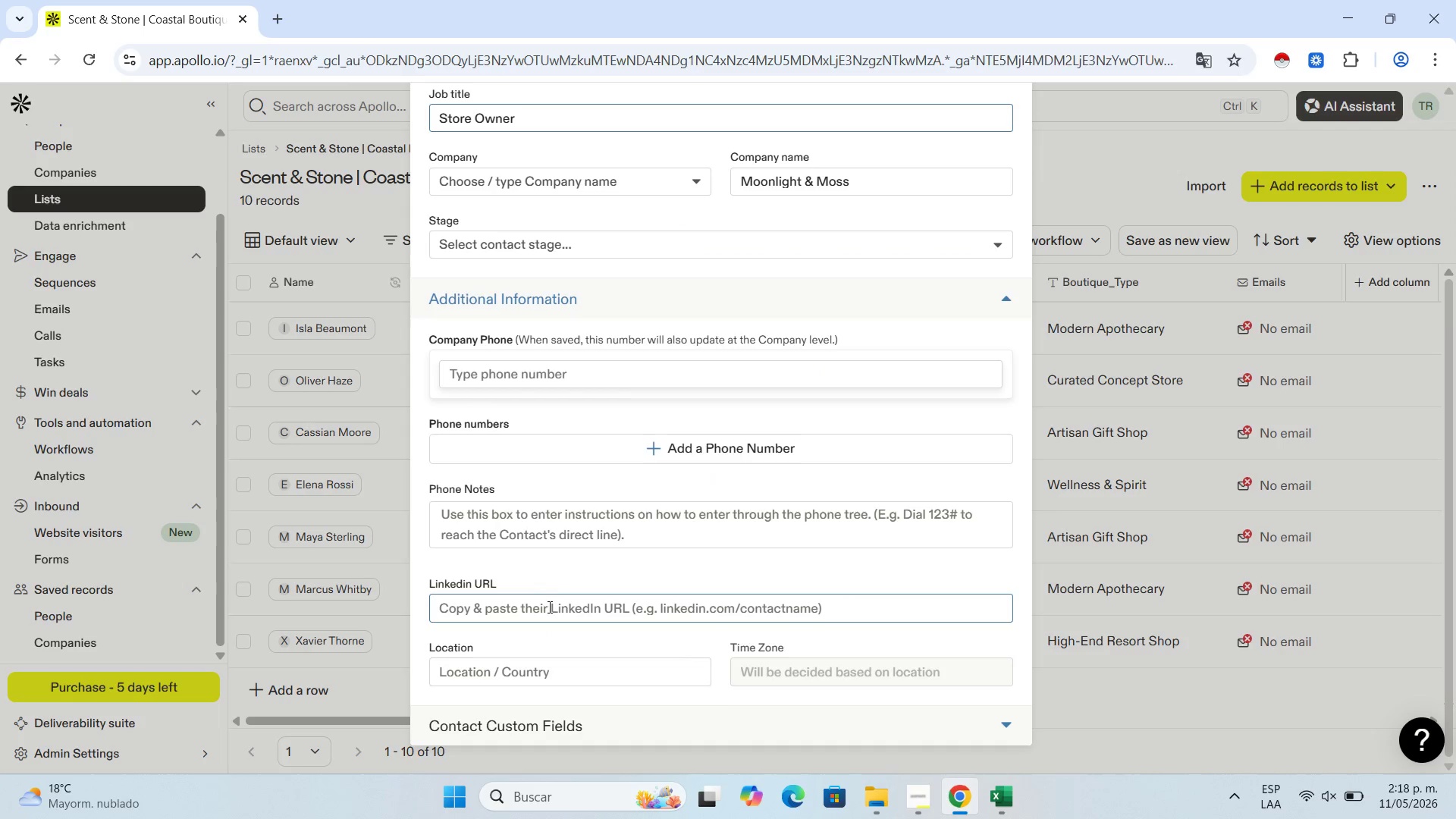 
left_click([553, 598])
 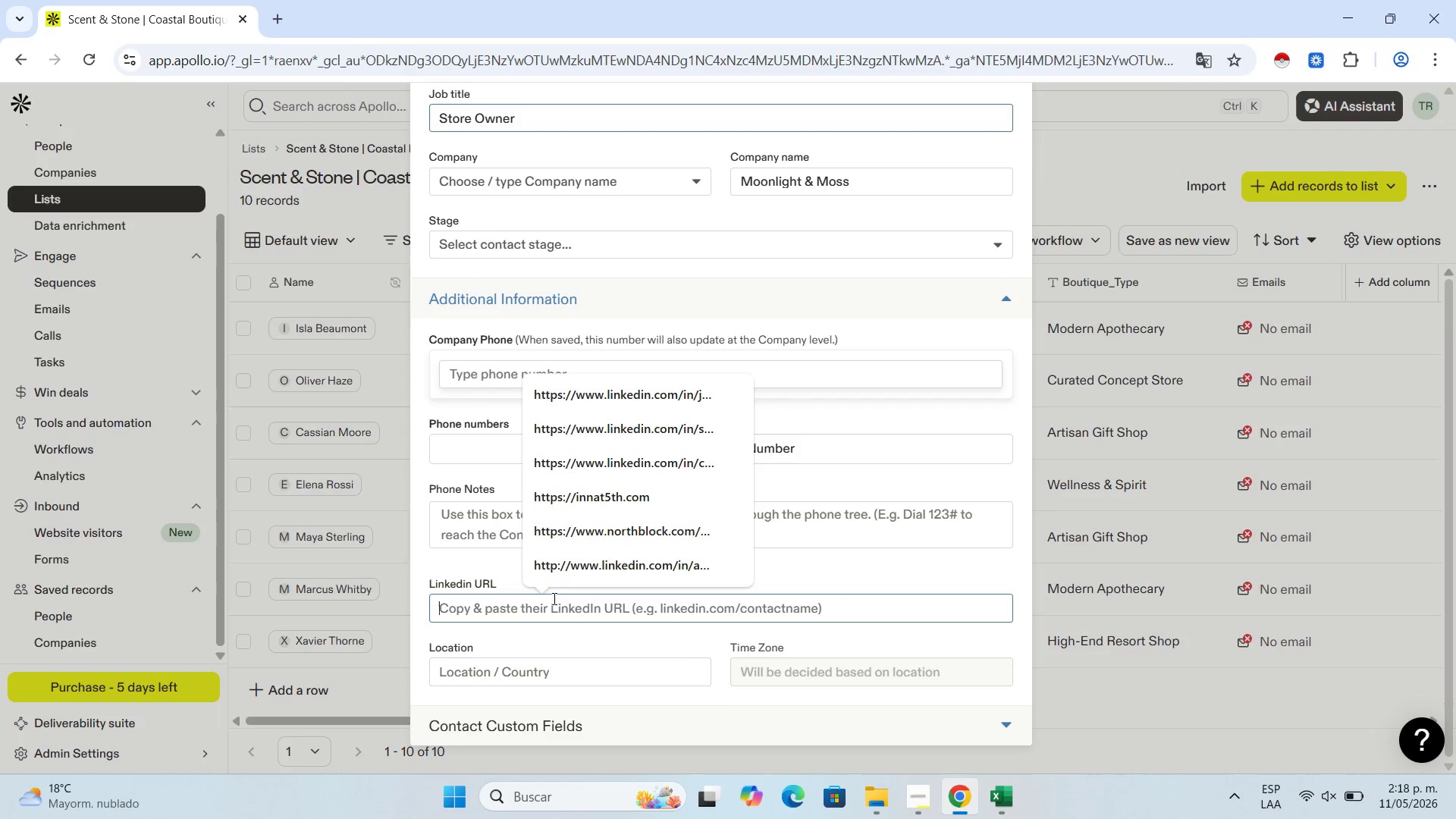 
key(Control+V)
 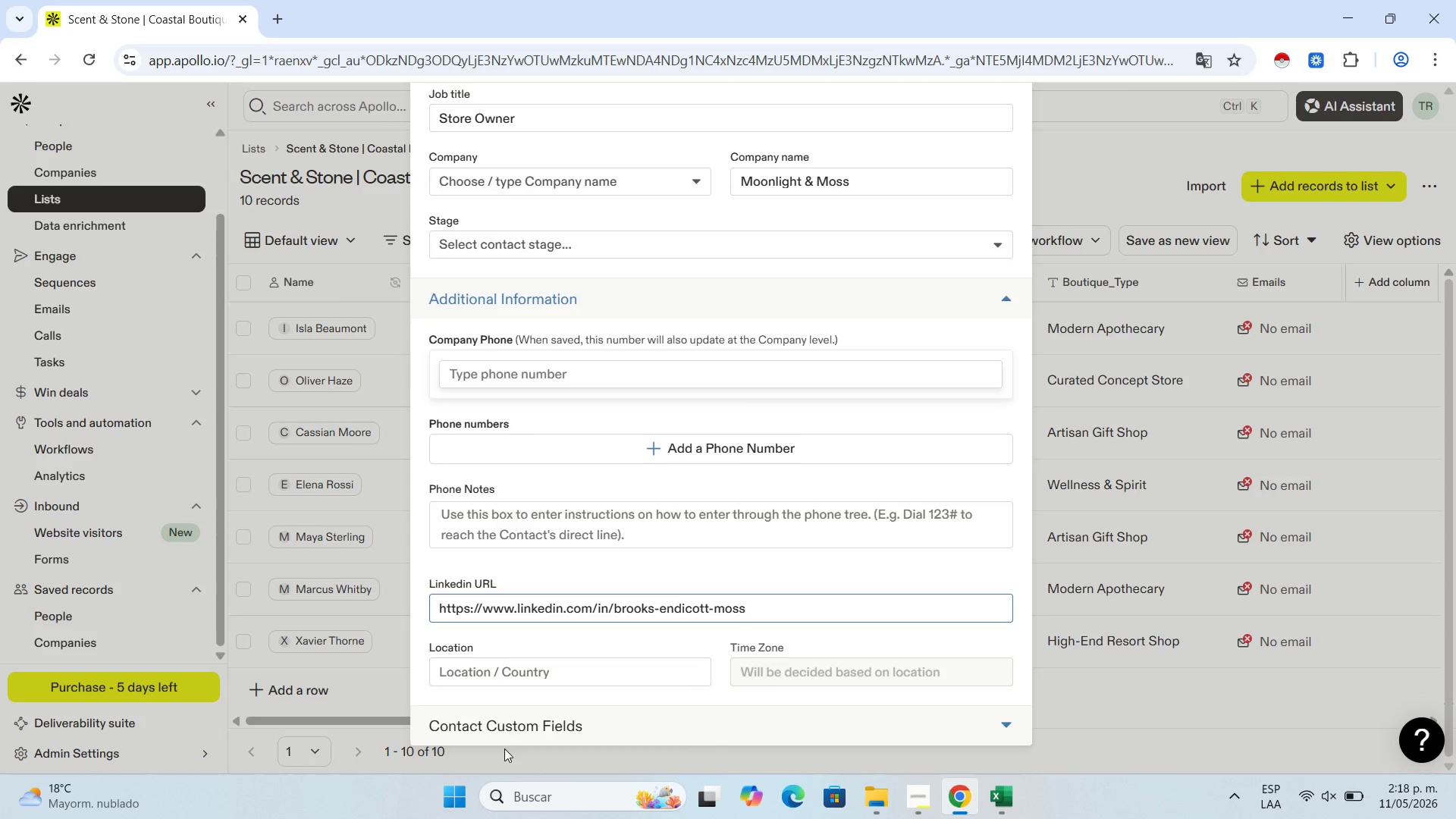 
wait(5.06)
 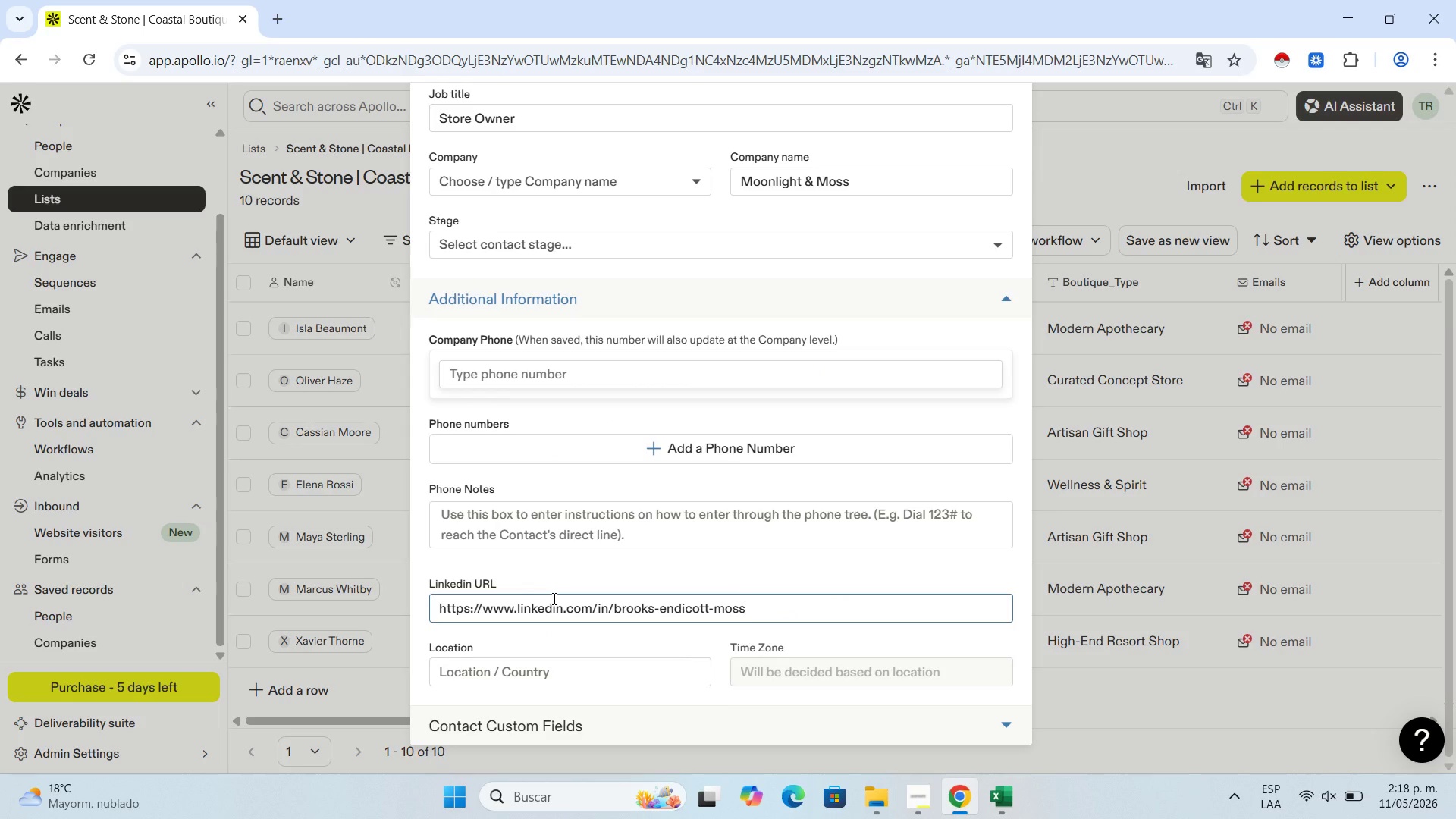 
left_click([1003, 802])
 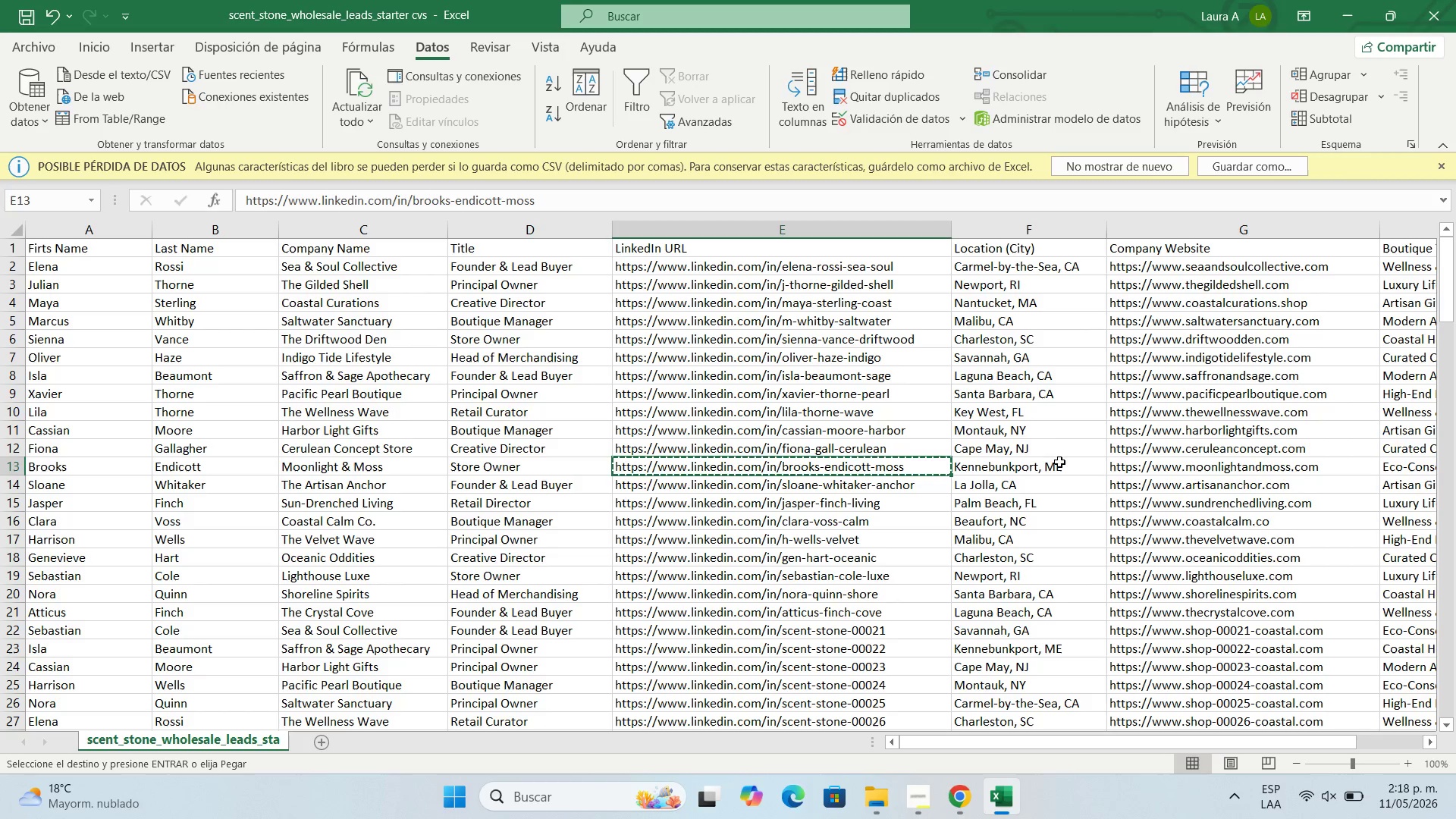 
left_click([1054, 462])
 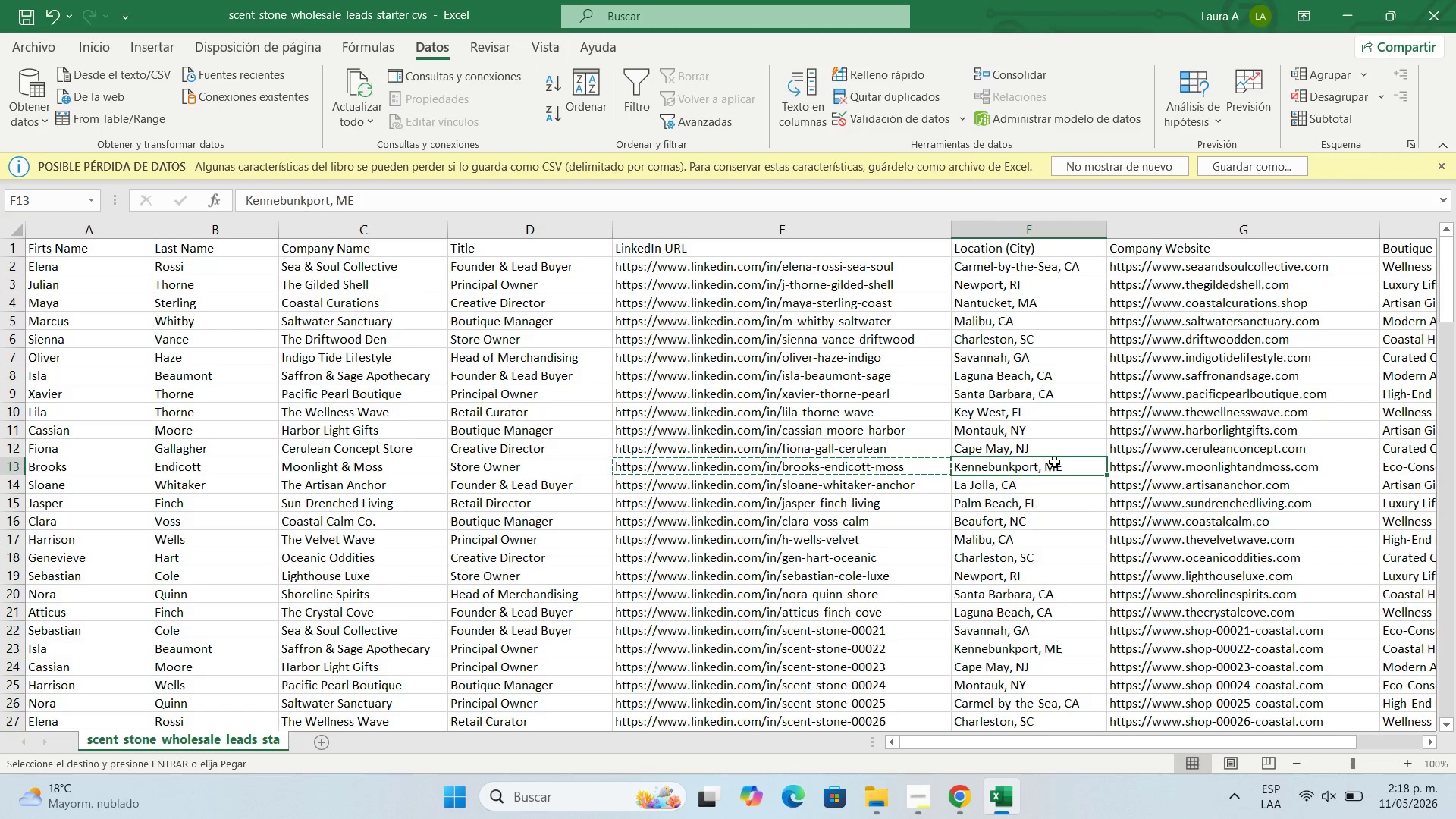 
key(Control+C)
 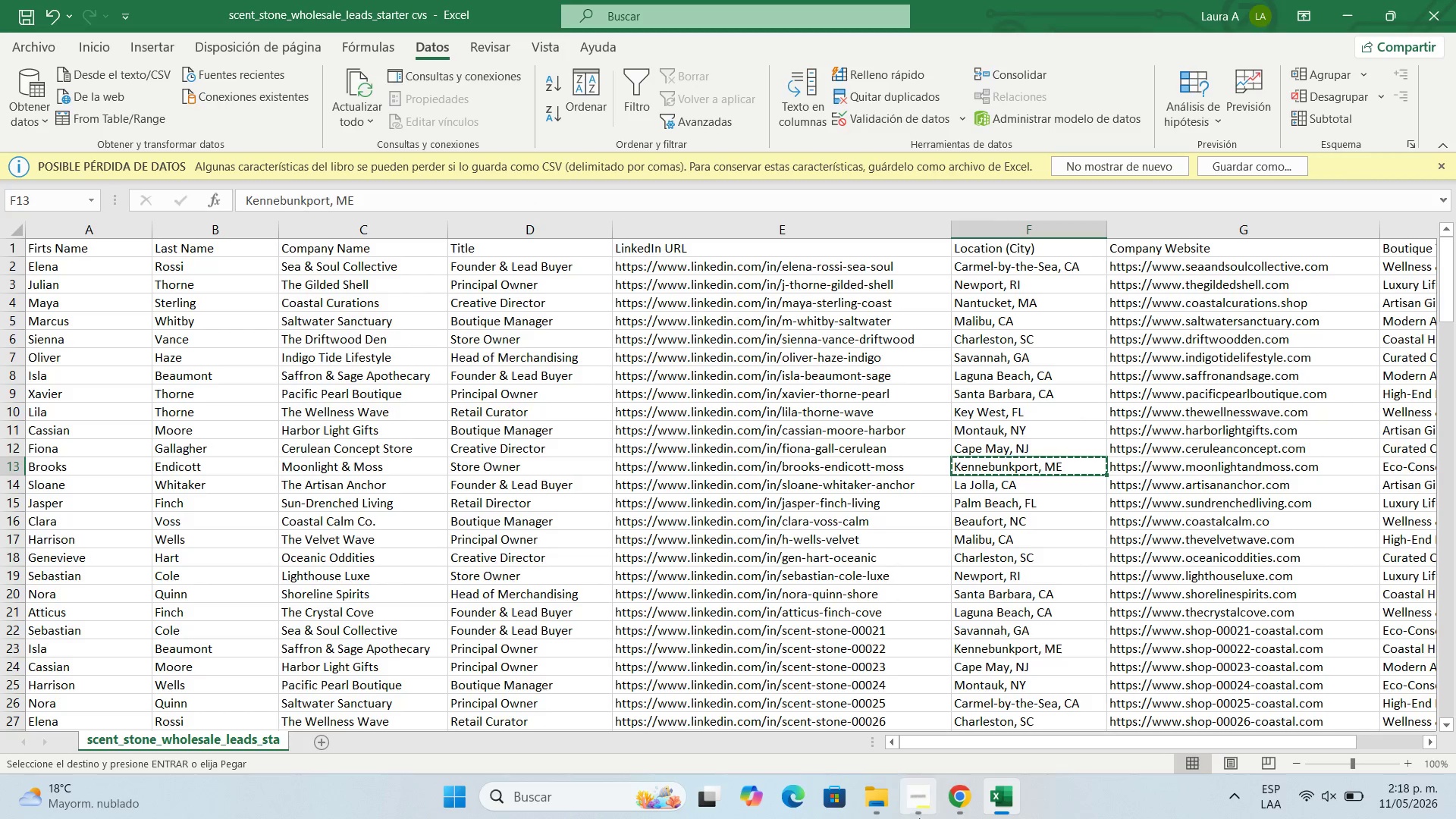 
left_click([955, 792])
 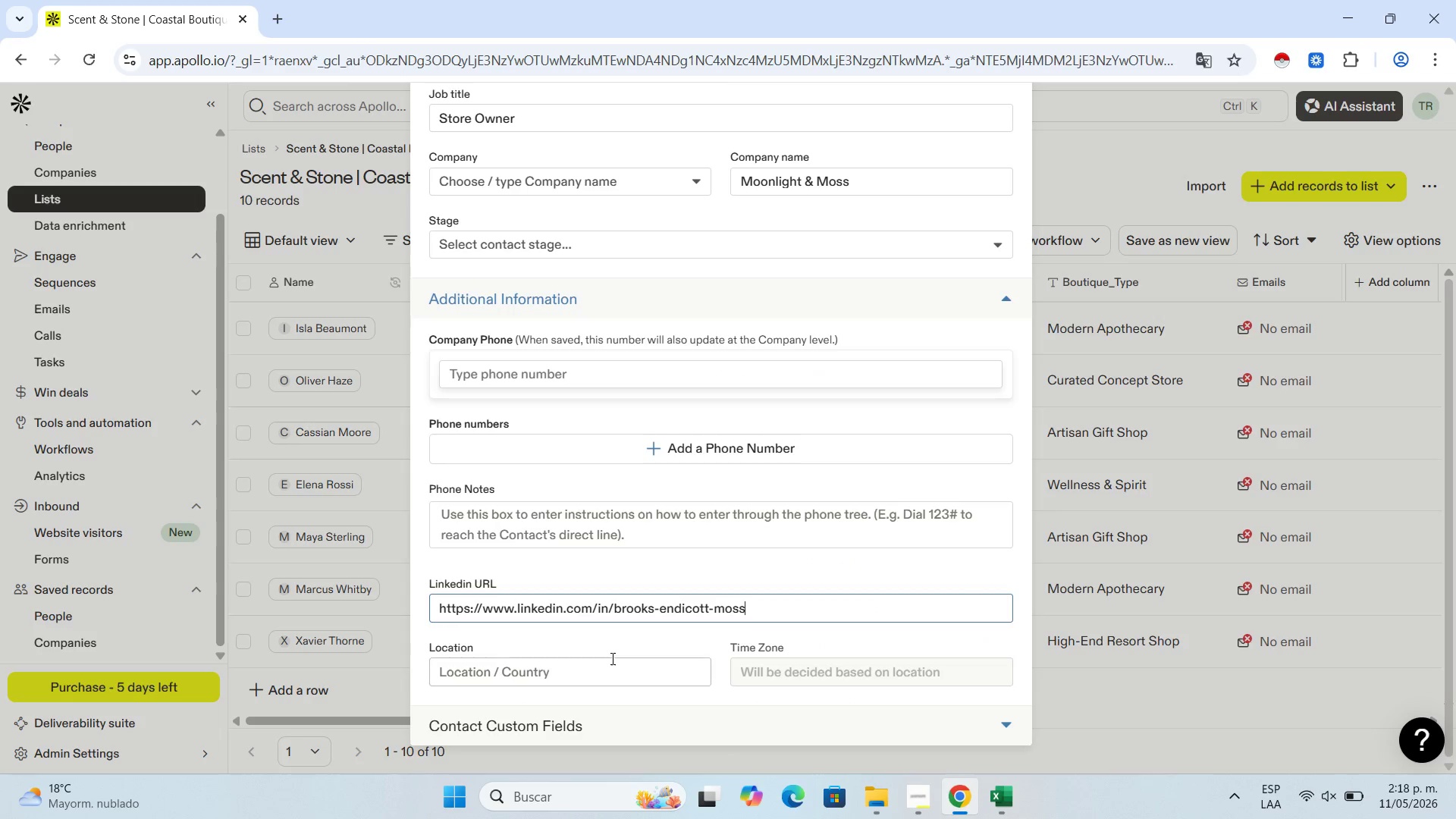 
left_click([611, 658])
 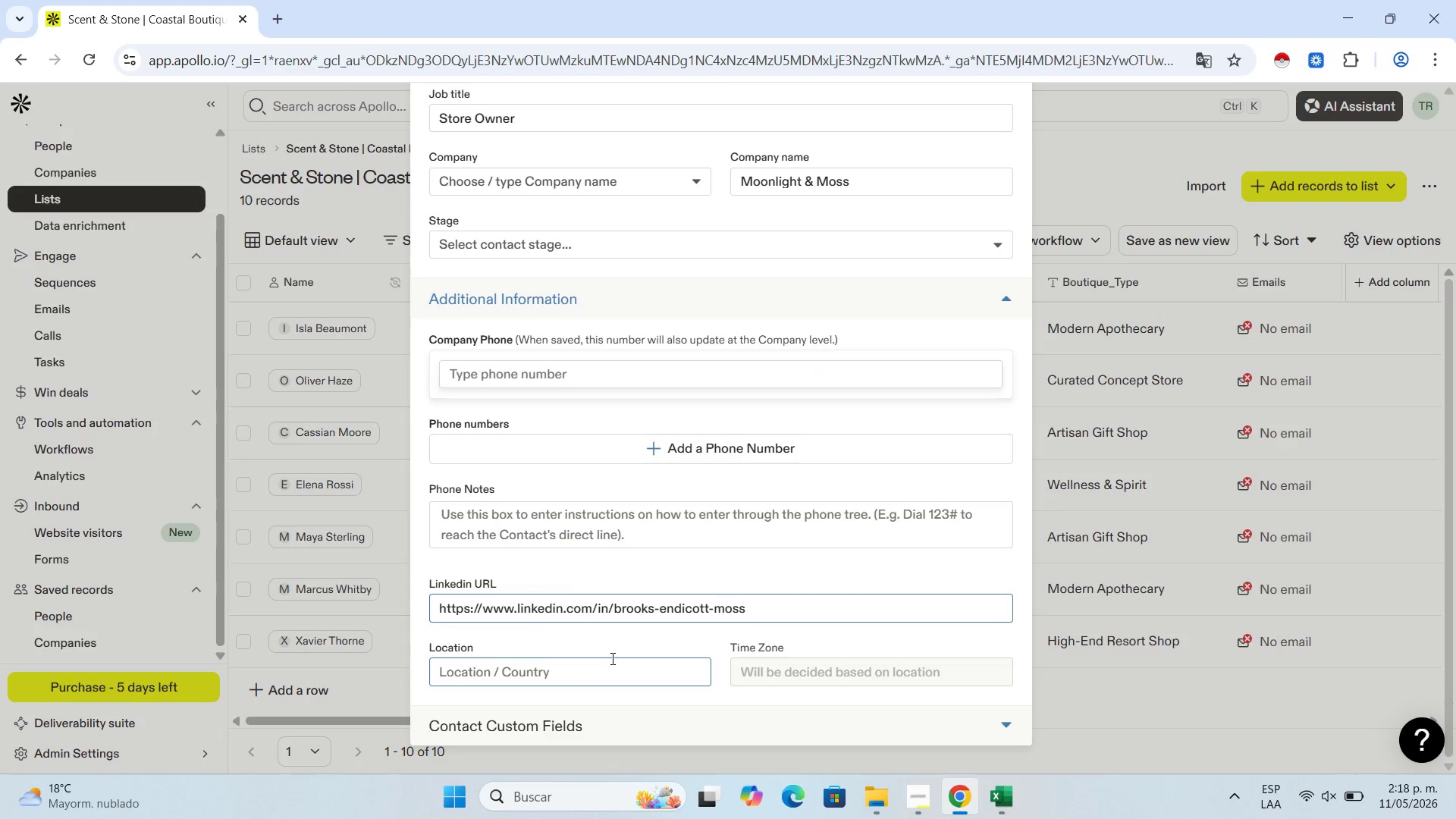 
key(Control+V)
 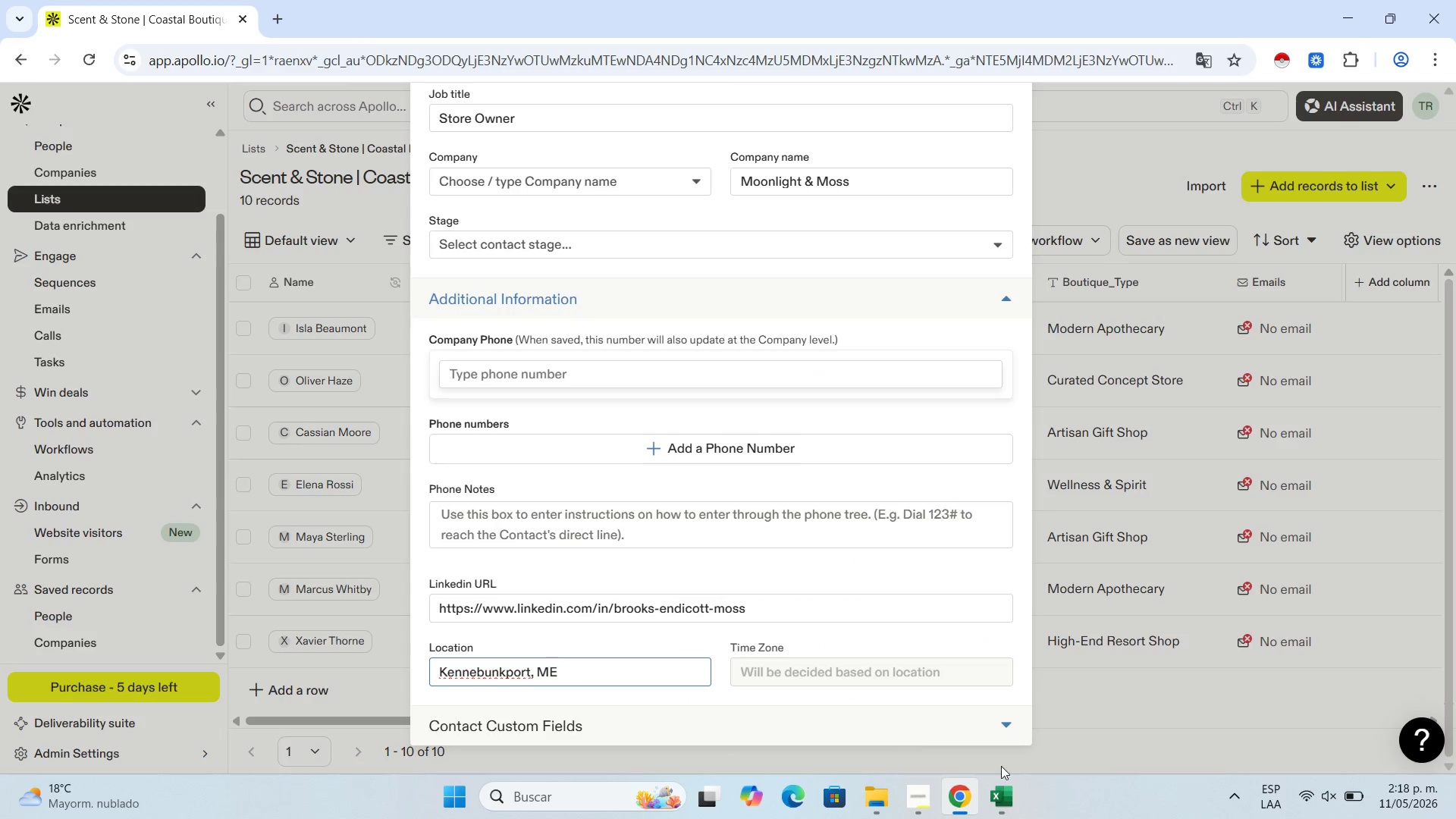 
left_click([1007, 792])
 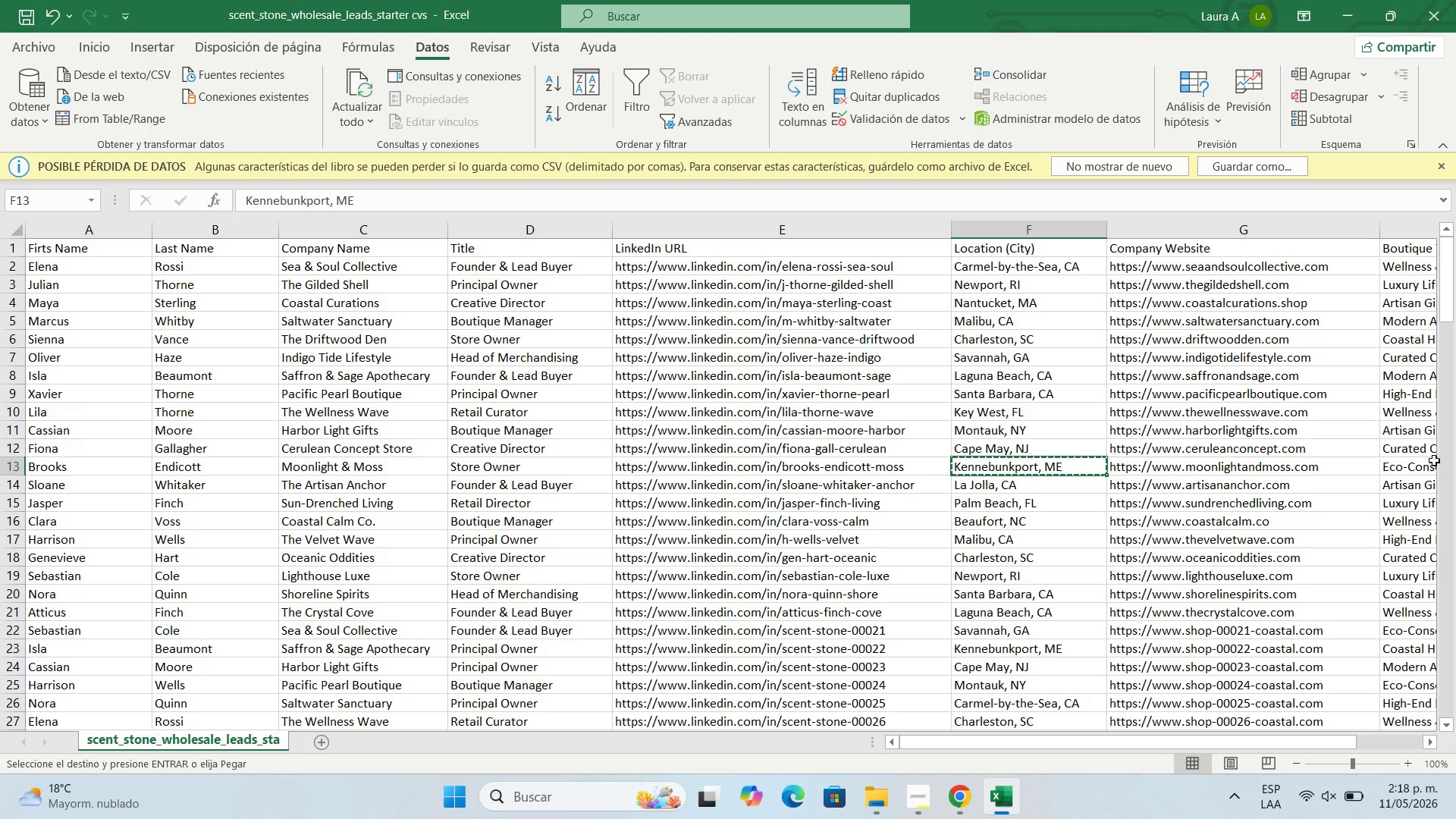 
left_click([1429, 461])
 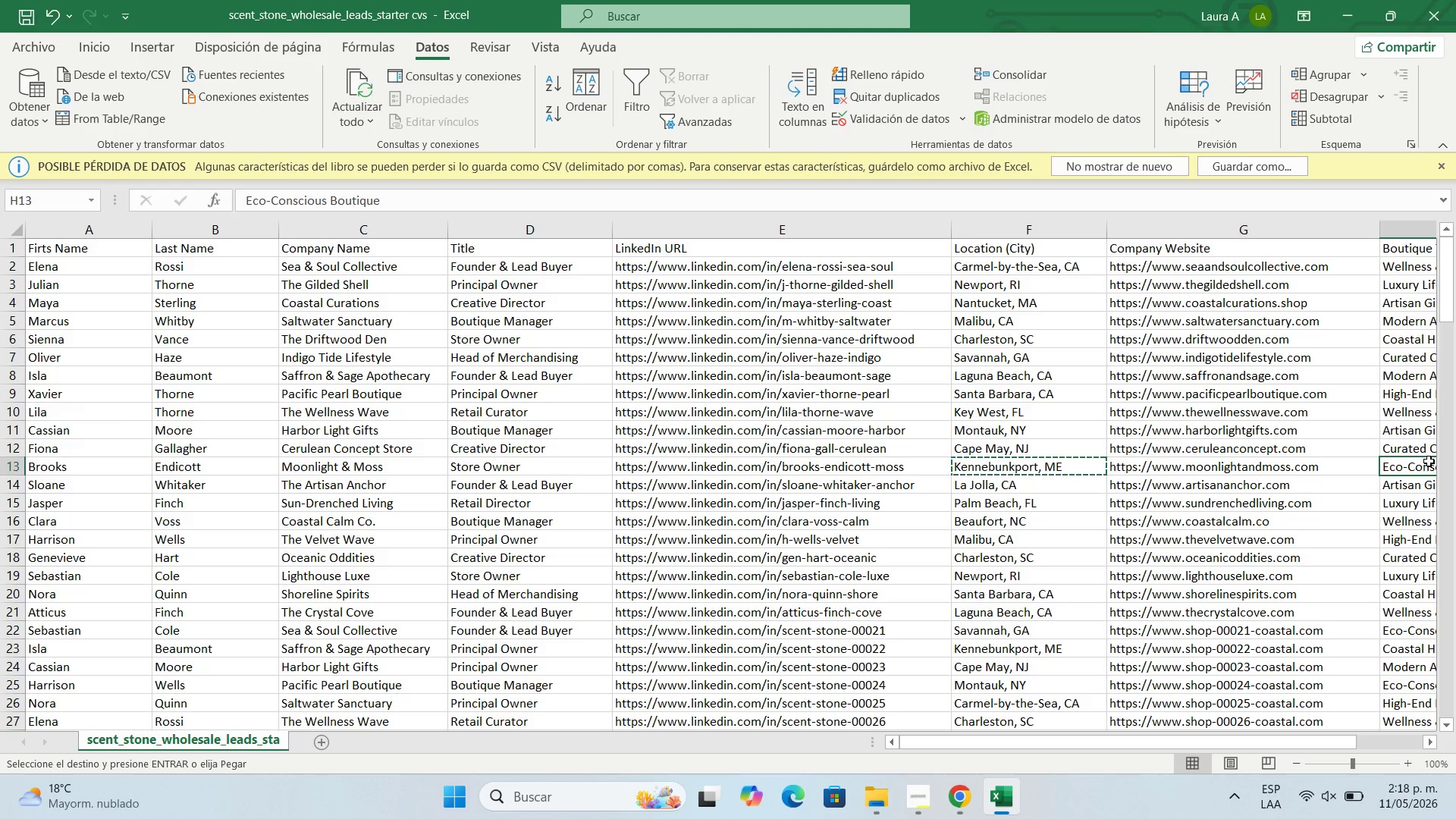 
key(Control+C)
 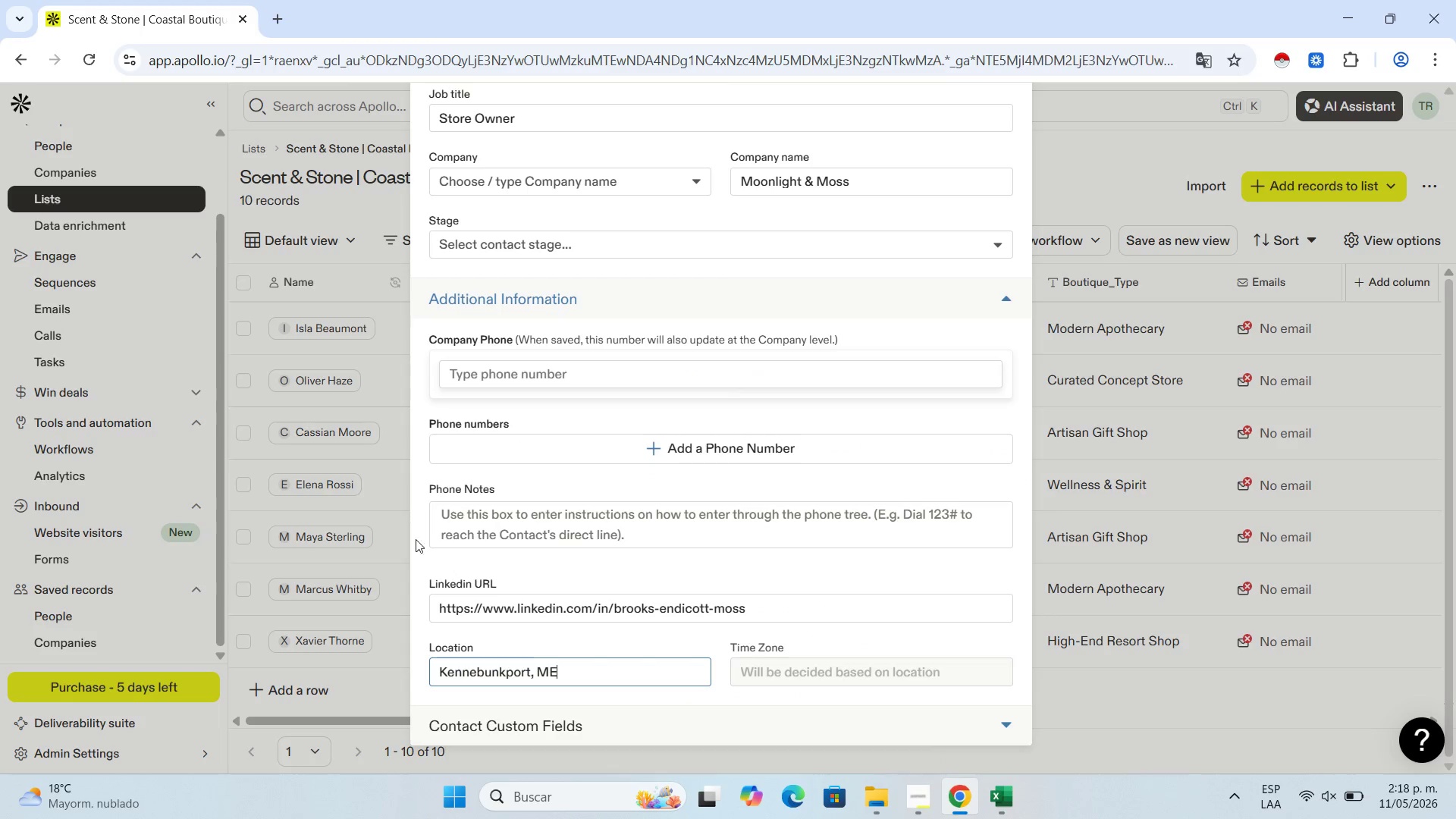 
scroll: coordinate [539, 627], scroll_direction: down, amount: 4.0
 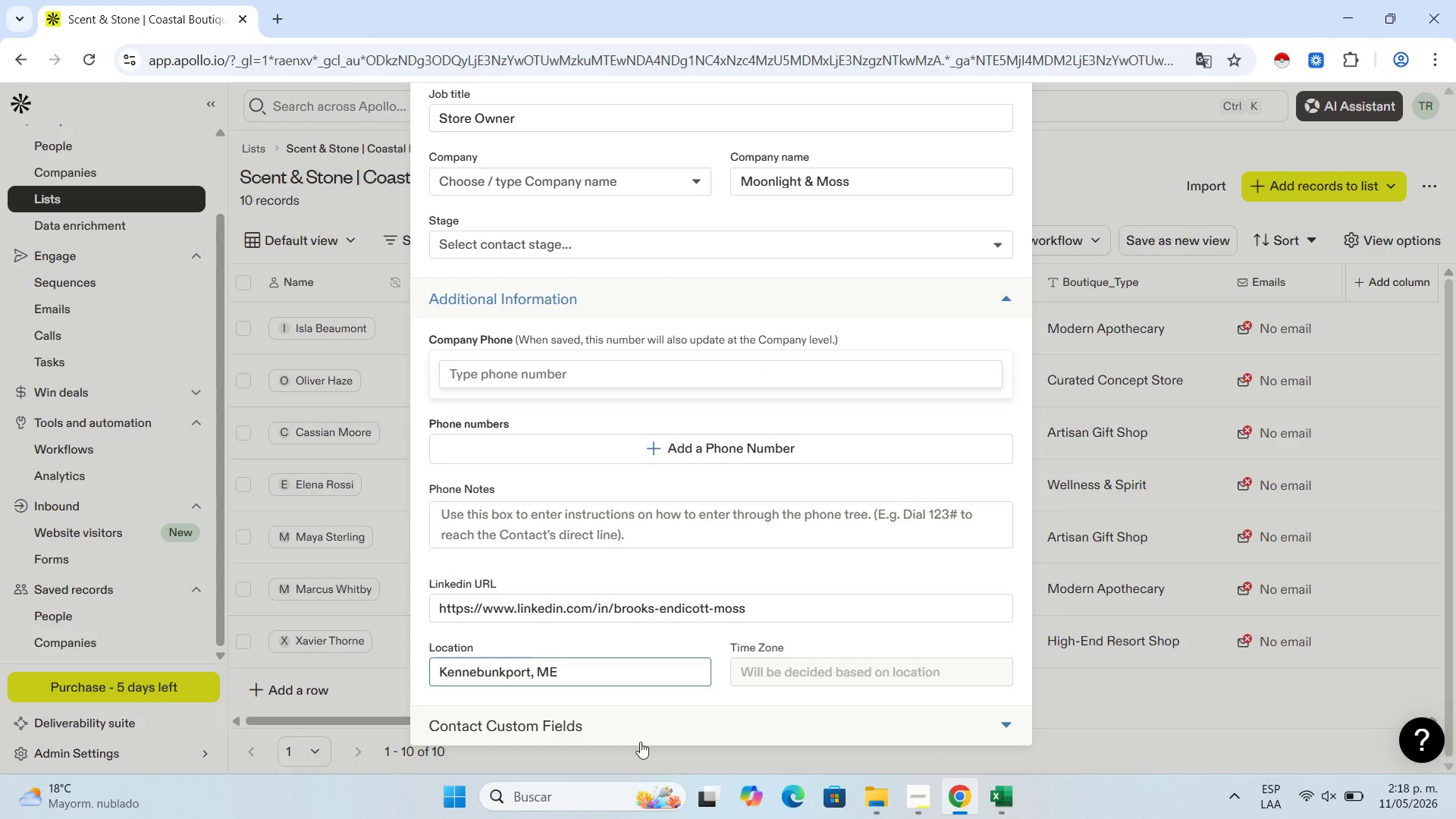 
left_click([787, 720])
 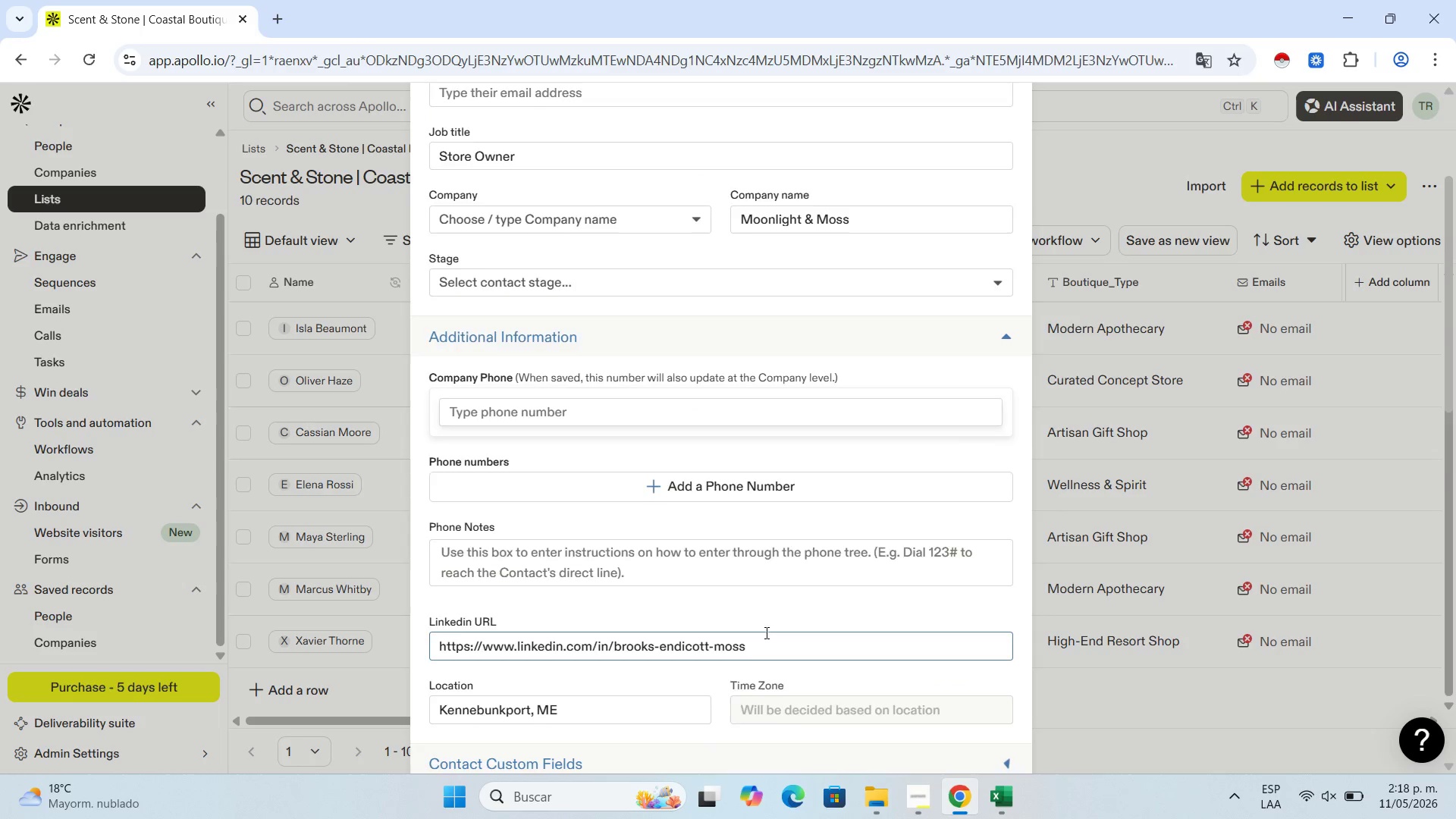 
scroll: coordinate [765, 632], scroll_direction: down, amount: 9.0
 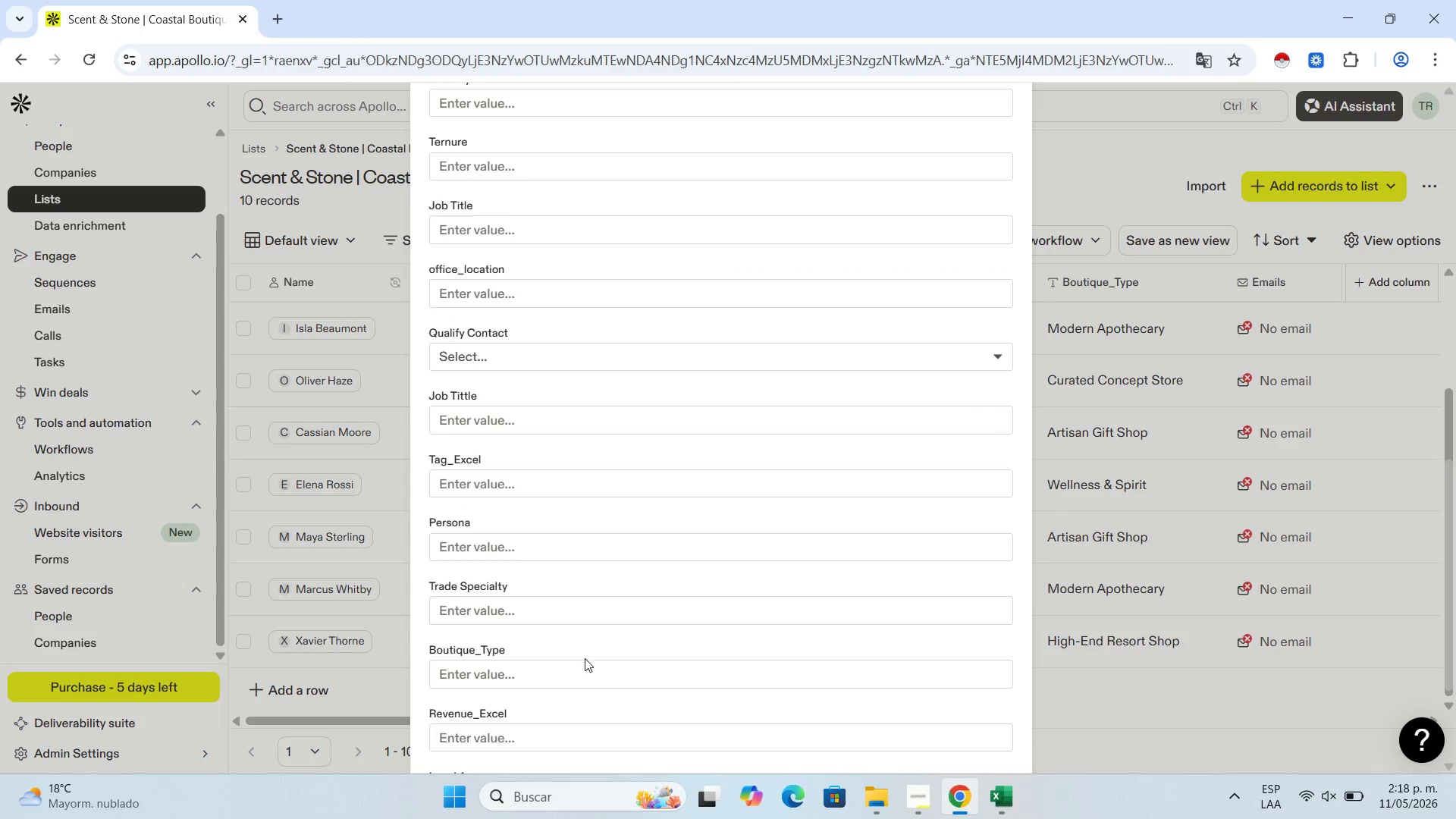 
left_click([576, 670])
 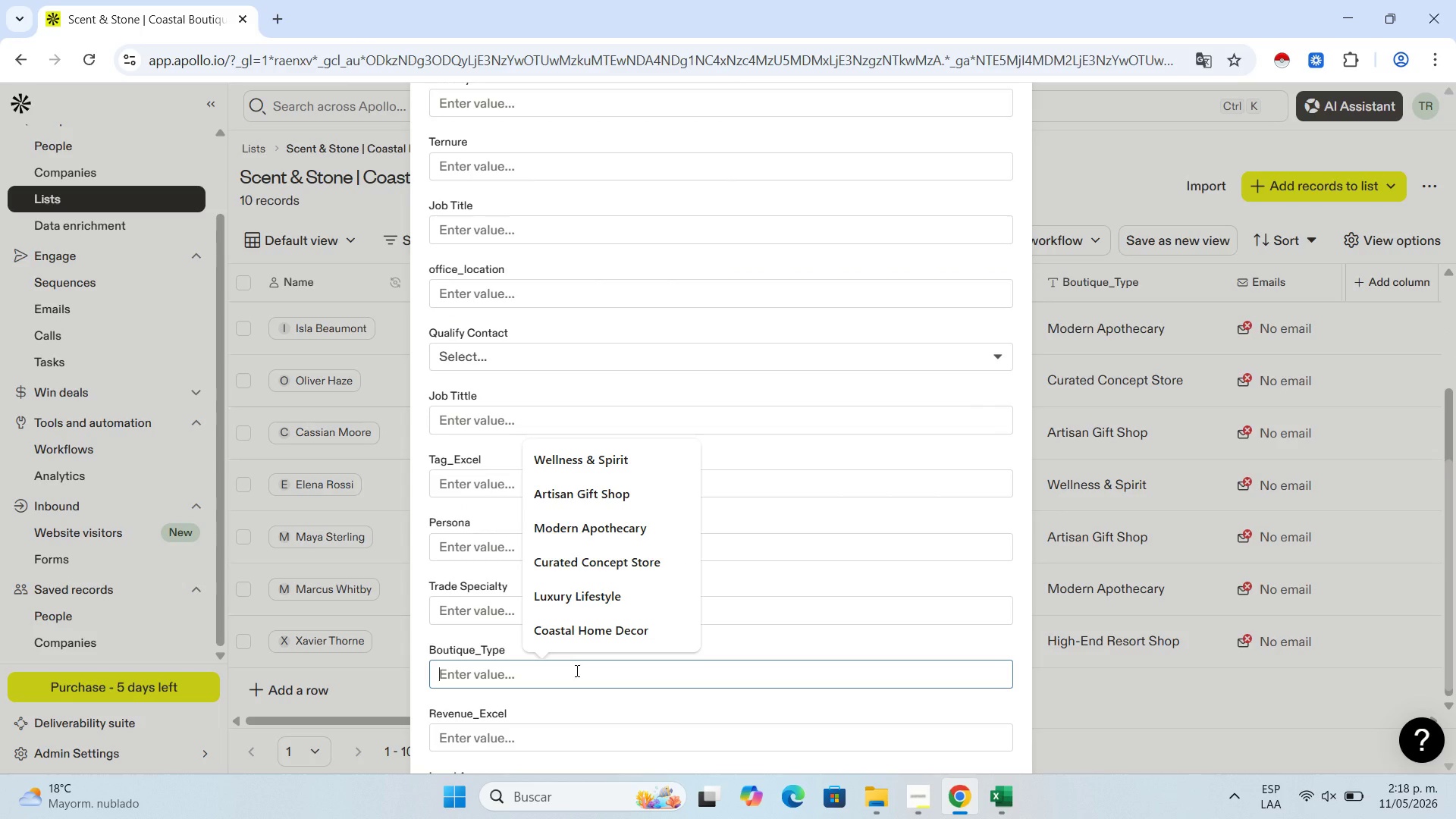 
key(Control+V)
 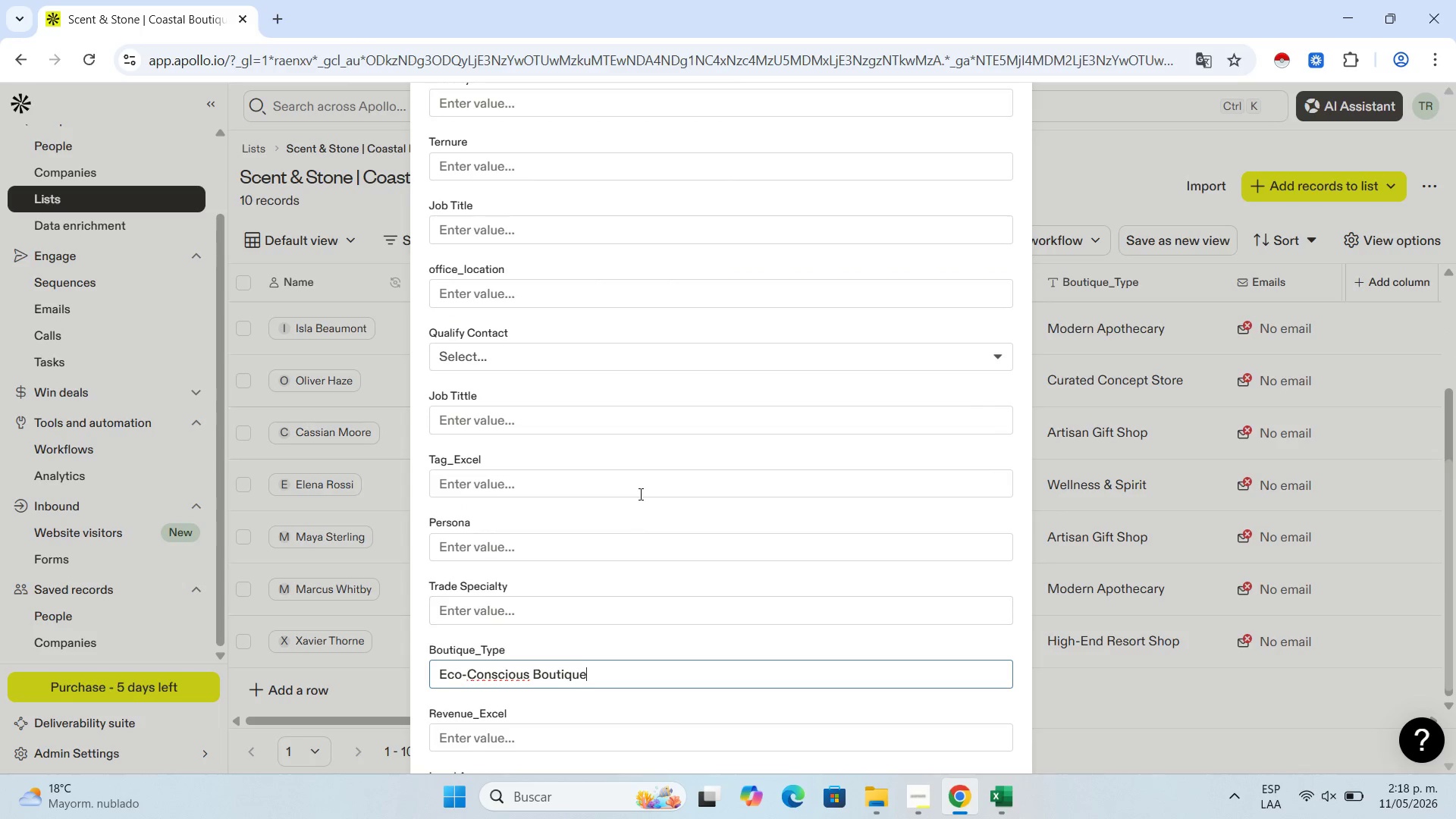 
scroll: coordinate [780, 249], scroll_direction: up, amount: 15.0
 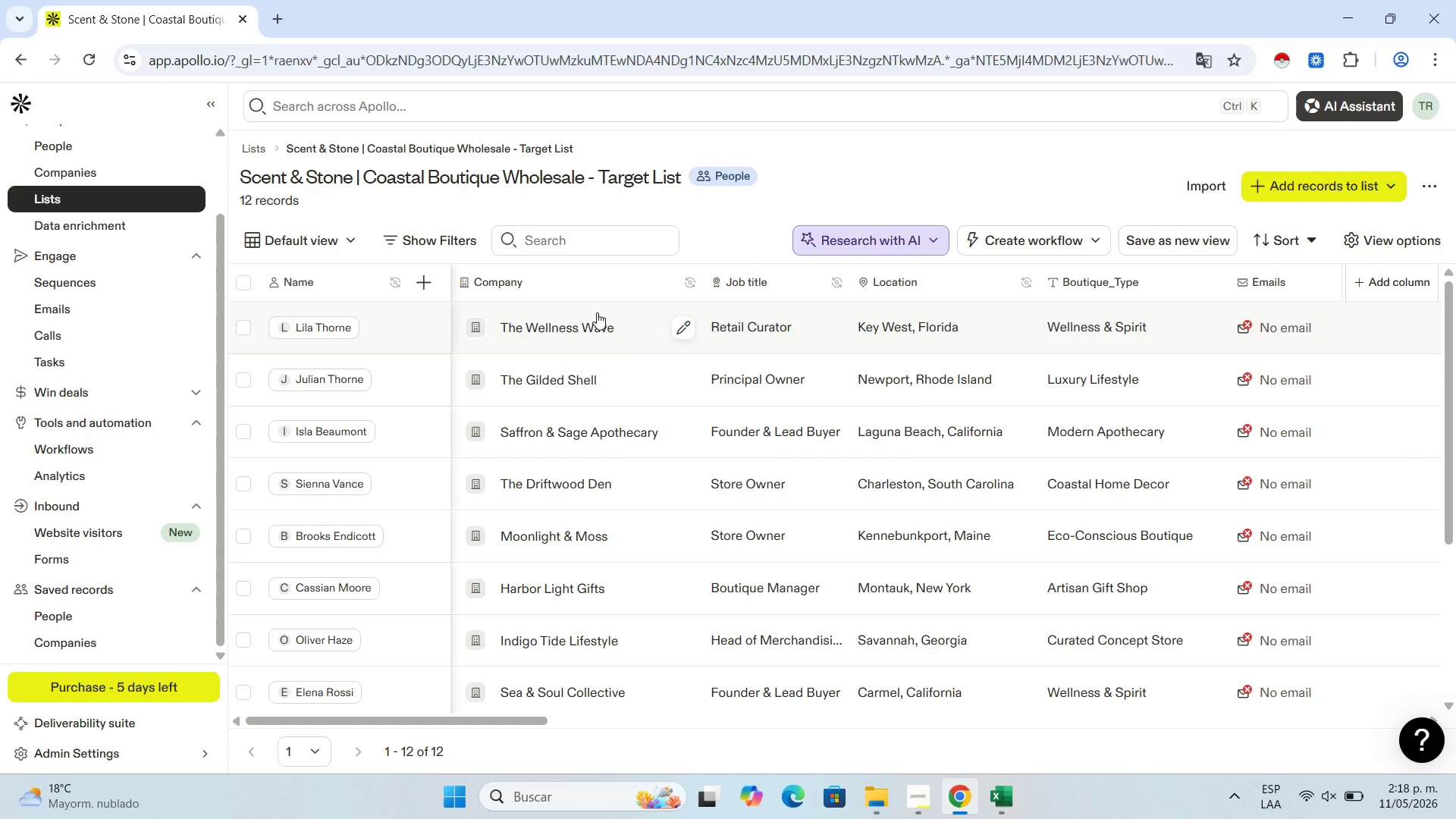 
wait(16.14)
 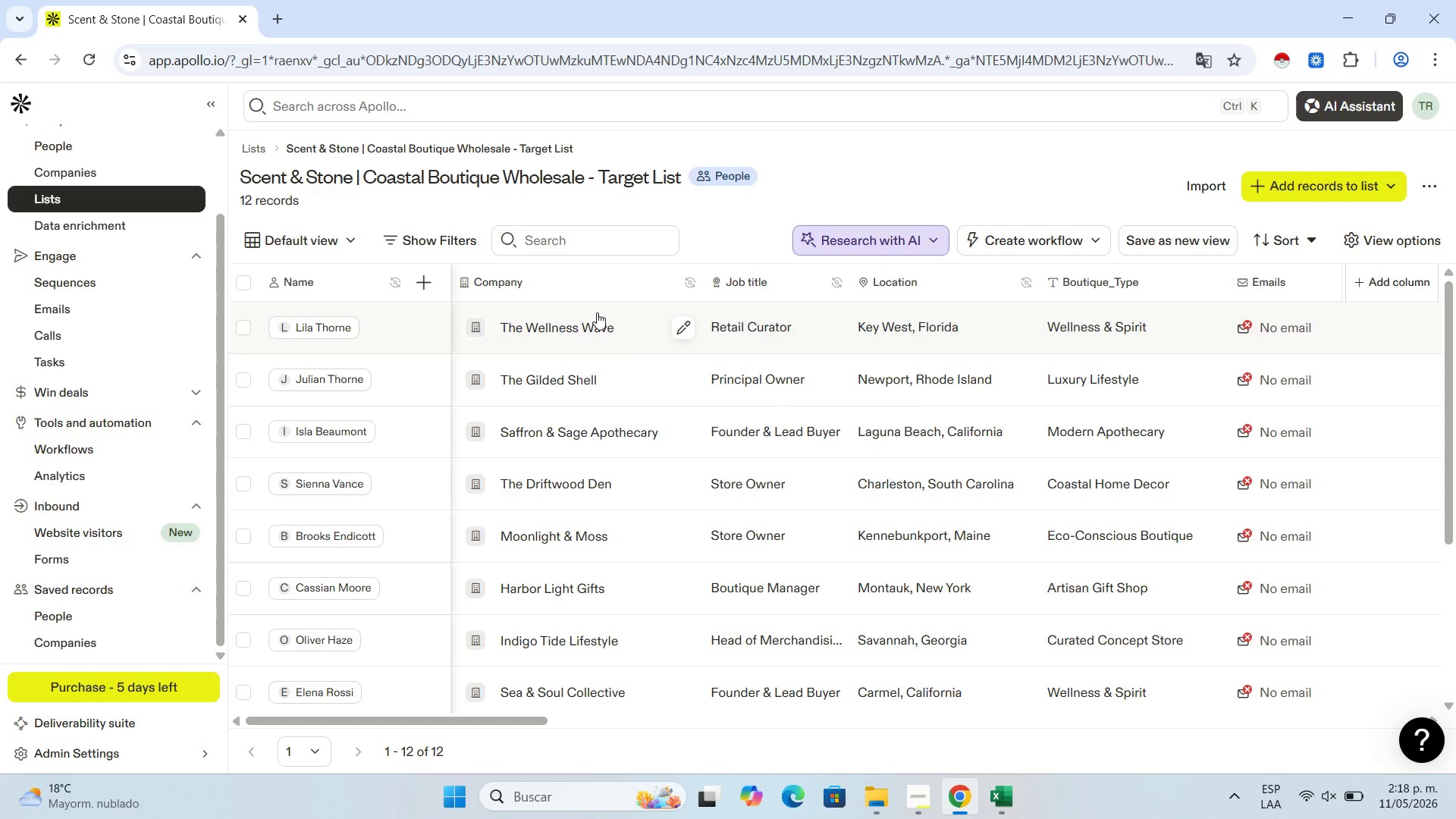 
scroll: coordinate [282, 529], scroll_direction: down, amount: 6.0
 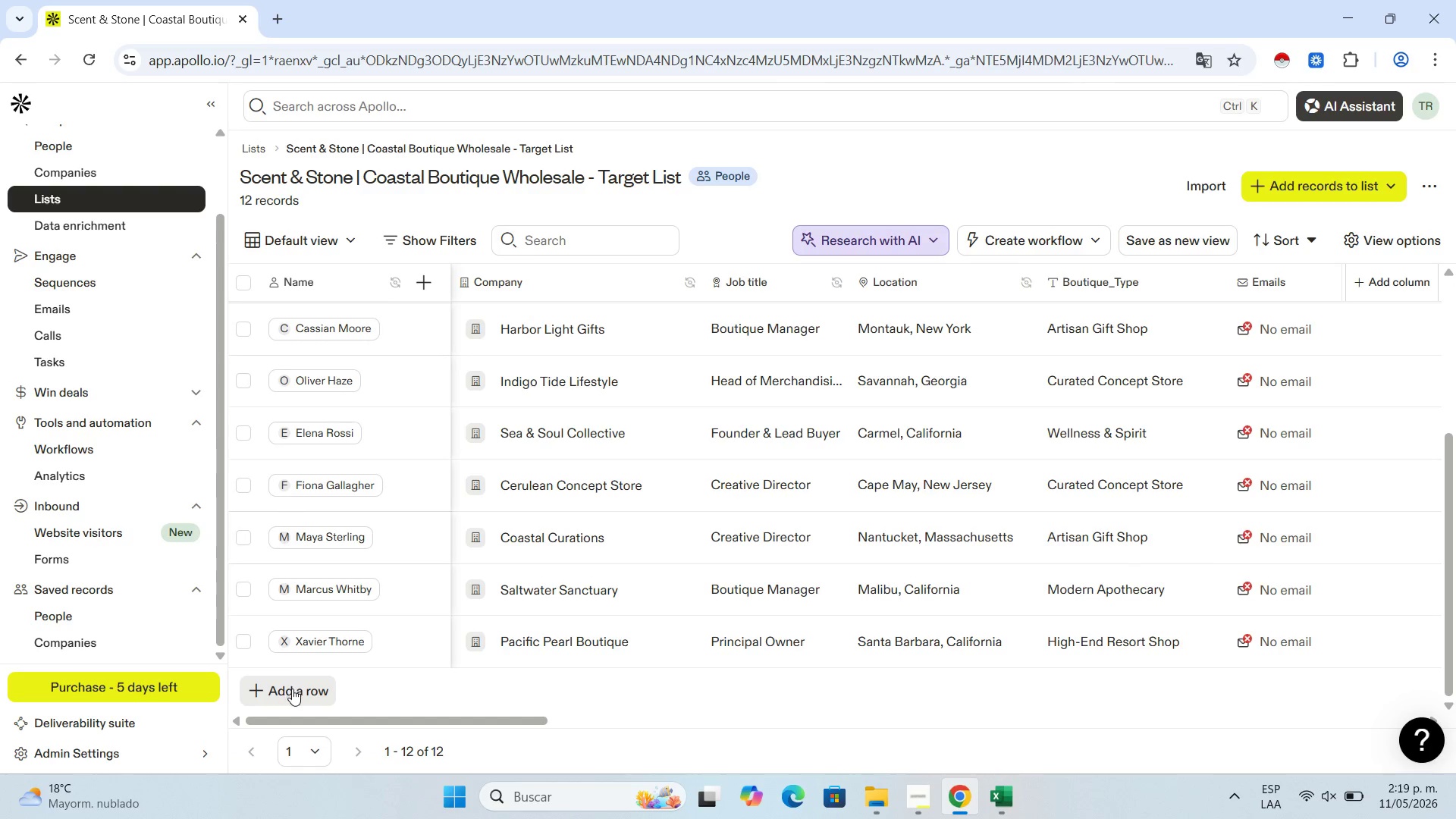 
left_click([292, 689])
 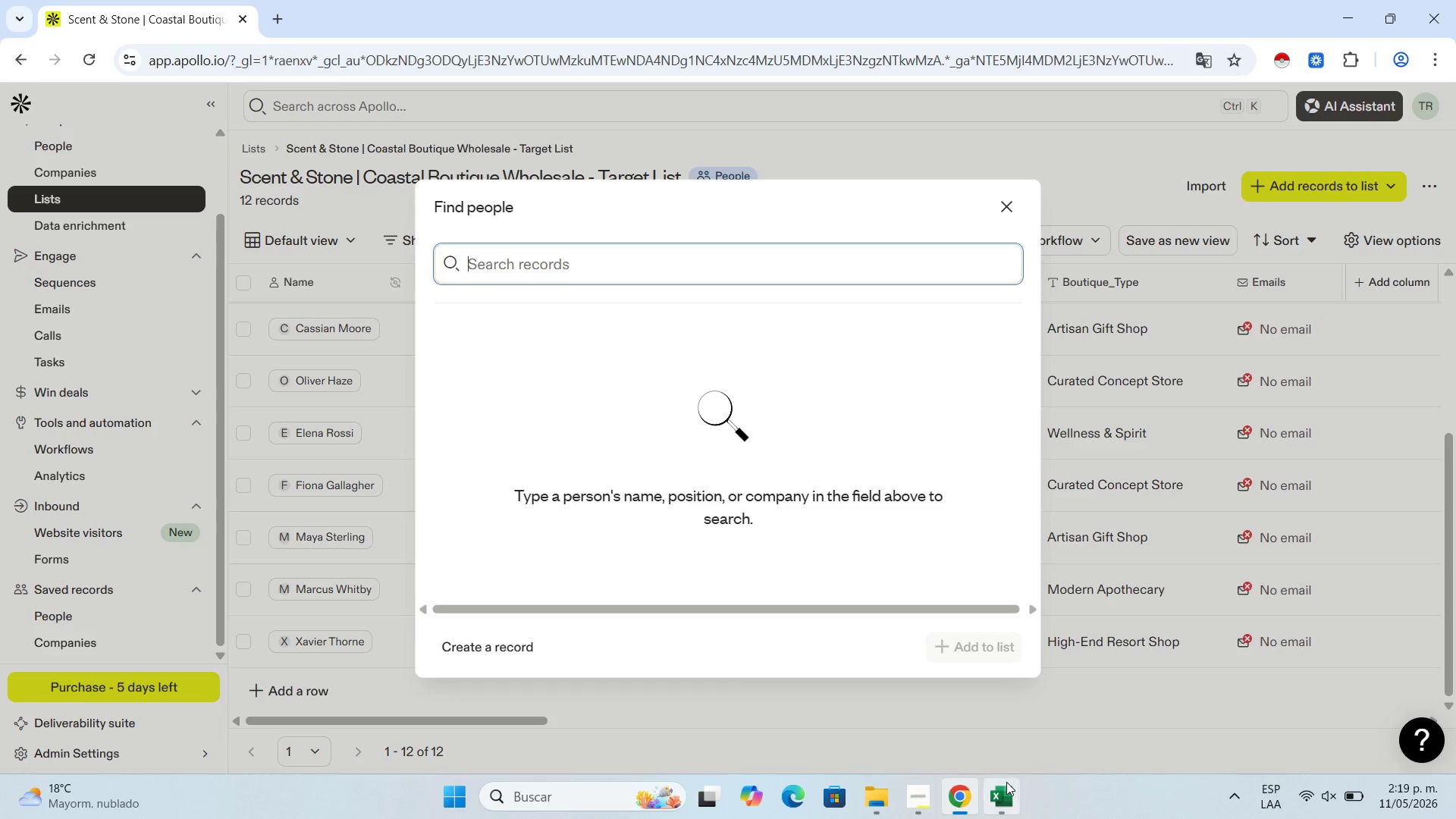 
left_click([1005, 786])
 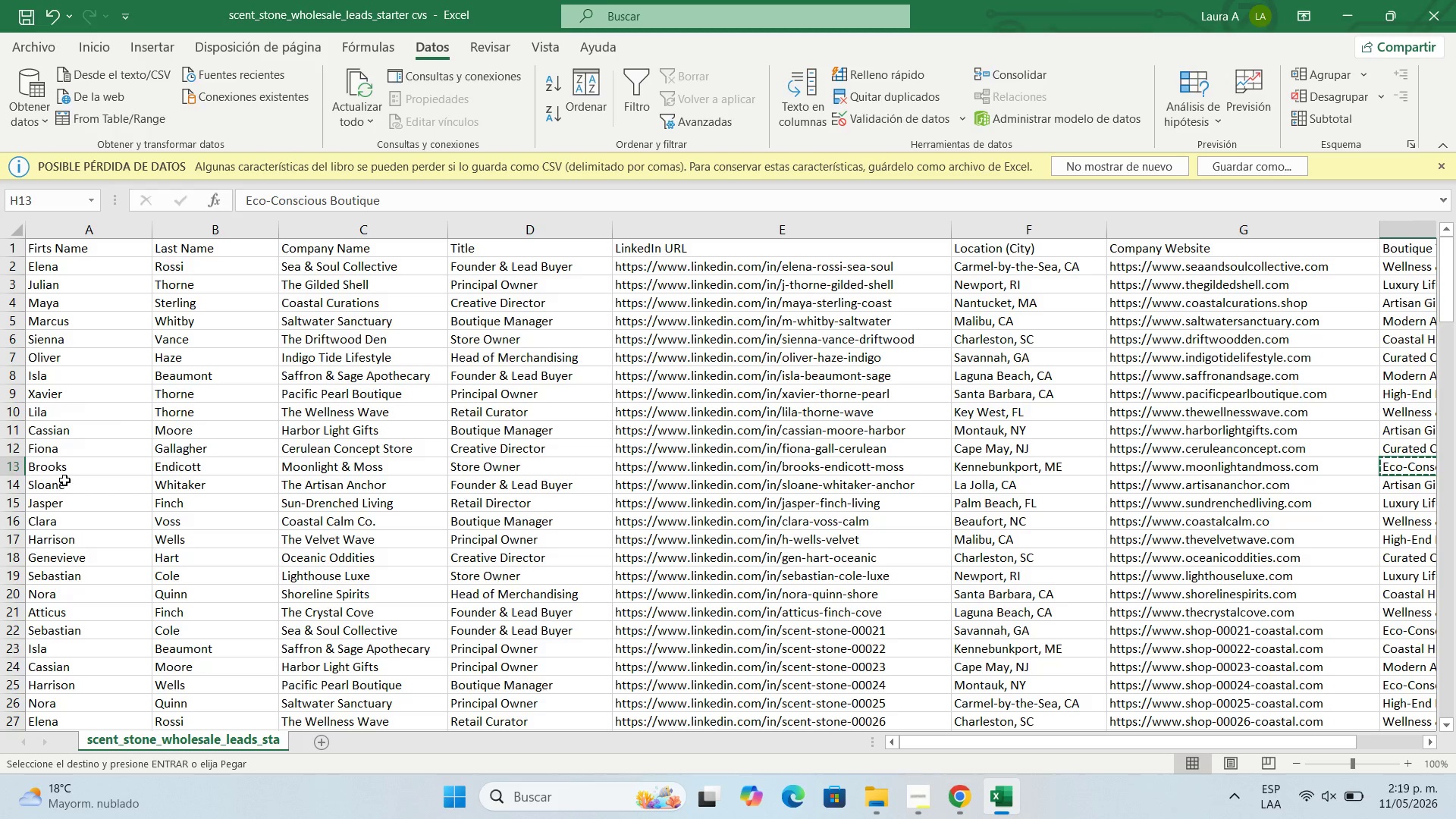 
left_click([64, 485])
 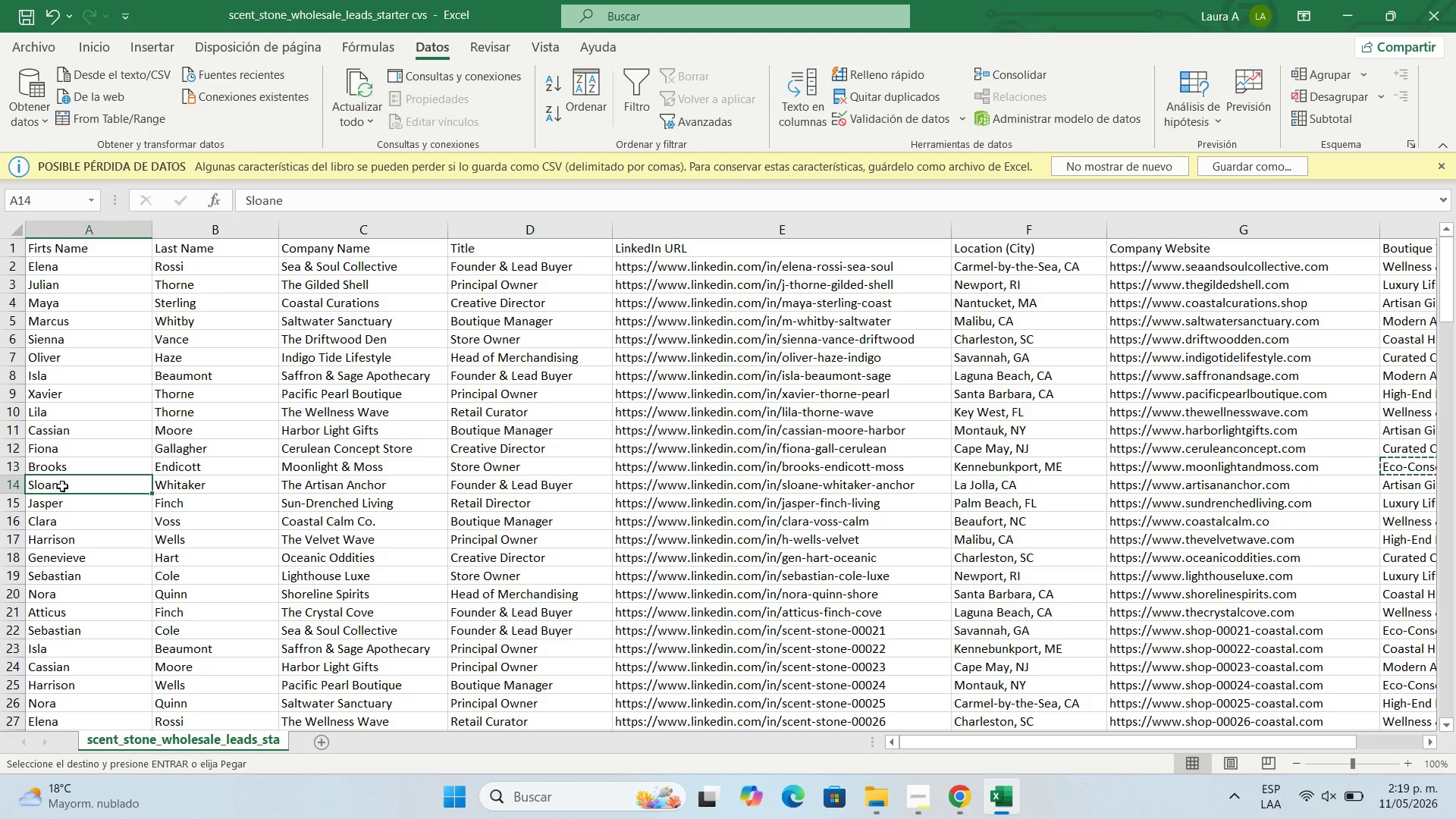 
key(Control+C)
 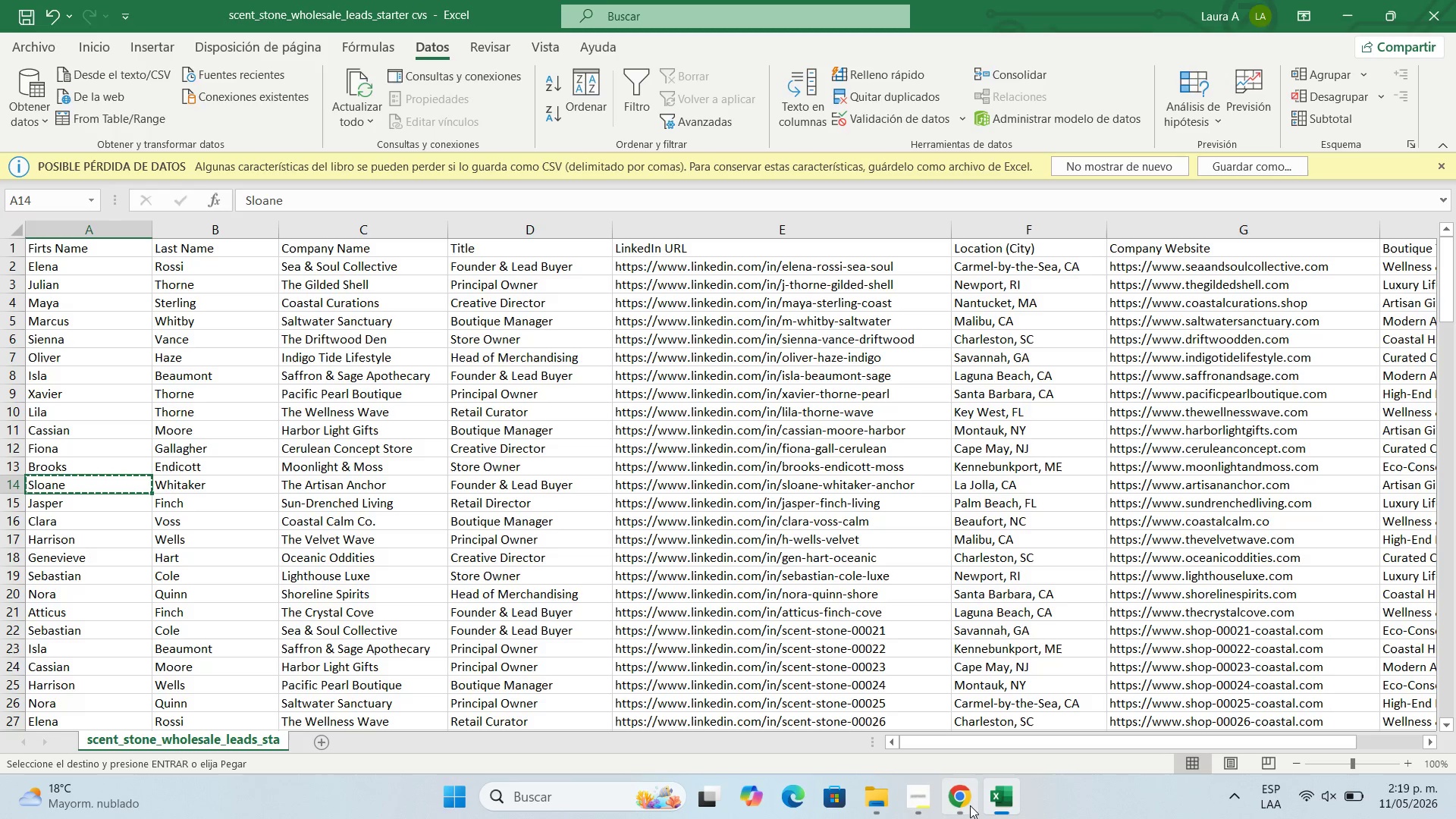 
left_click([962, 809])
 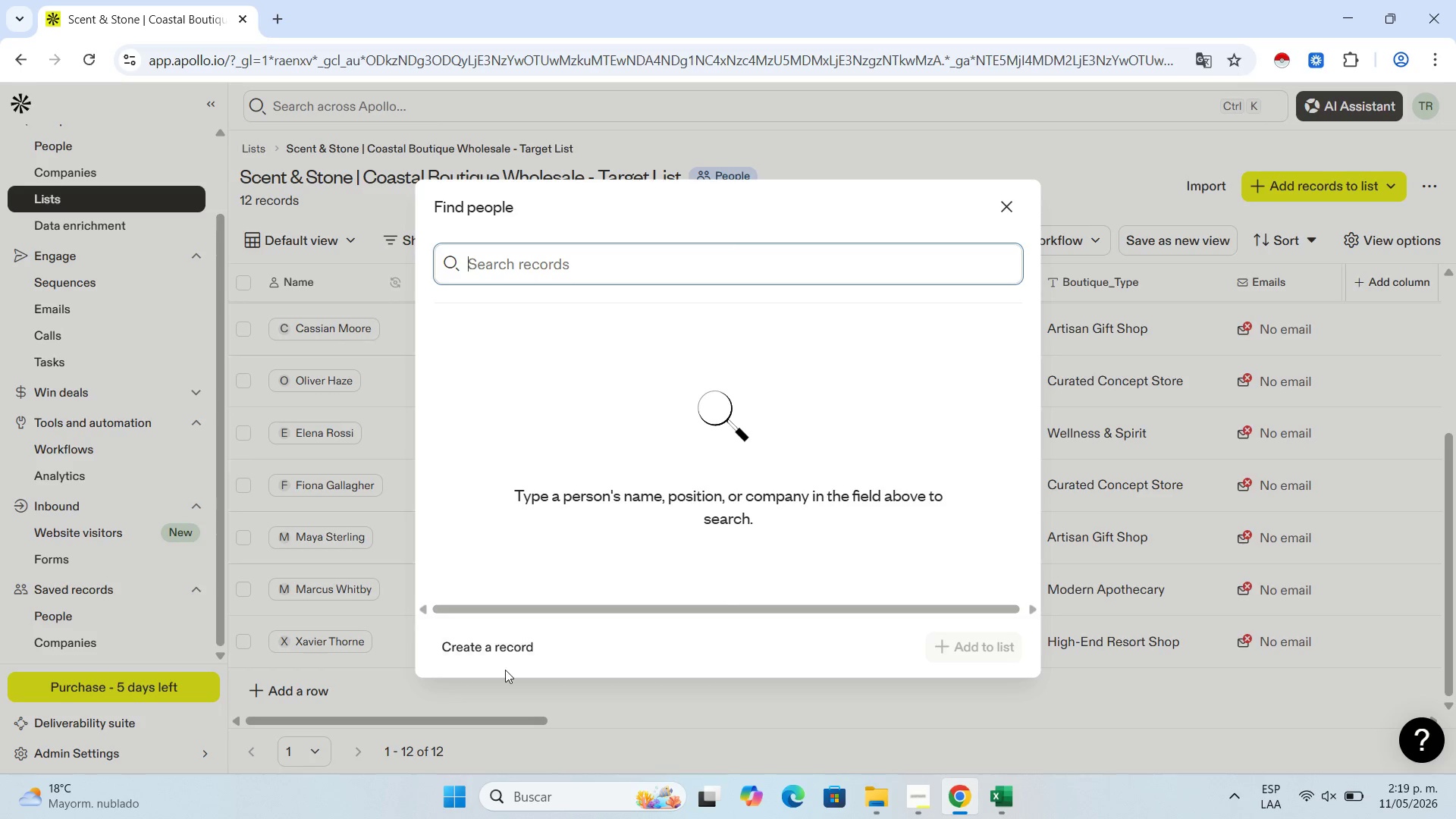 
left_click([508, 655])
 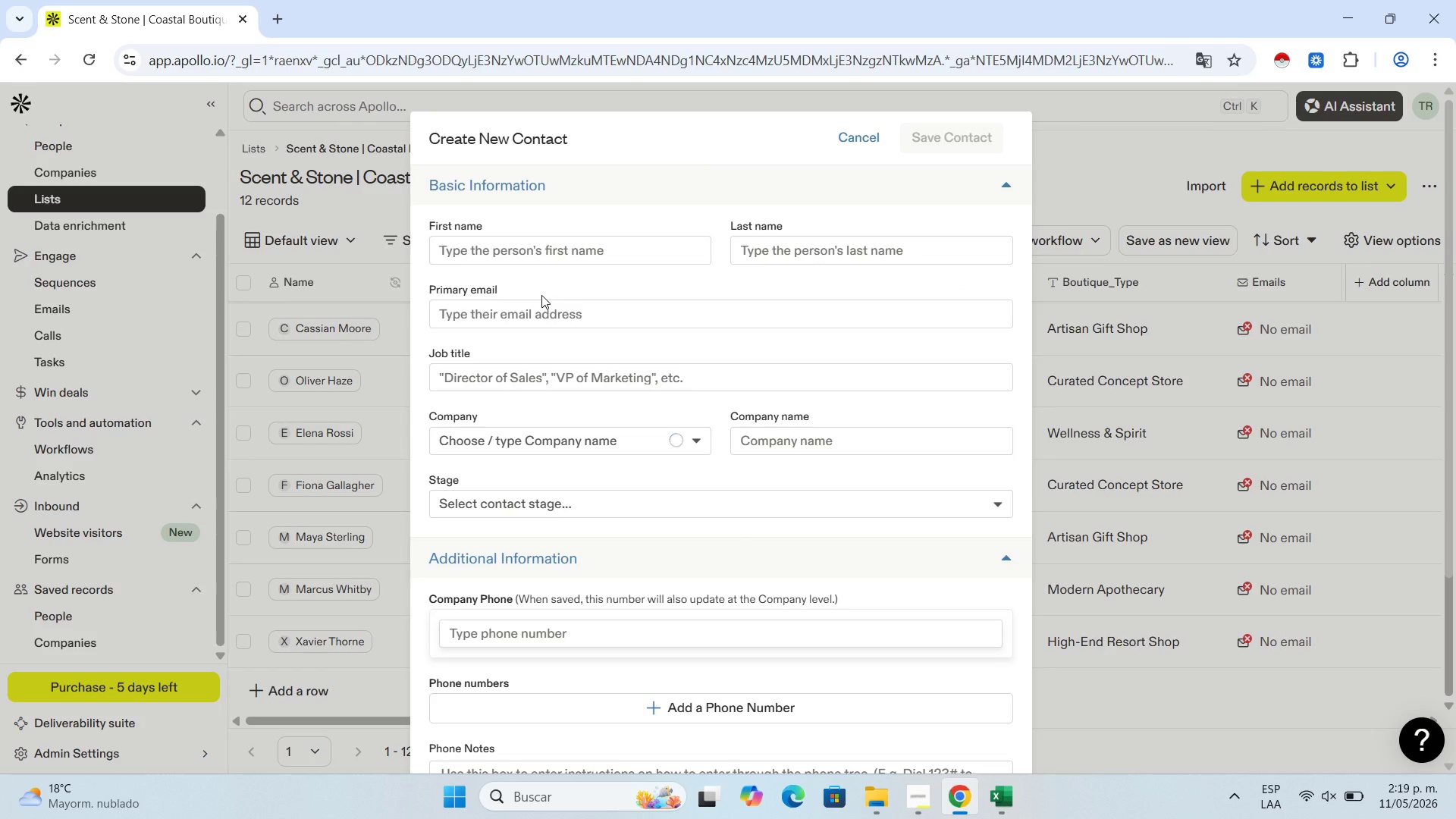 
left_click([483, 245])
 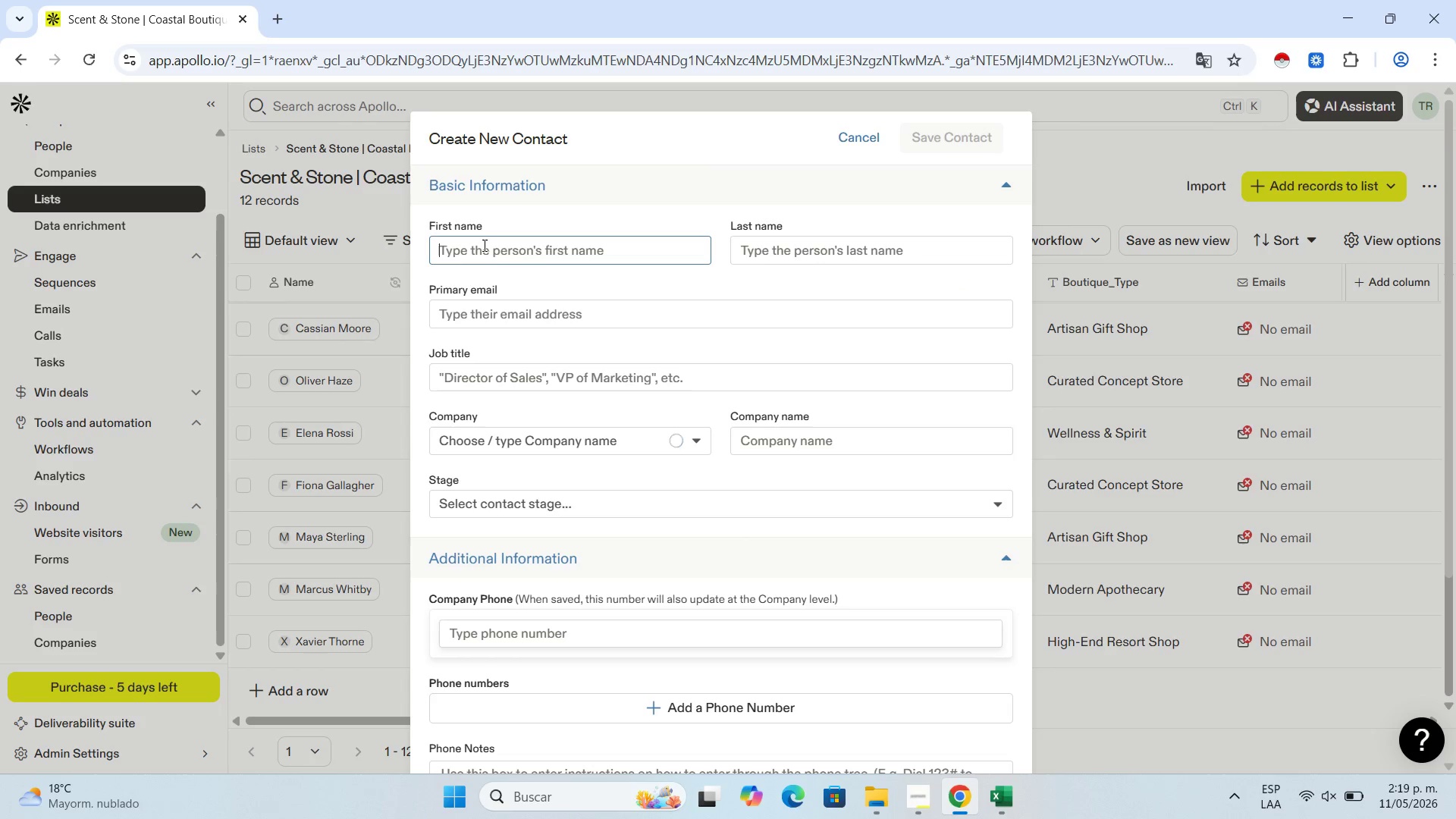 
key(Control+V)
 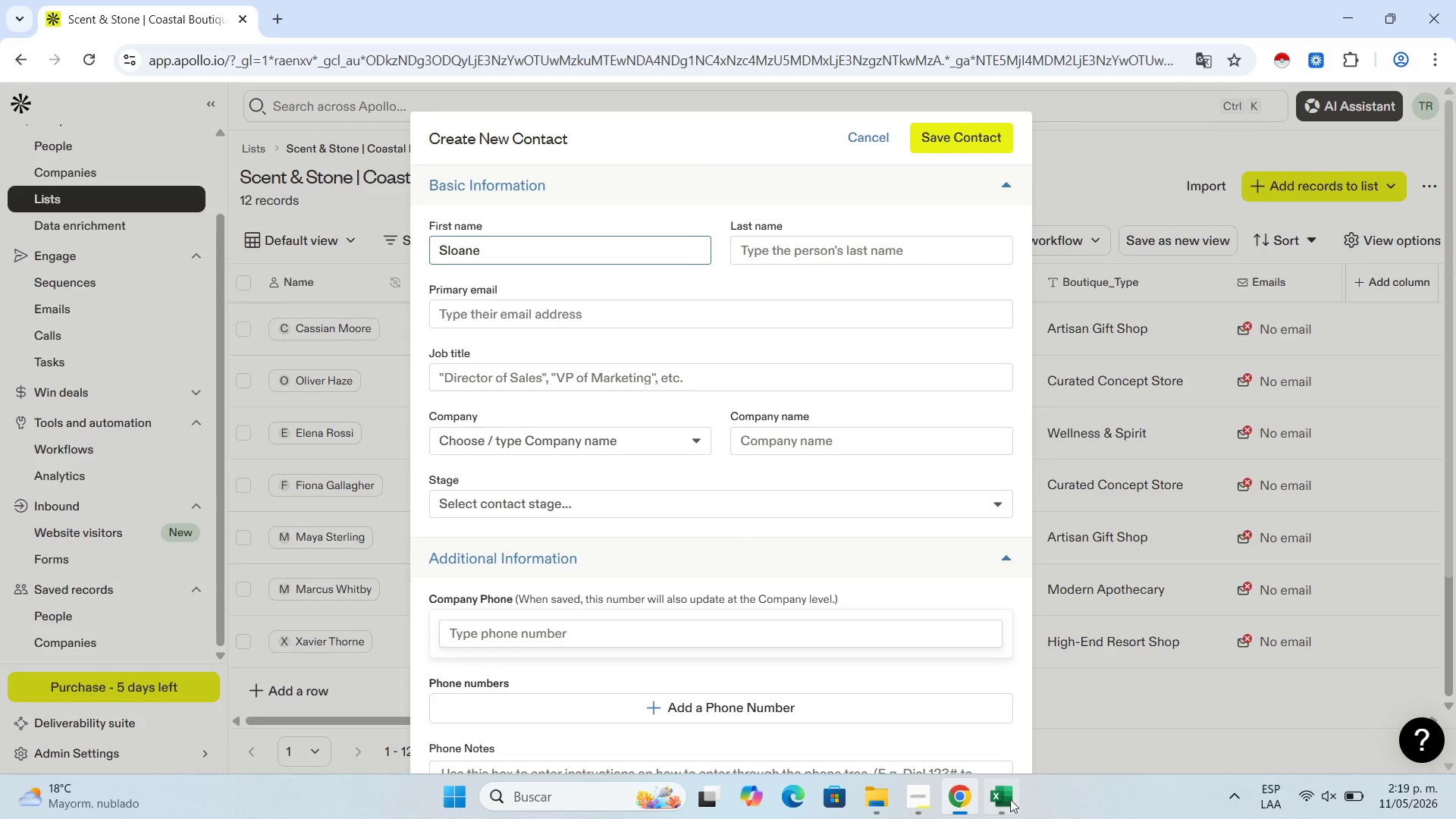 
left_click([996, 806])
 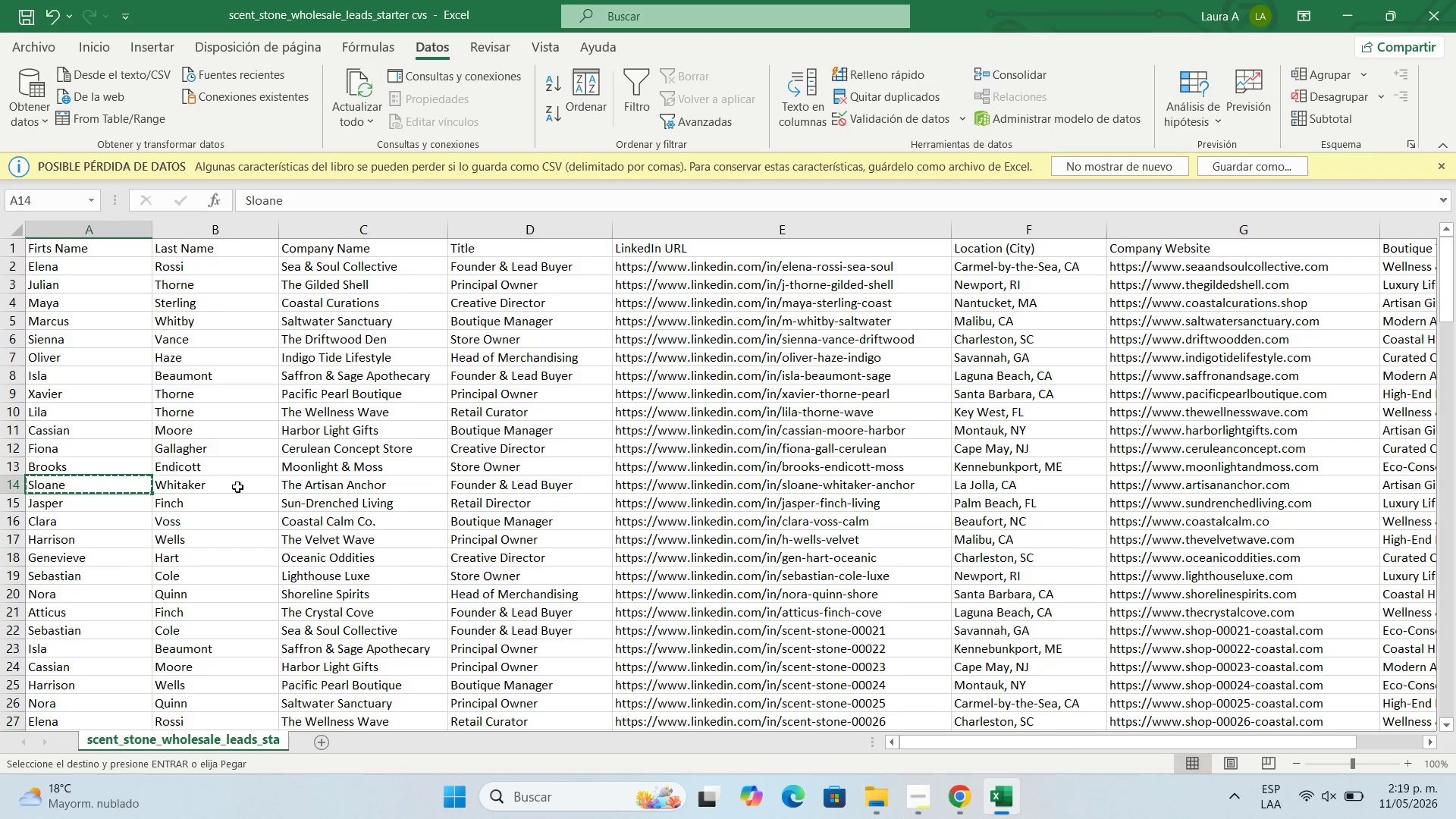 
left_click([238, 486])
 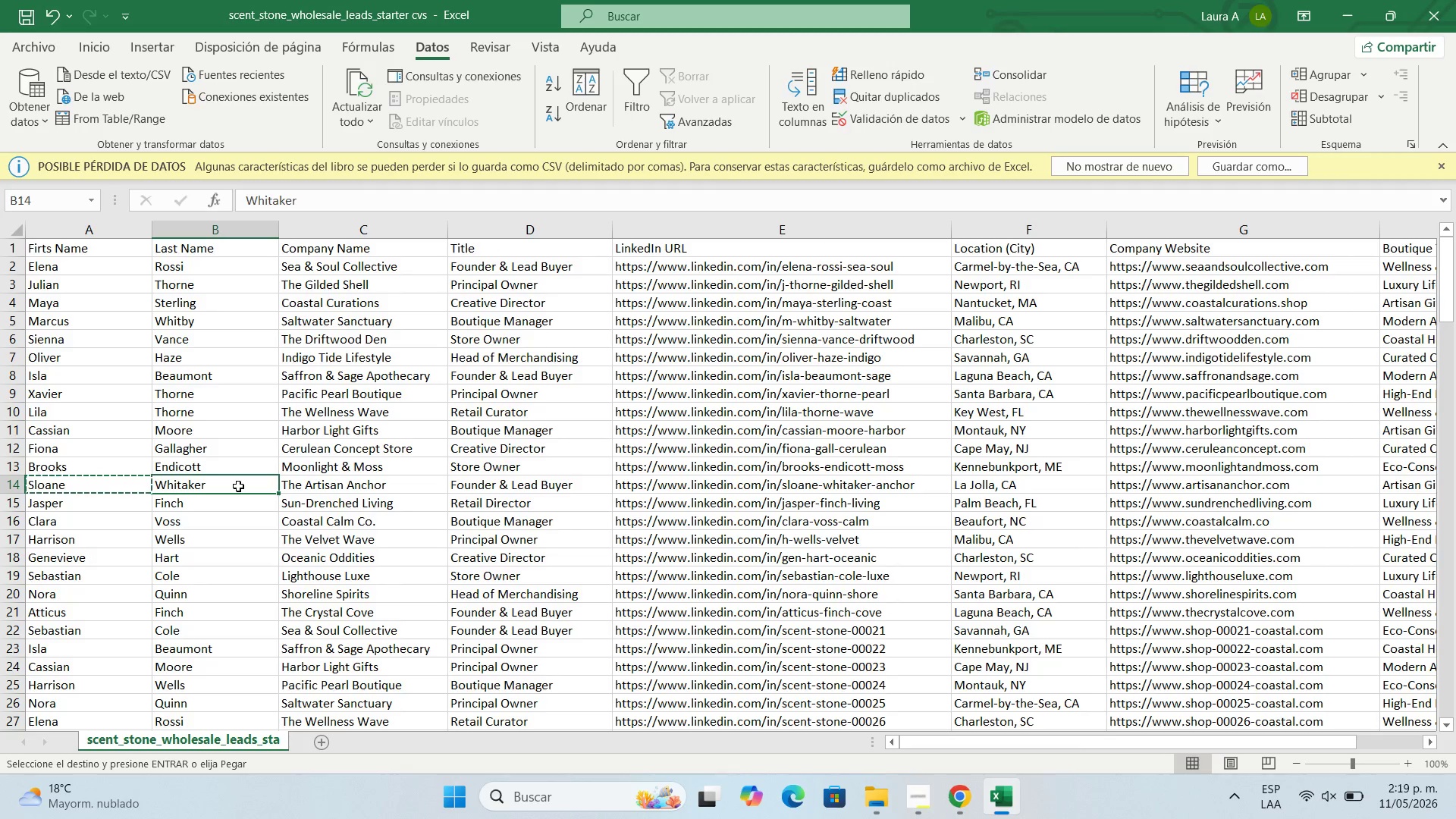 
key(Control+C)
 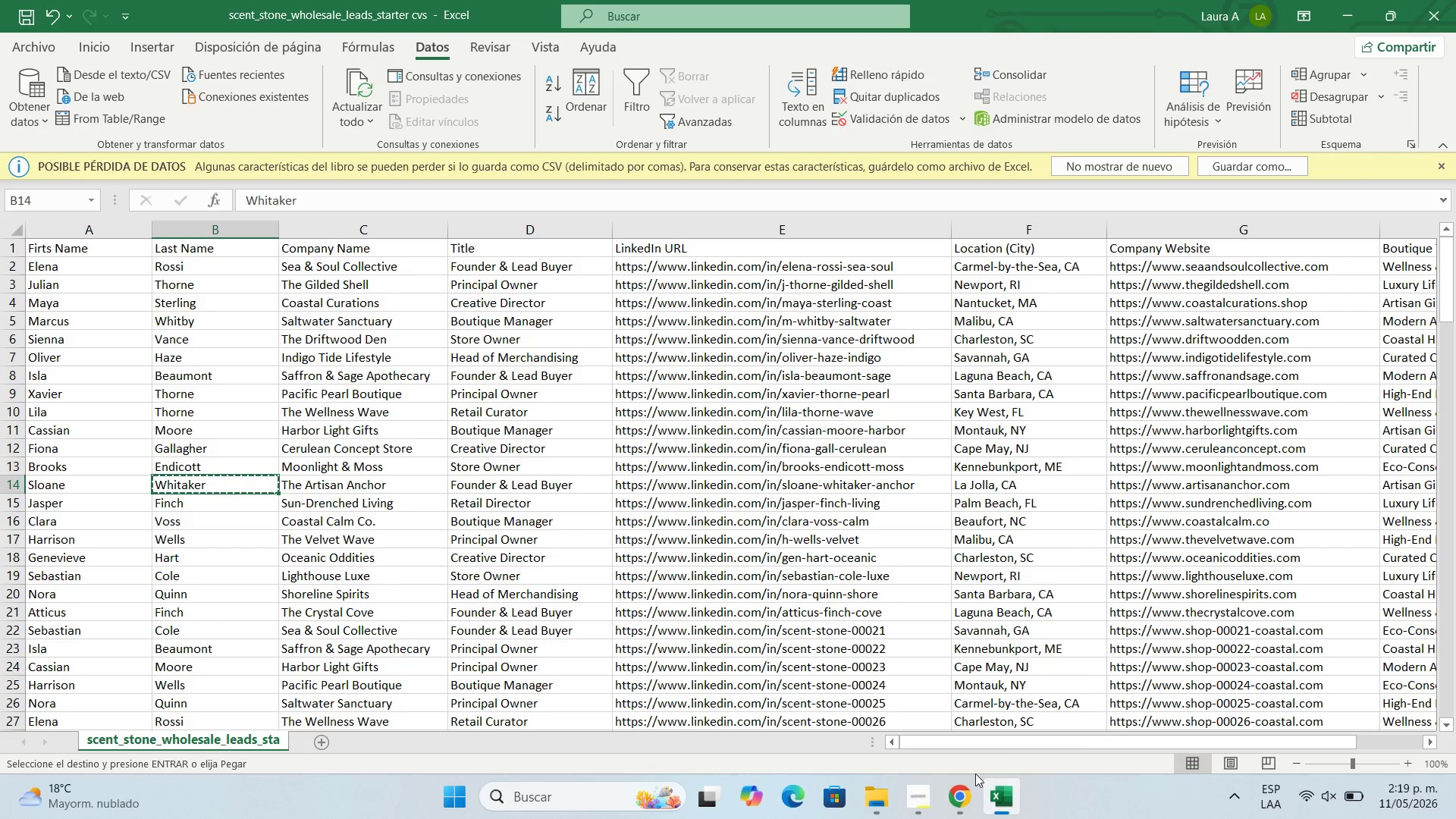 
left_click([954, 796])
 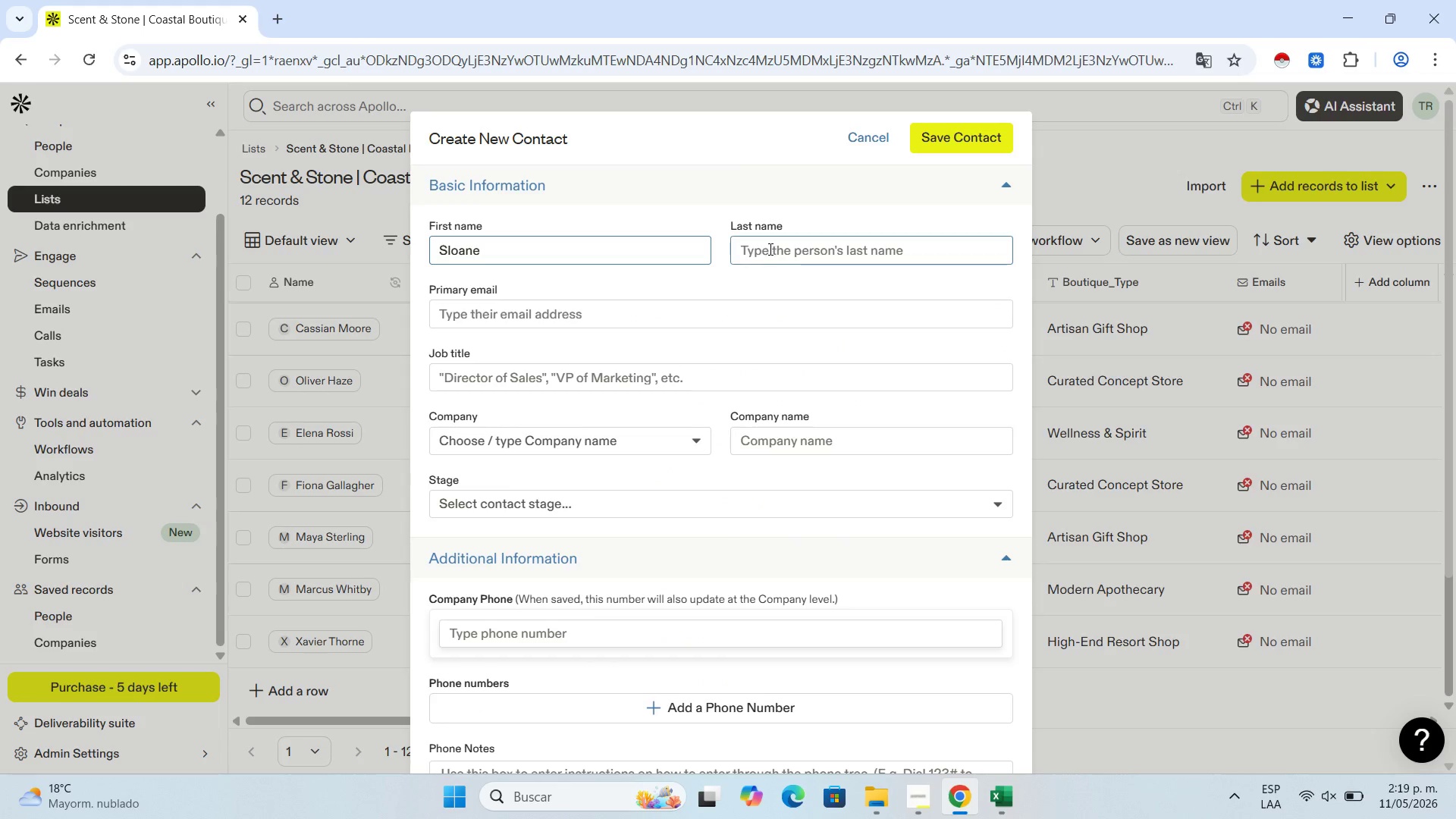 
key(Control+V)
 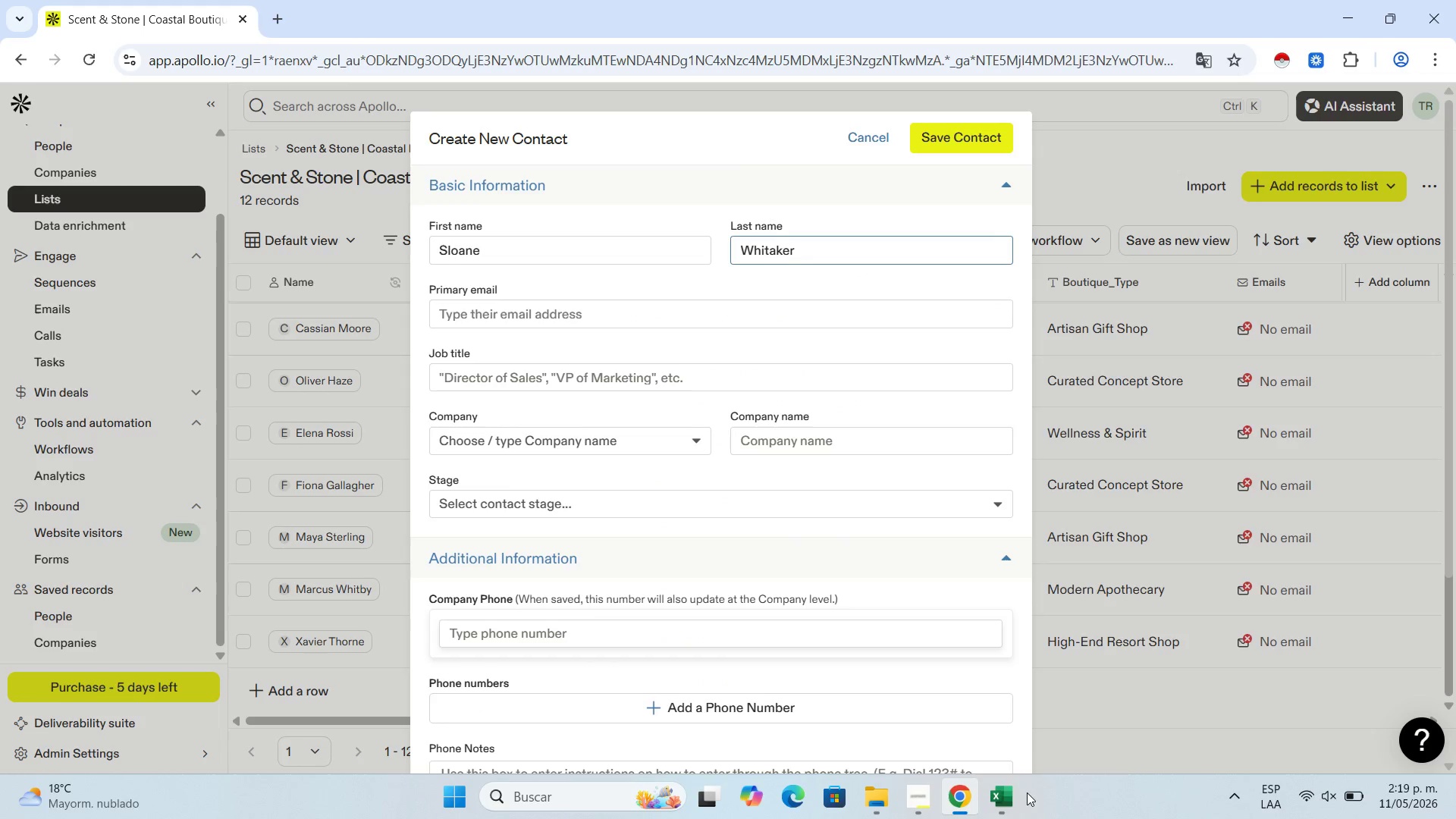 
left_click([1009, 810])
 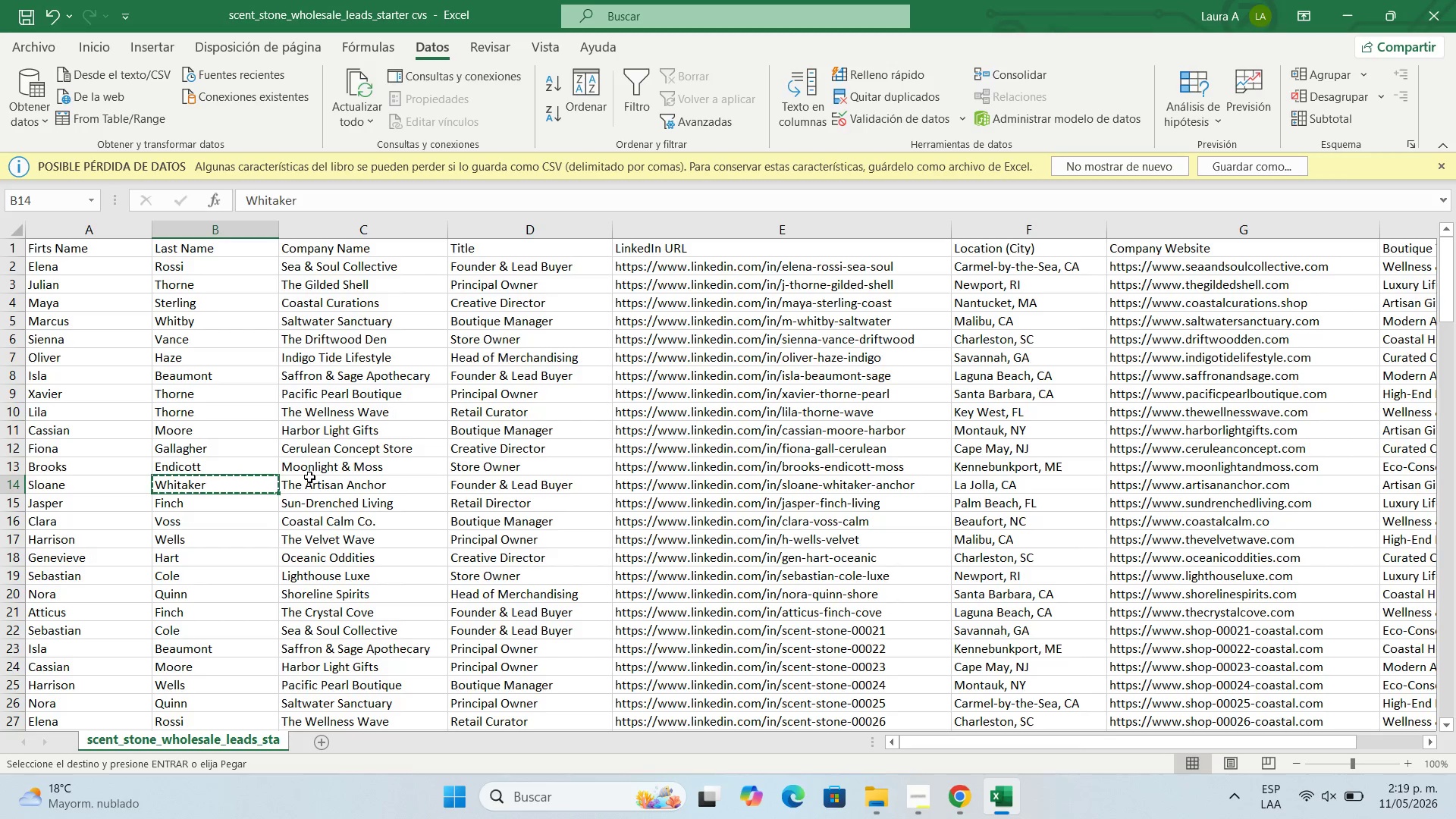 
left_click([309, 481])
 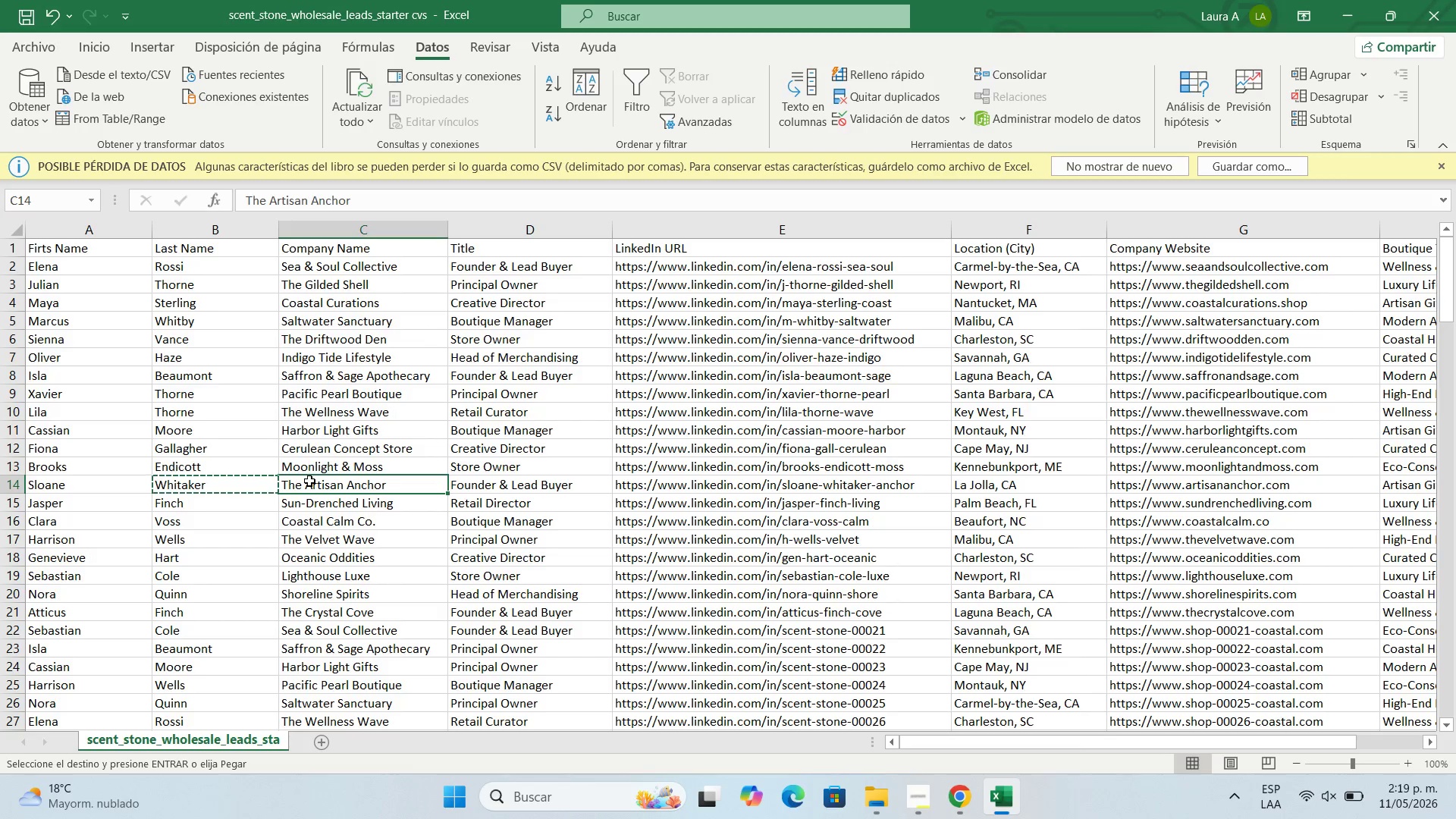 
key(Control+C)
 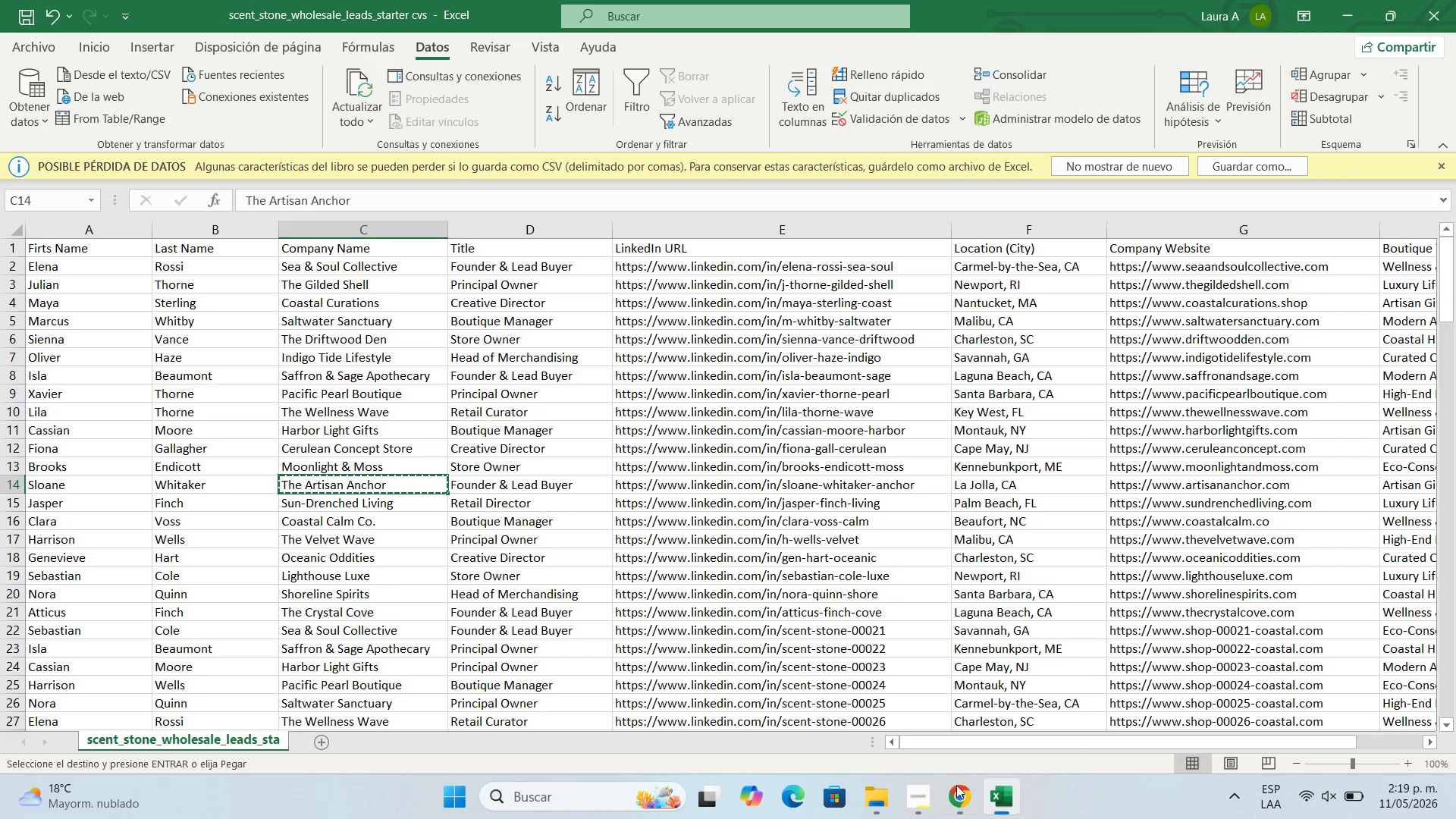 
left_click([947, 790])
 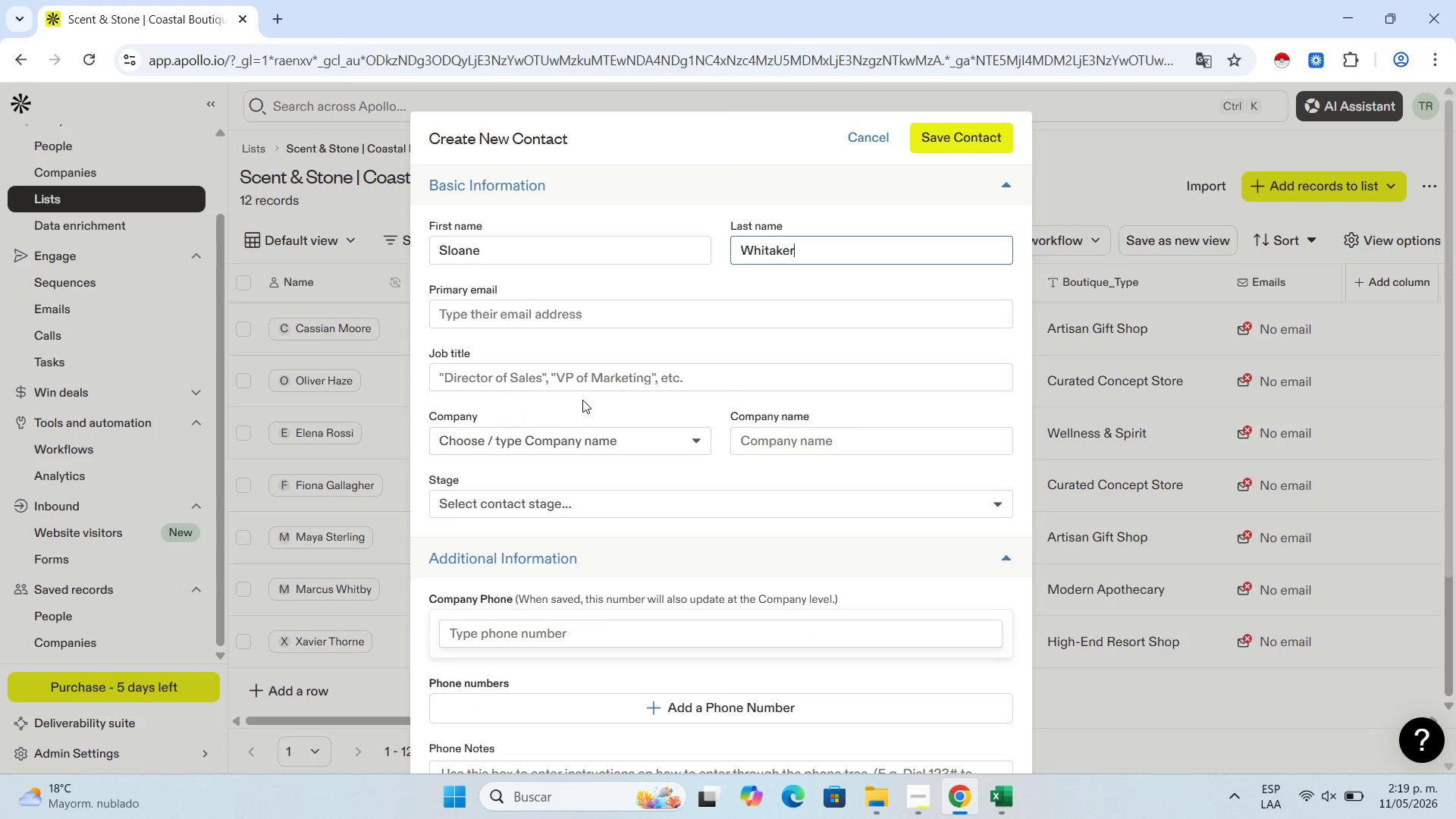 
scroll: coordinate [645, 570], scroll_direction: down, amount: 2.0
 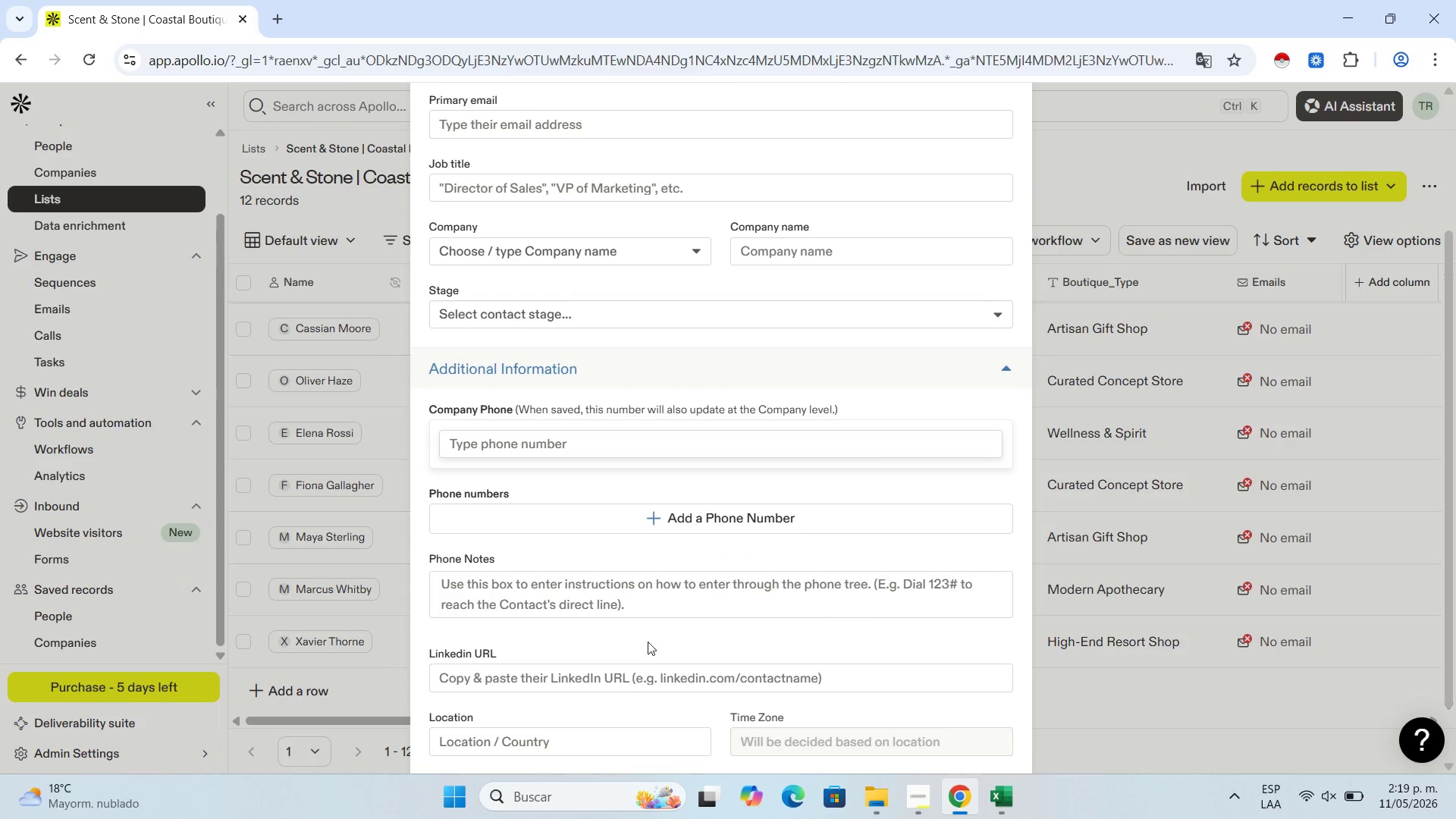 
scroll: coordinate [633, 487], scroll_direction: up, amount: 3.0
 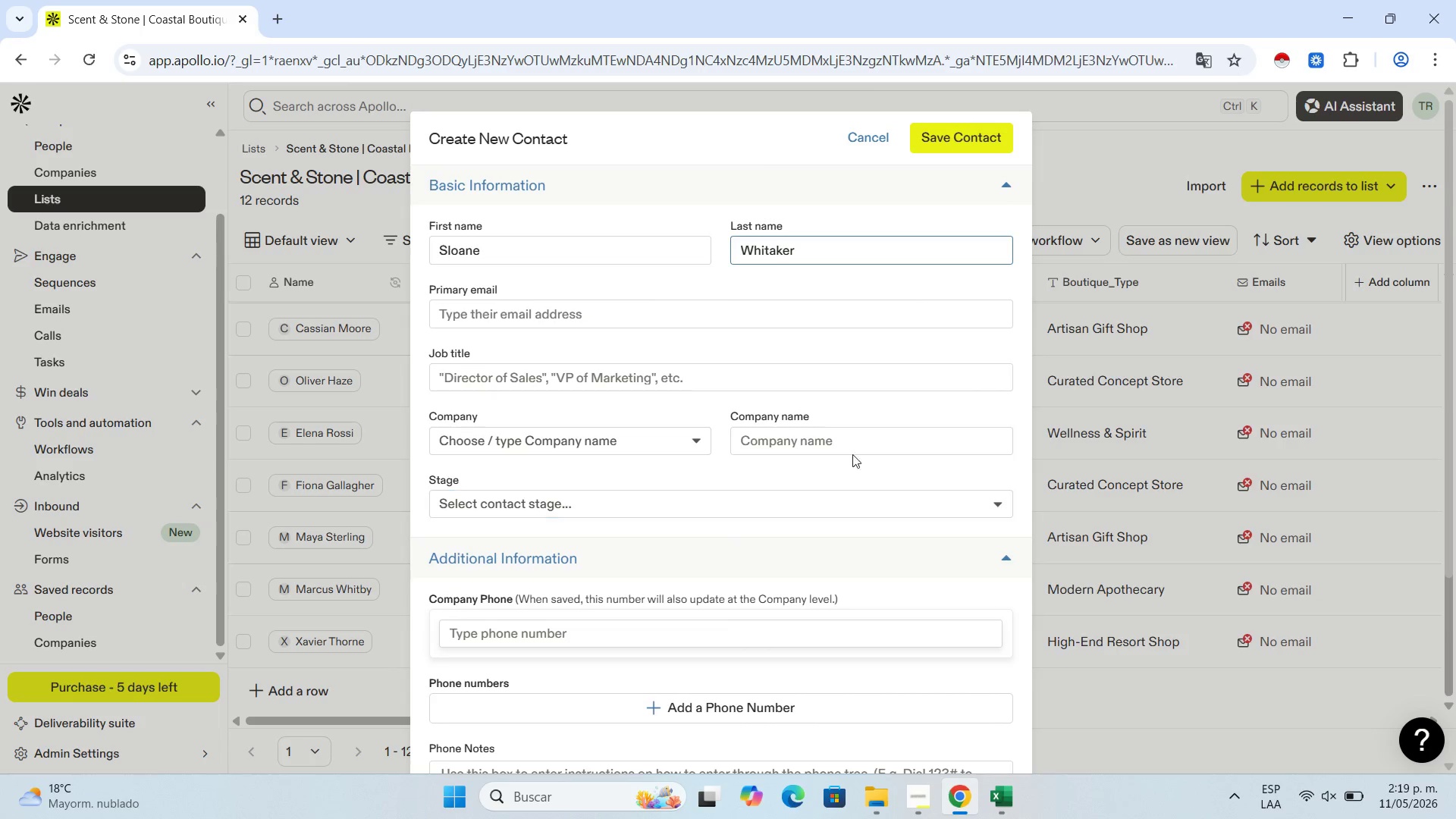 
left_click([836, 444])
 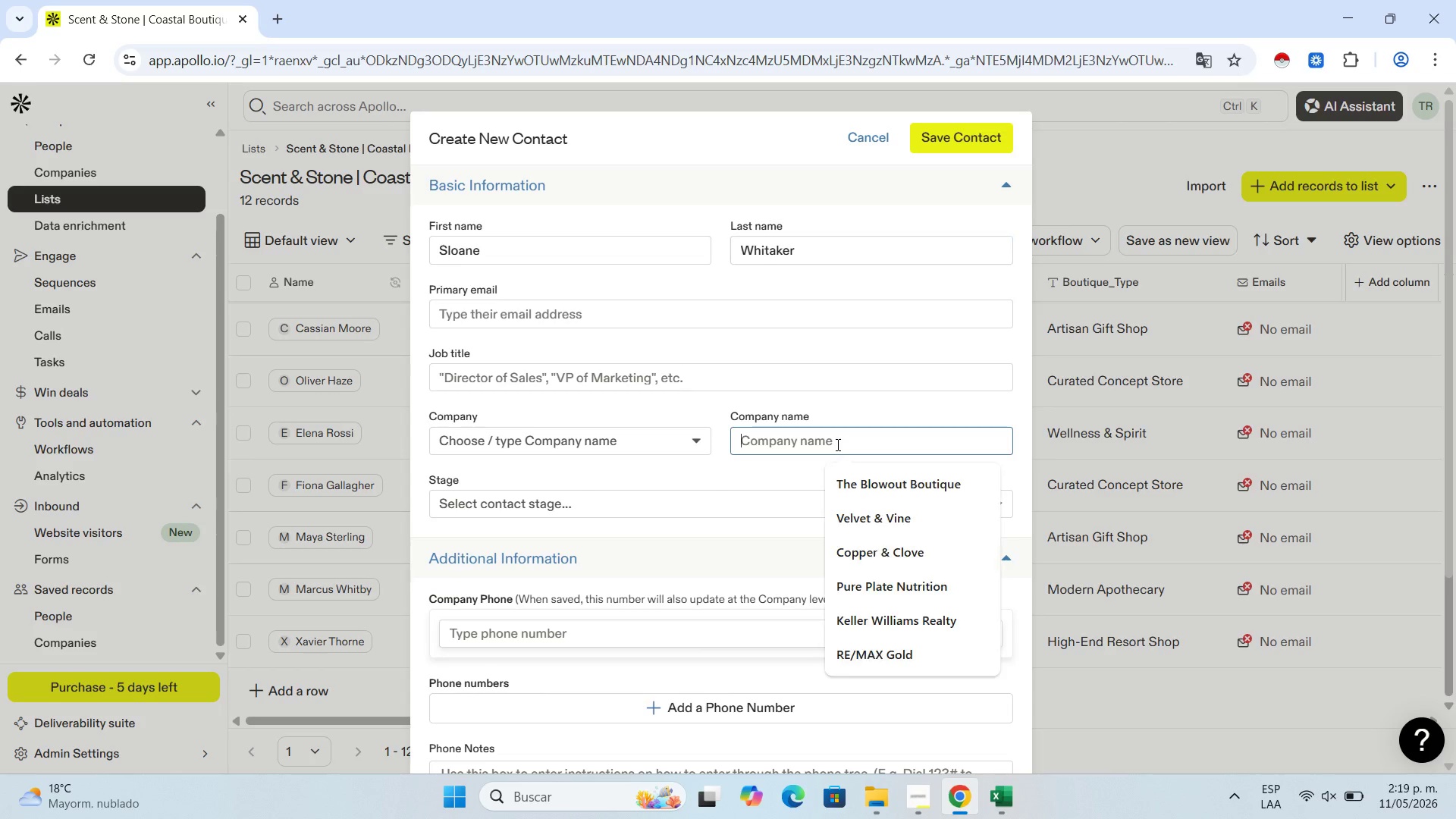 
key(Control+V)
 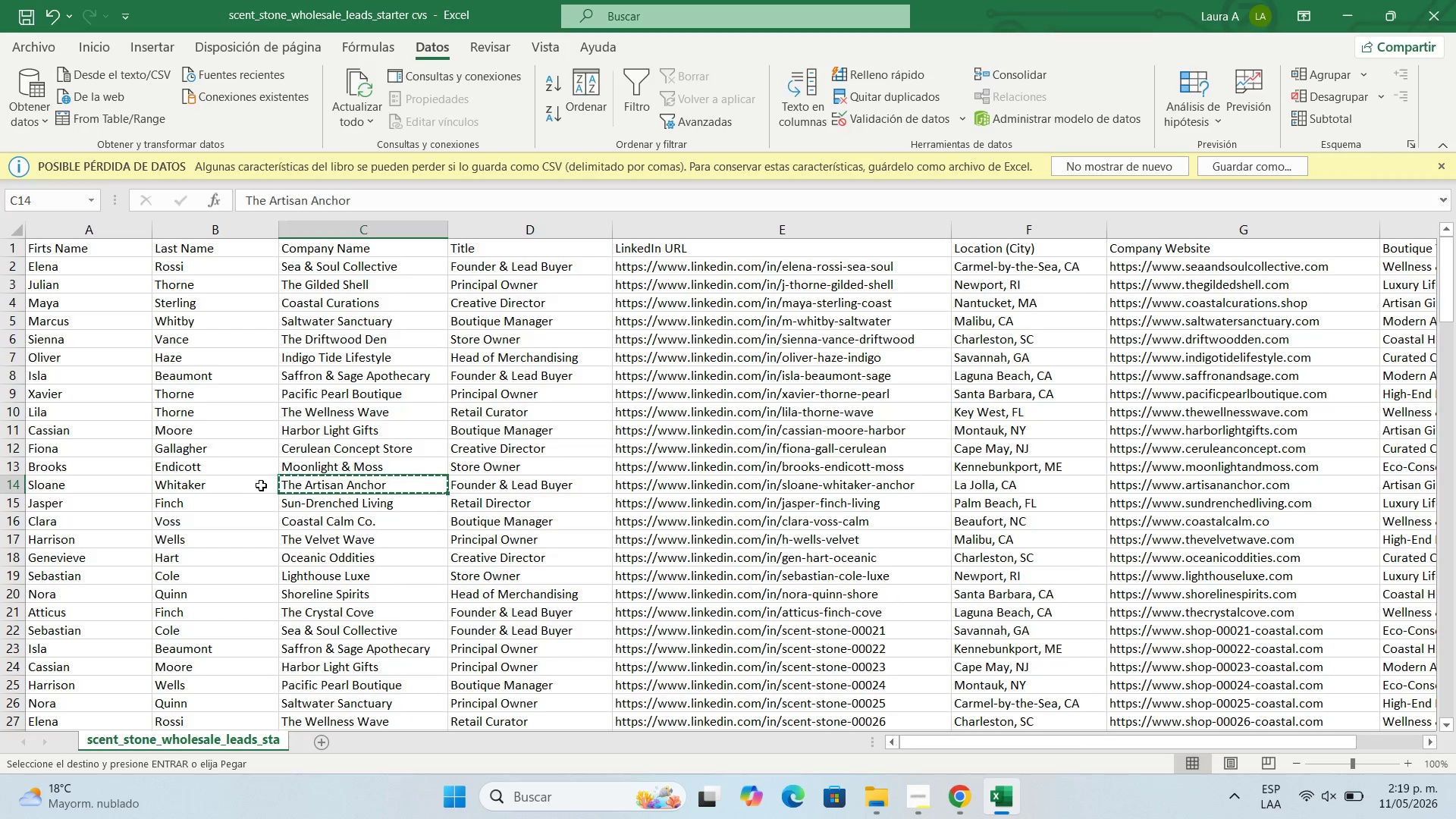 
key(Control+C)
 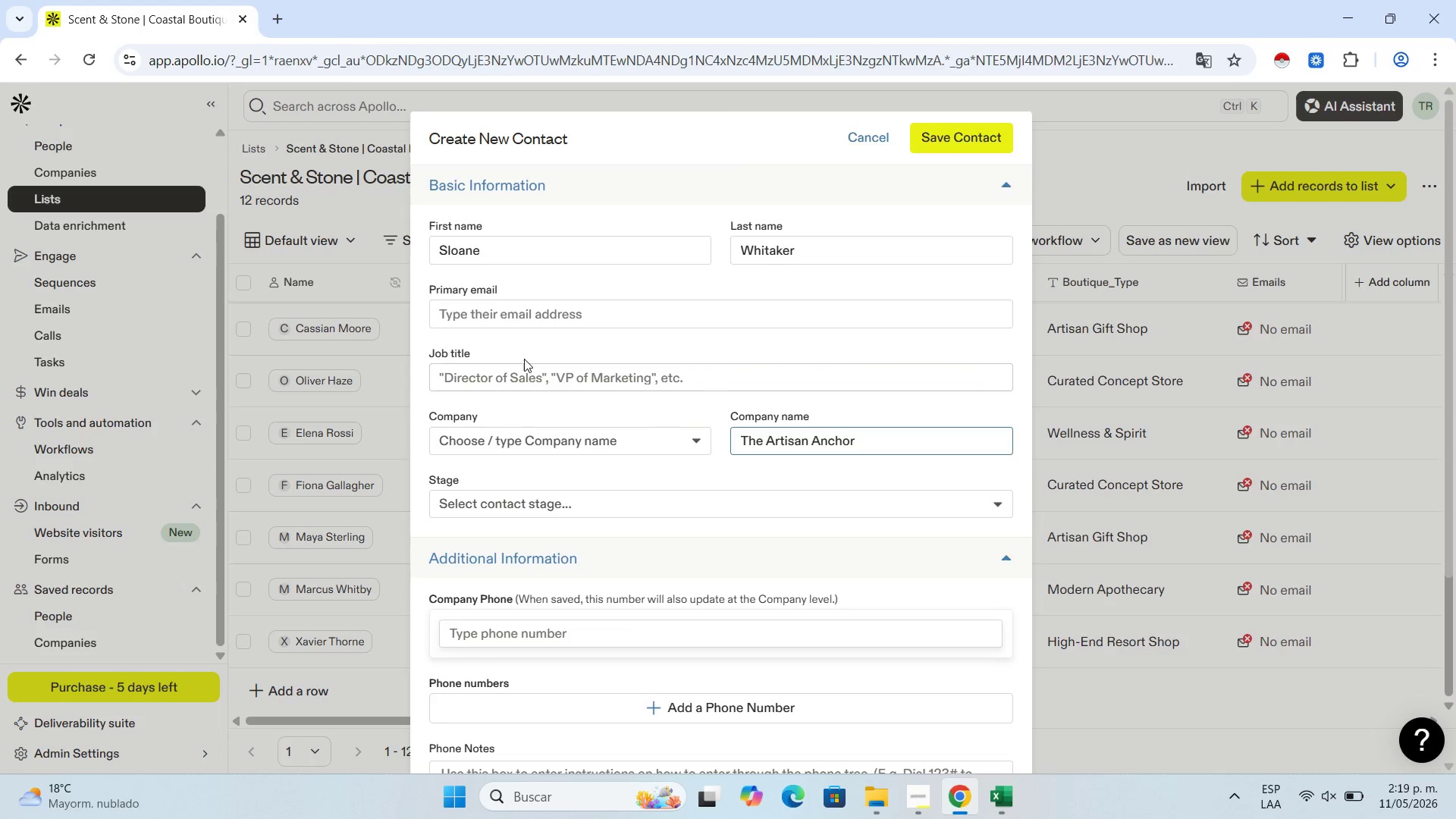 
double_click([519, 380])
 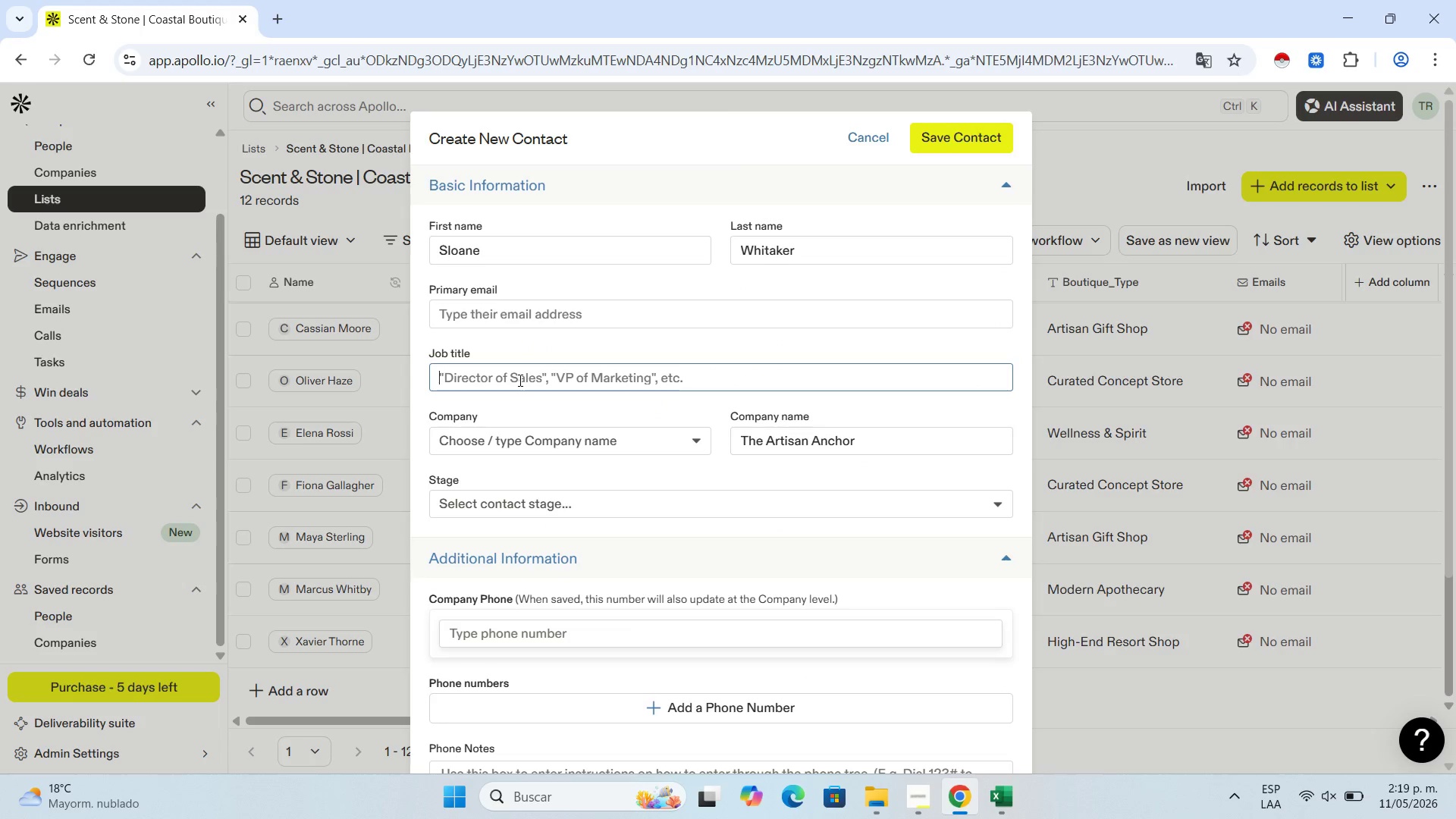 
key(Control+V)
 